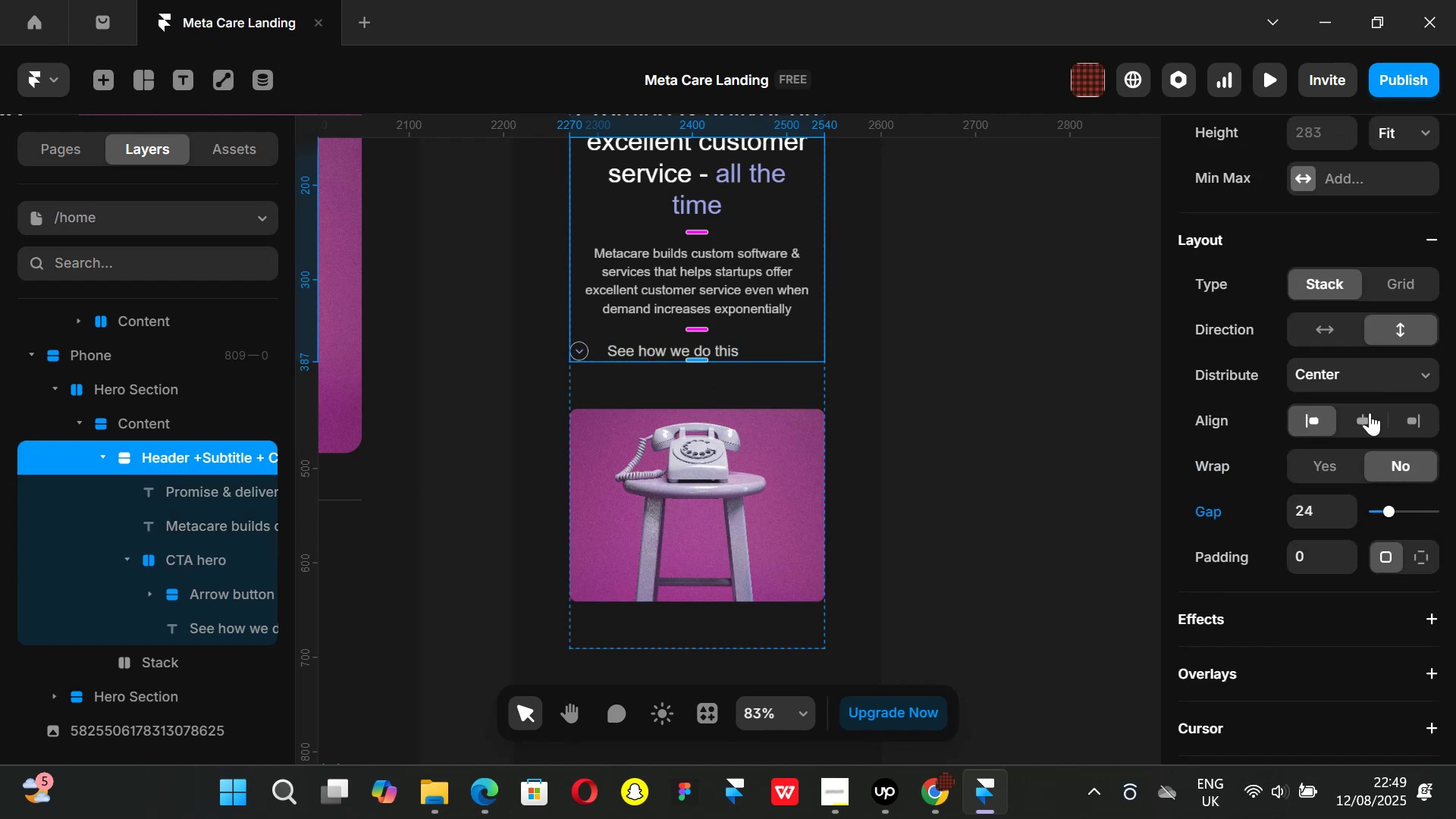 
left_click([1370, 413])
 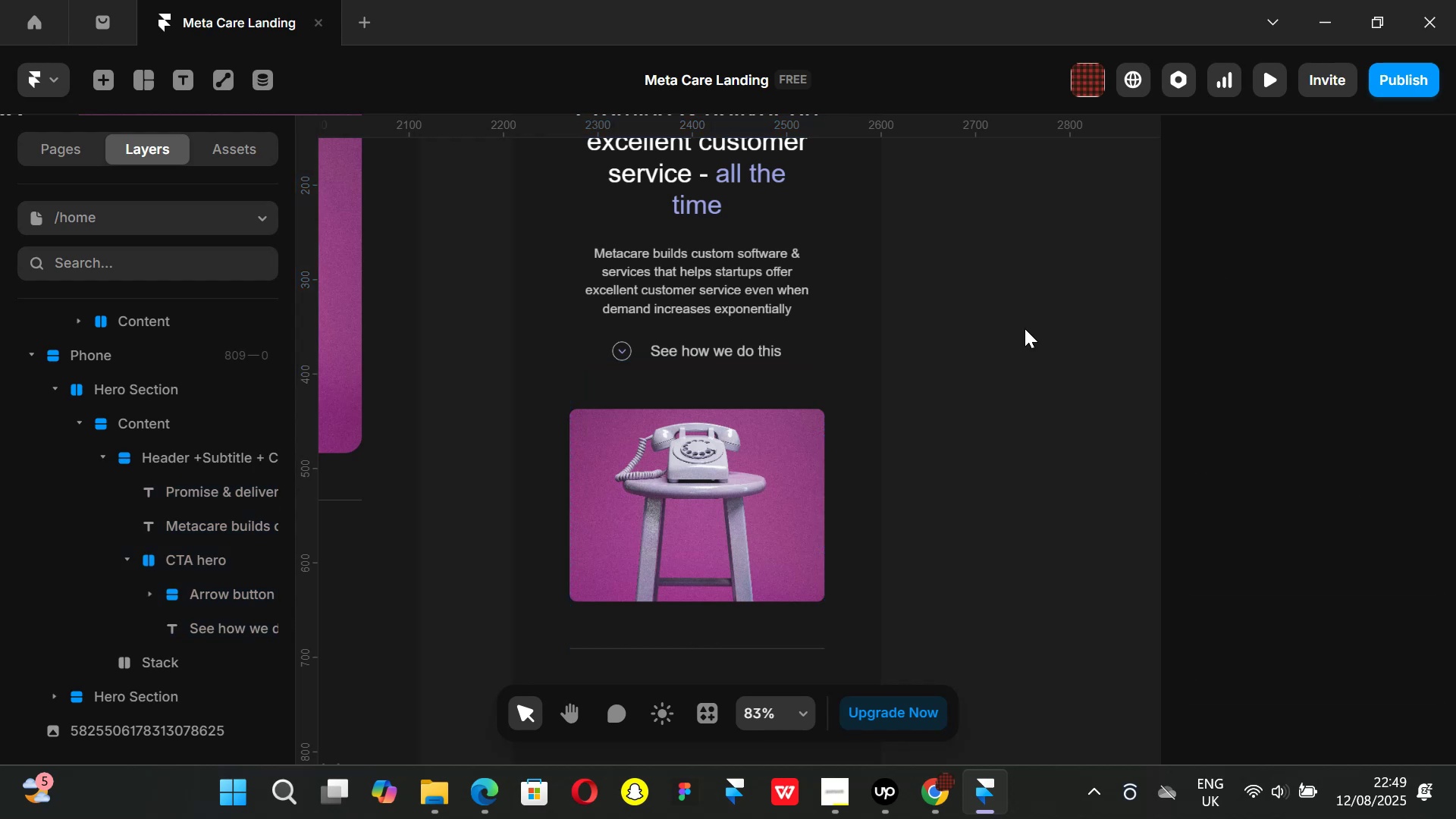 
scroll: coordinate [824, 354], scroll_direction: up, amount: 3.0
 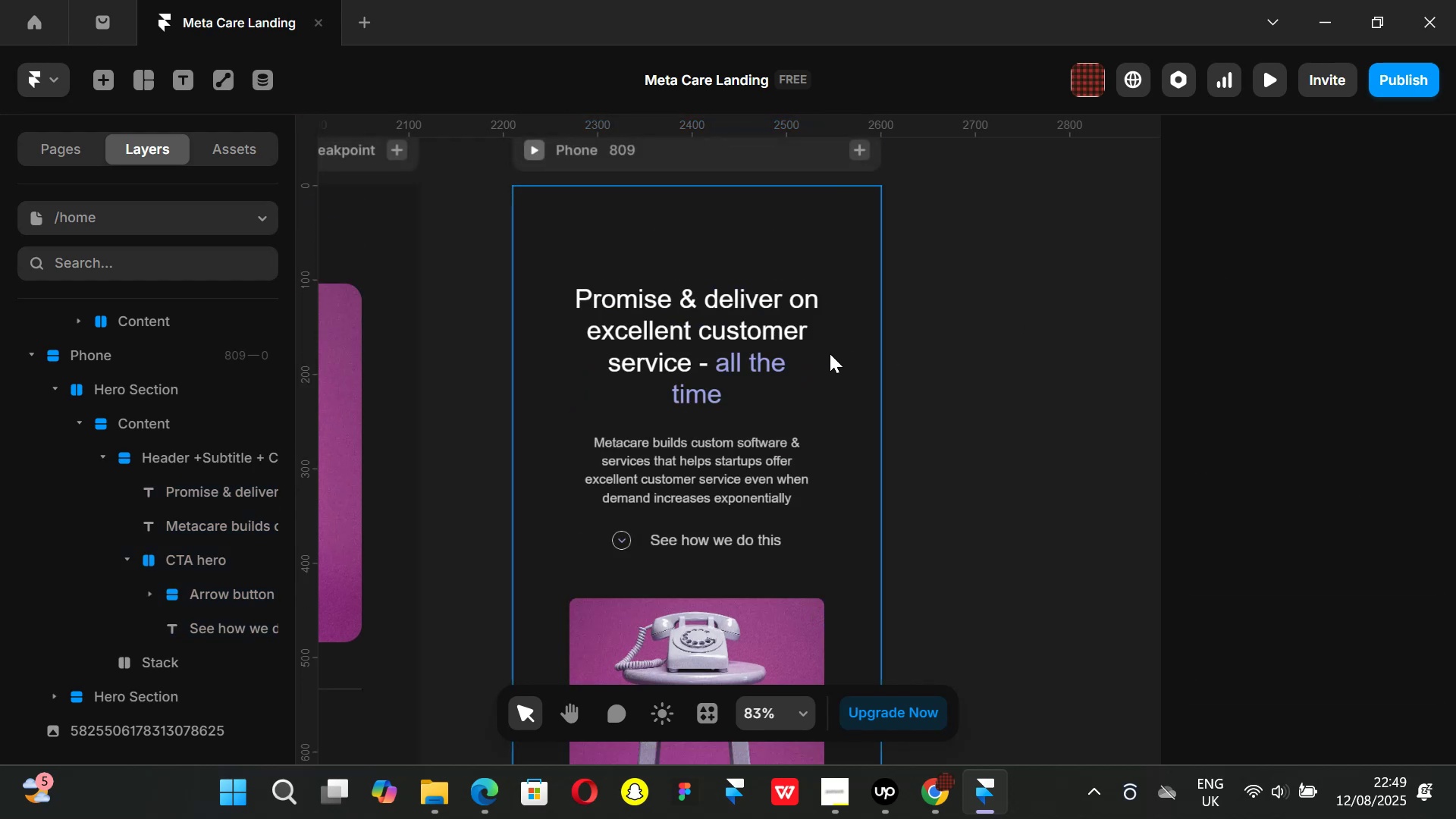 
key(Control+ControlLeft)
 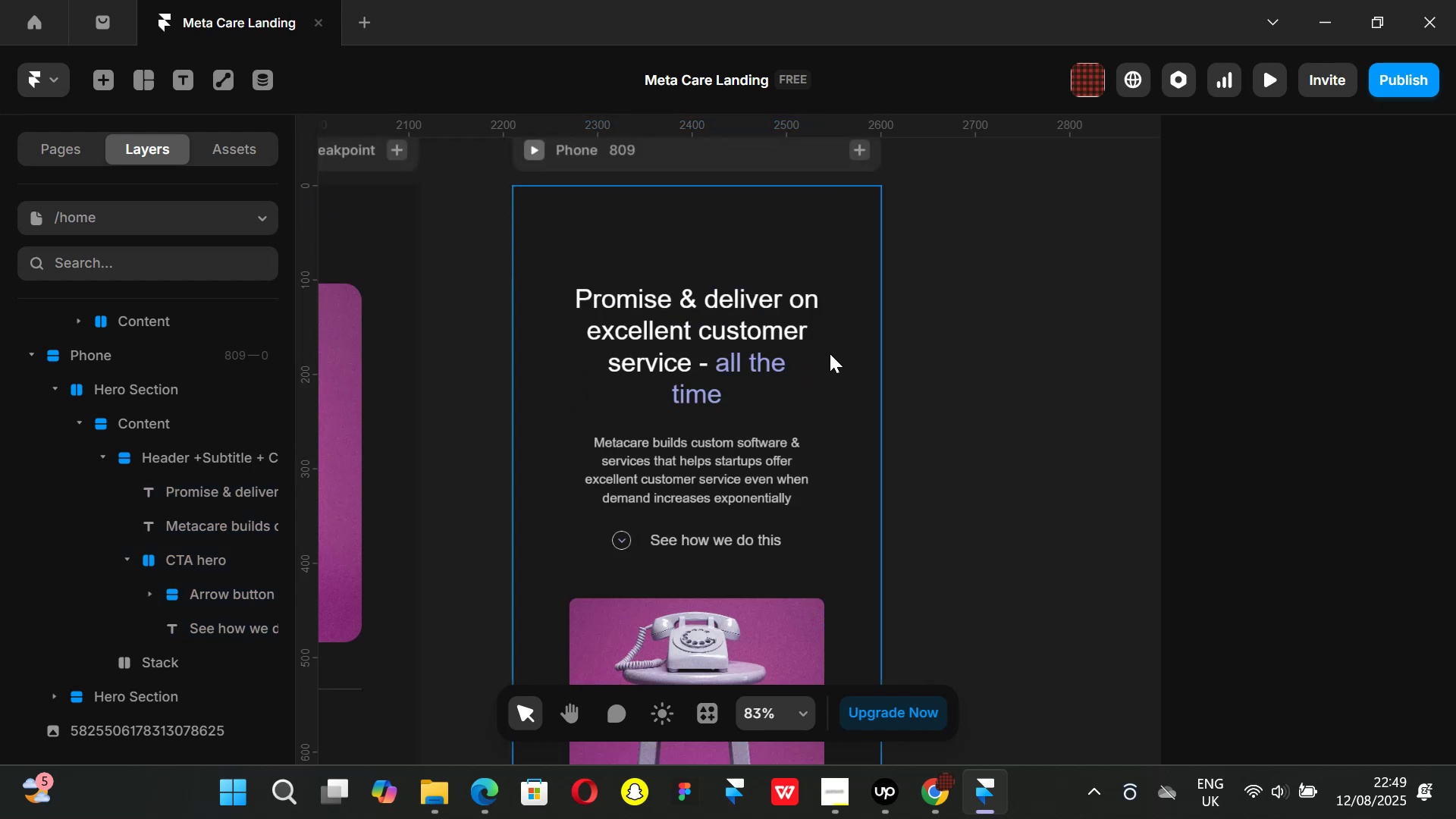 
key(Control+P)
 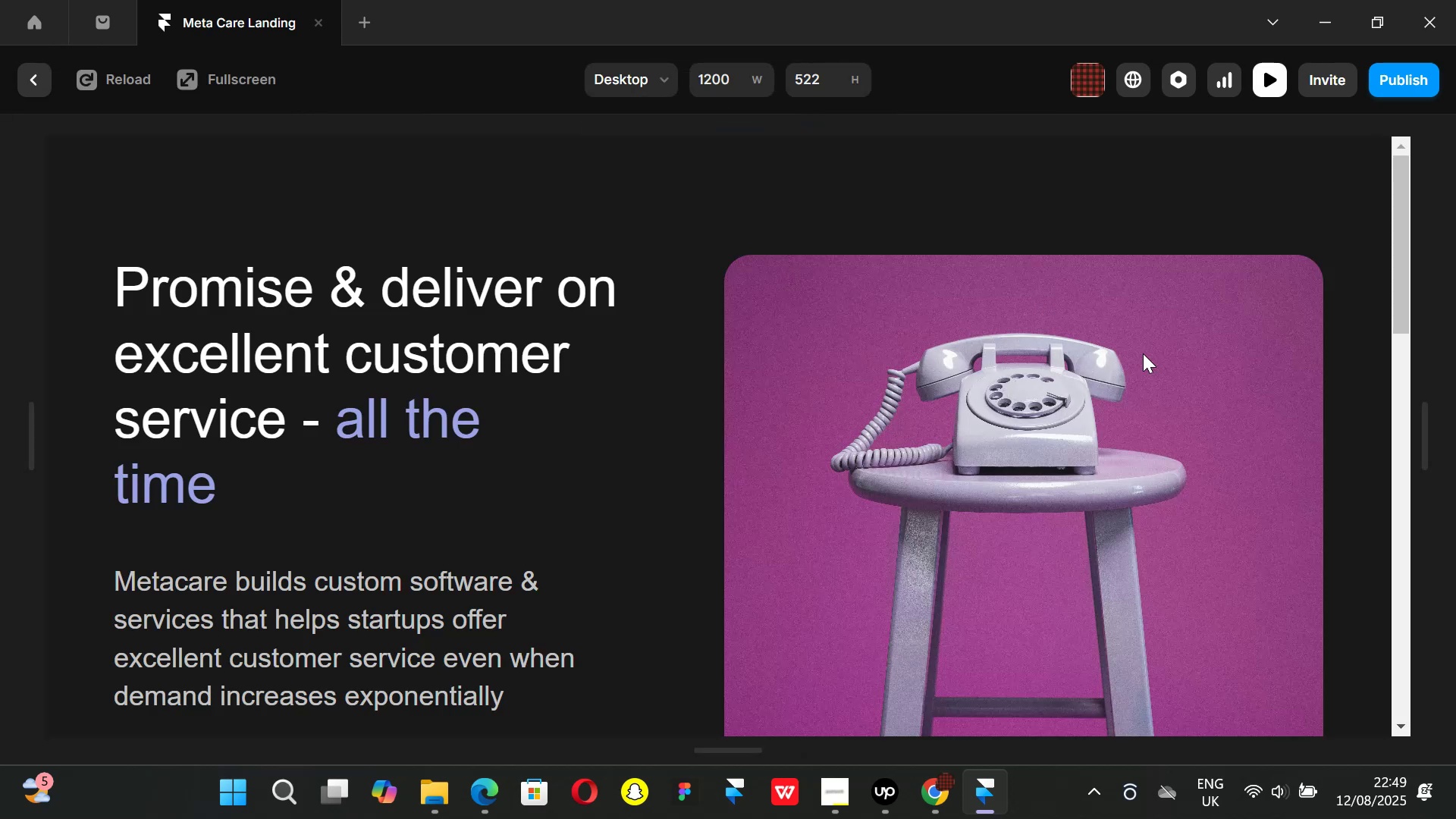 
left_click_drag(start_coordinate=[1431, 444], to_coordinate=[1200, 380])
 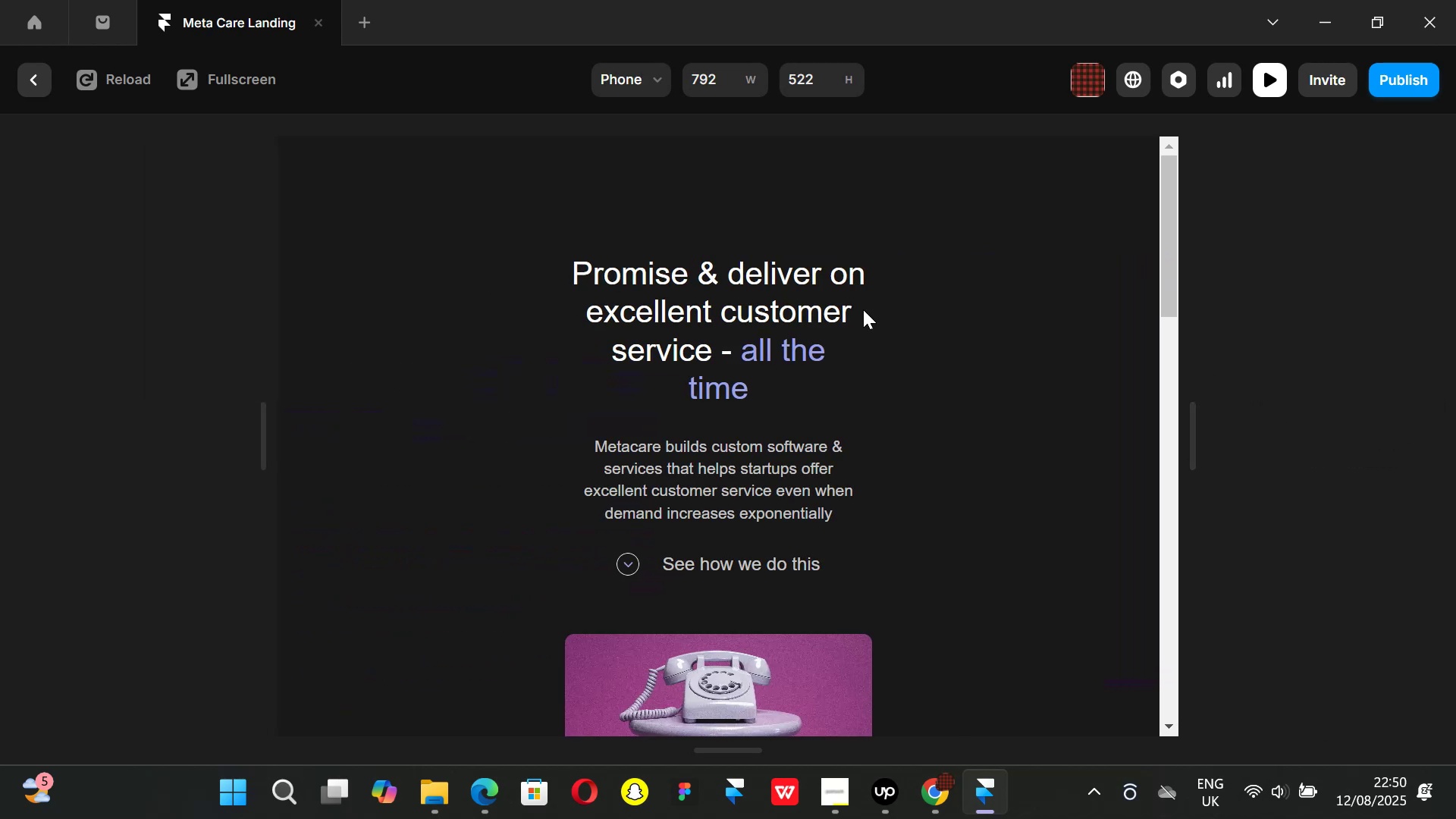 
scroll: coordinate [862, 311], scroll_direction: down, amount: 4.0
 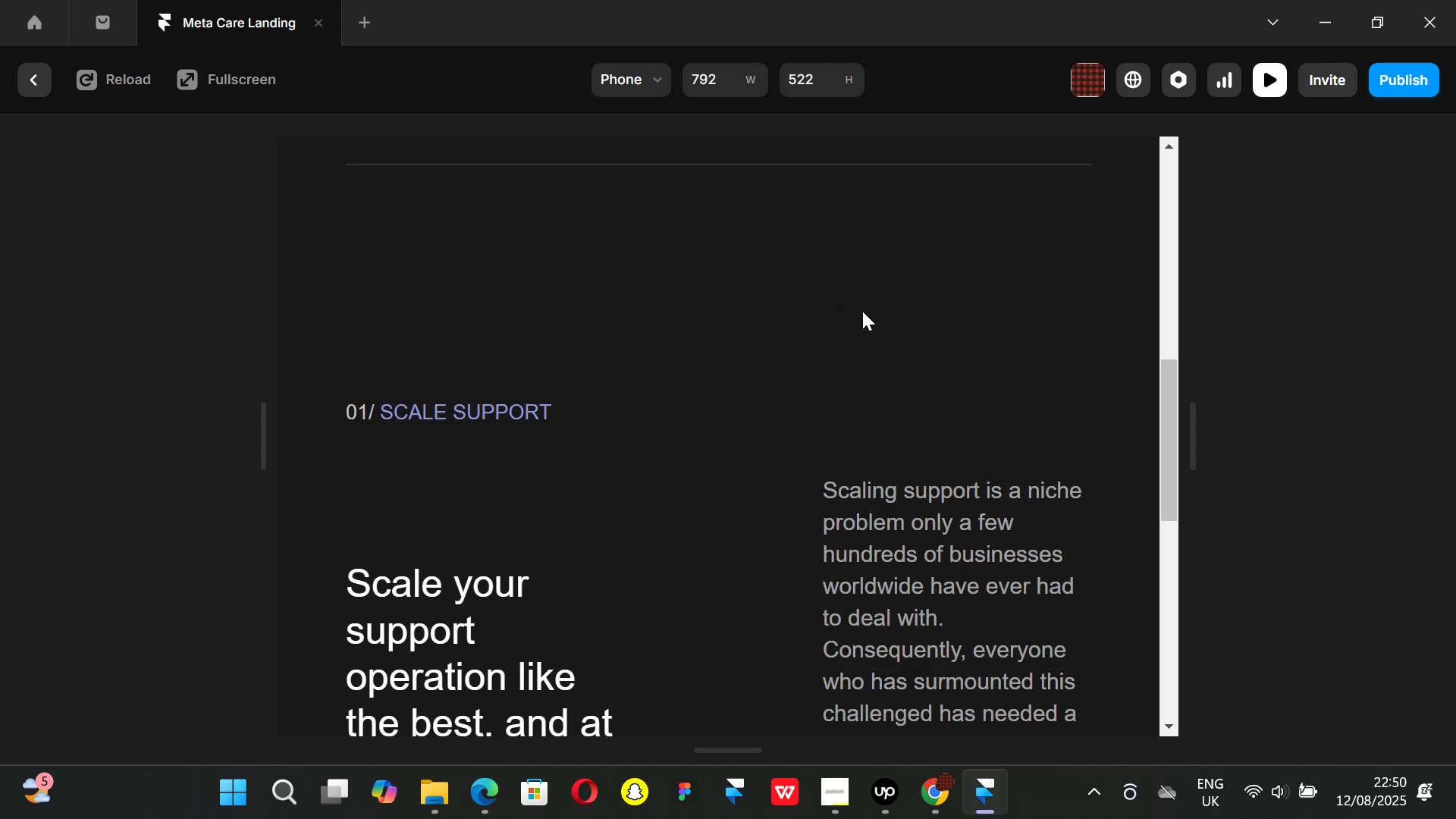 
scroll: coordinate [868, 316], scroll_direction: up, amount: 5.0
 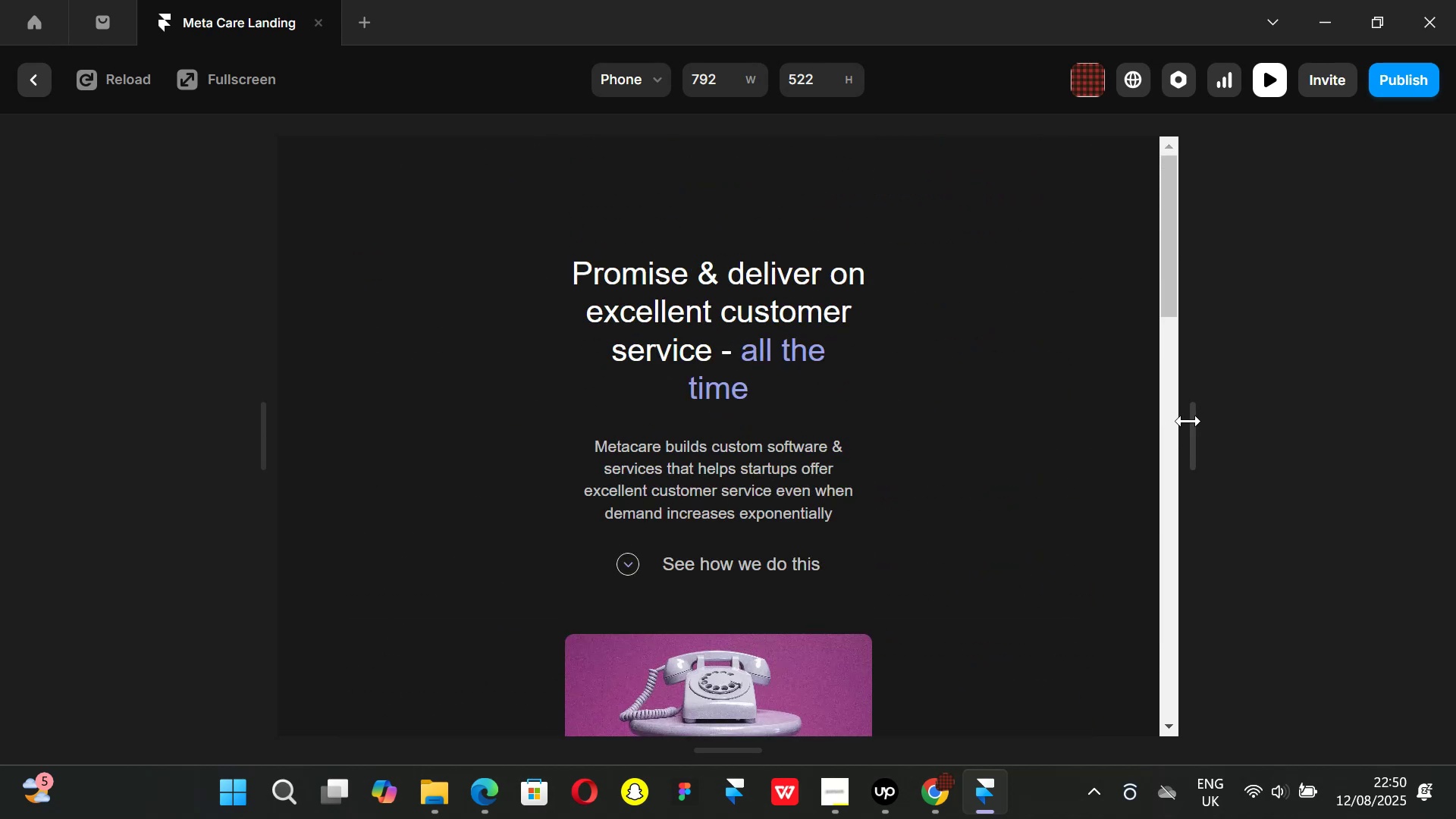 
left_click_drag(start_coordinate=[1188, 421], to_coordinate=[946, 391])
 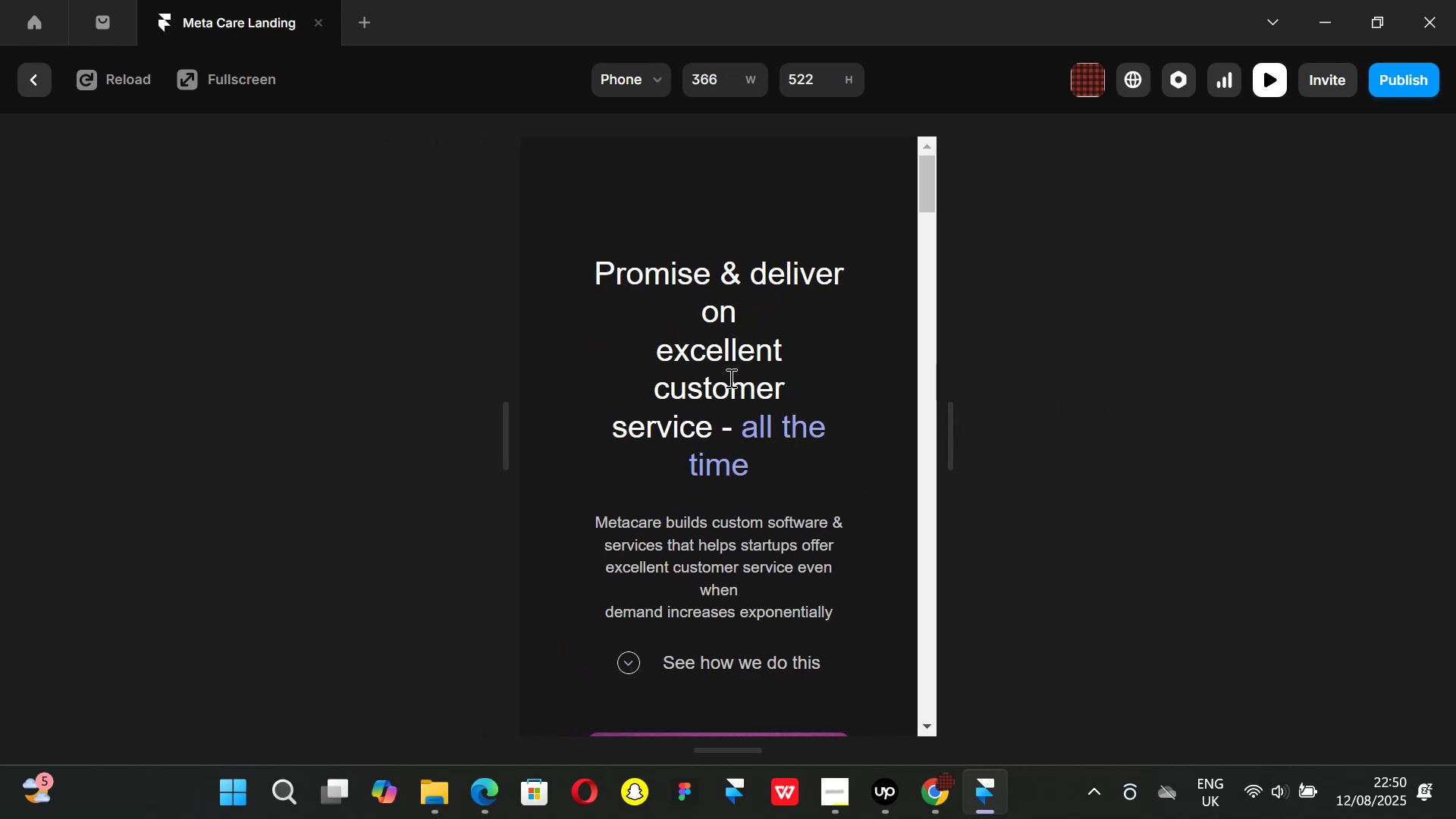 
scroll: coordinate [730, 378], scroll_direction: down, amount: 2.0
 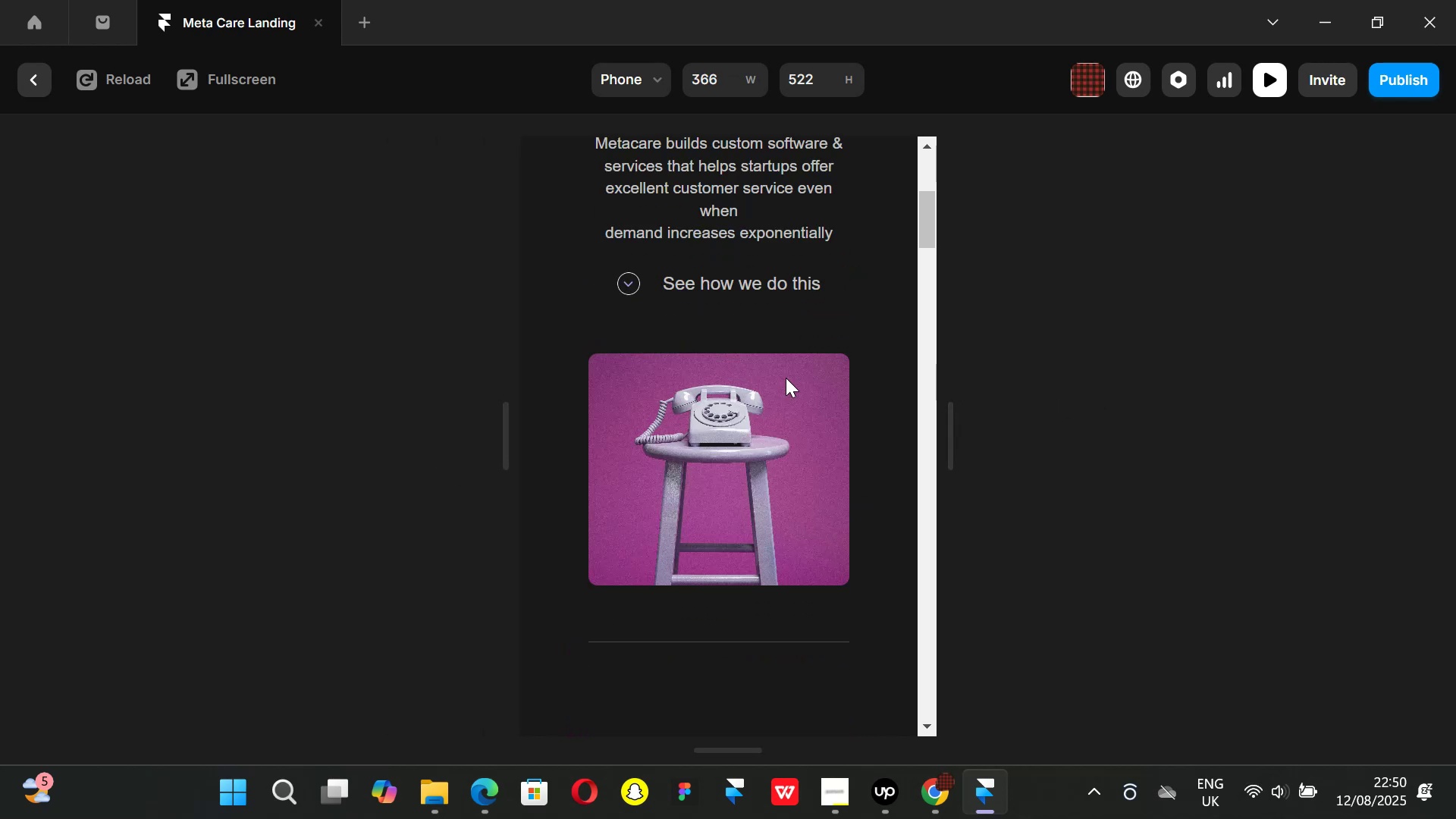 
scroll: coordinate [786, 378], scroll_direction: up, amount: 1.0
 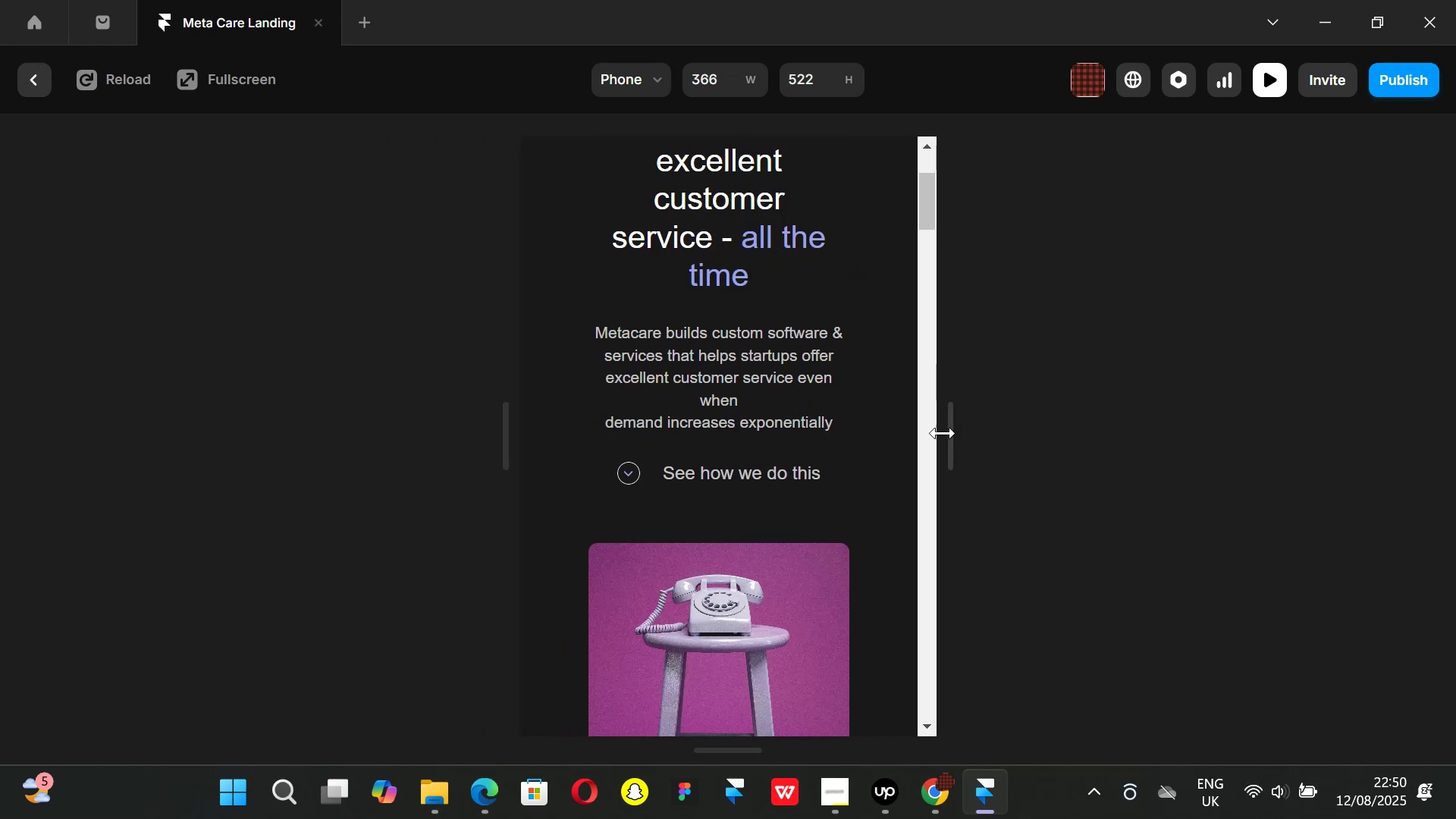 
left_click_drag(start_coordinate=[943, 434], to_coordinate=[894, 435])
 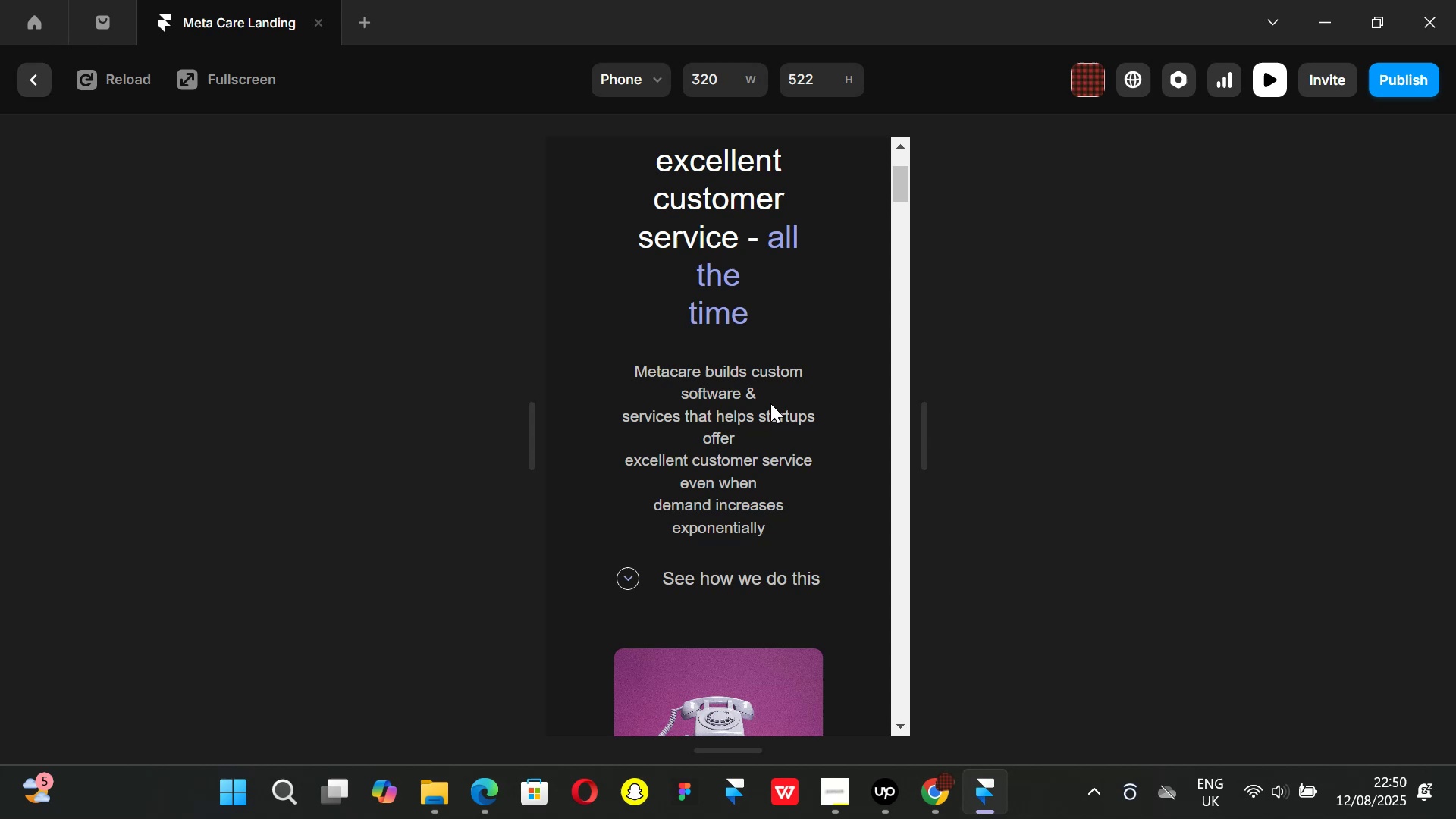 
scroll: coordinate [770, 403], scroll_direction: up, amount: 1.0
 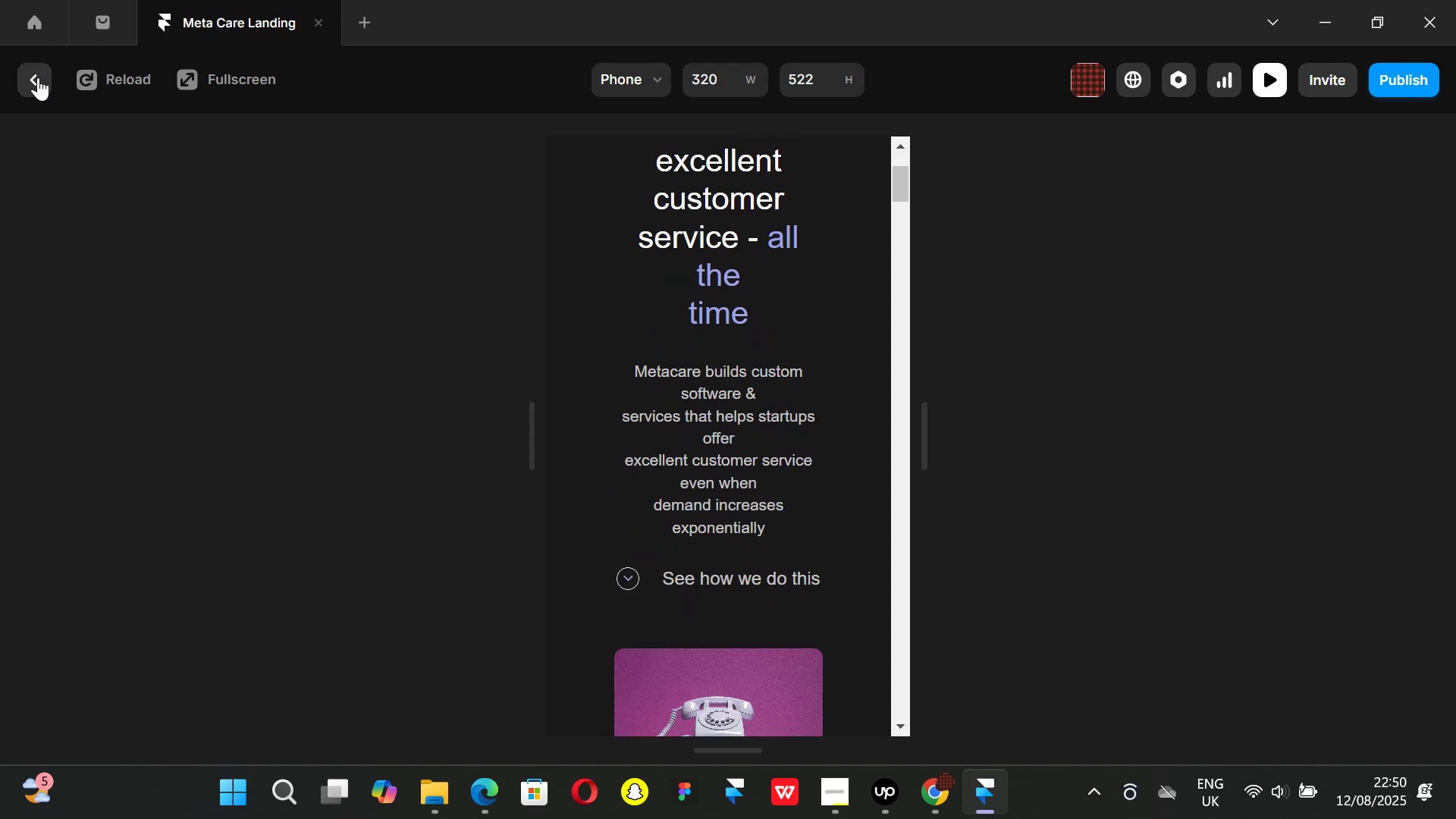 
left_click([38, 77])
 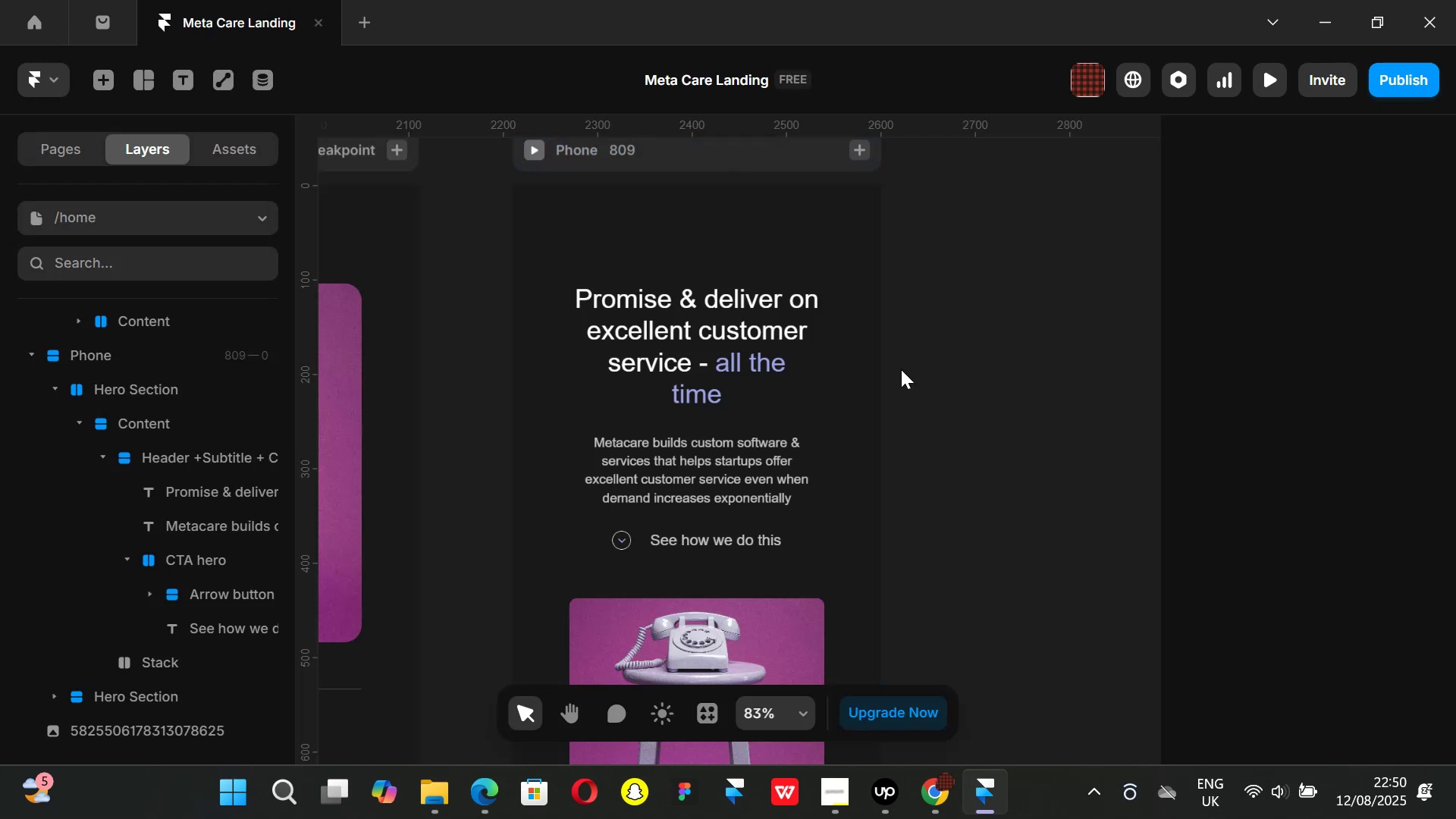 
scroll: coordinate [729, 453], scroll_direction: down, amount: 2.0
 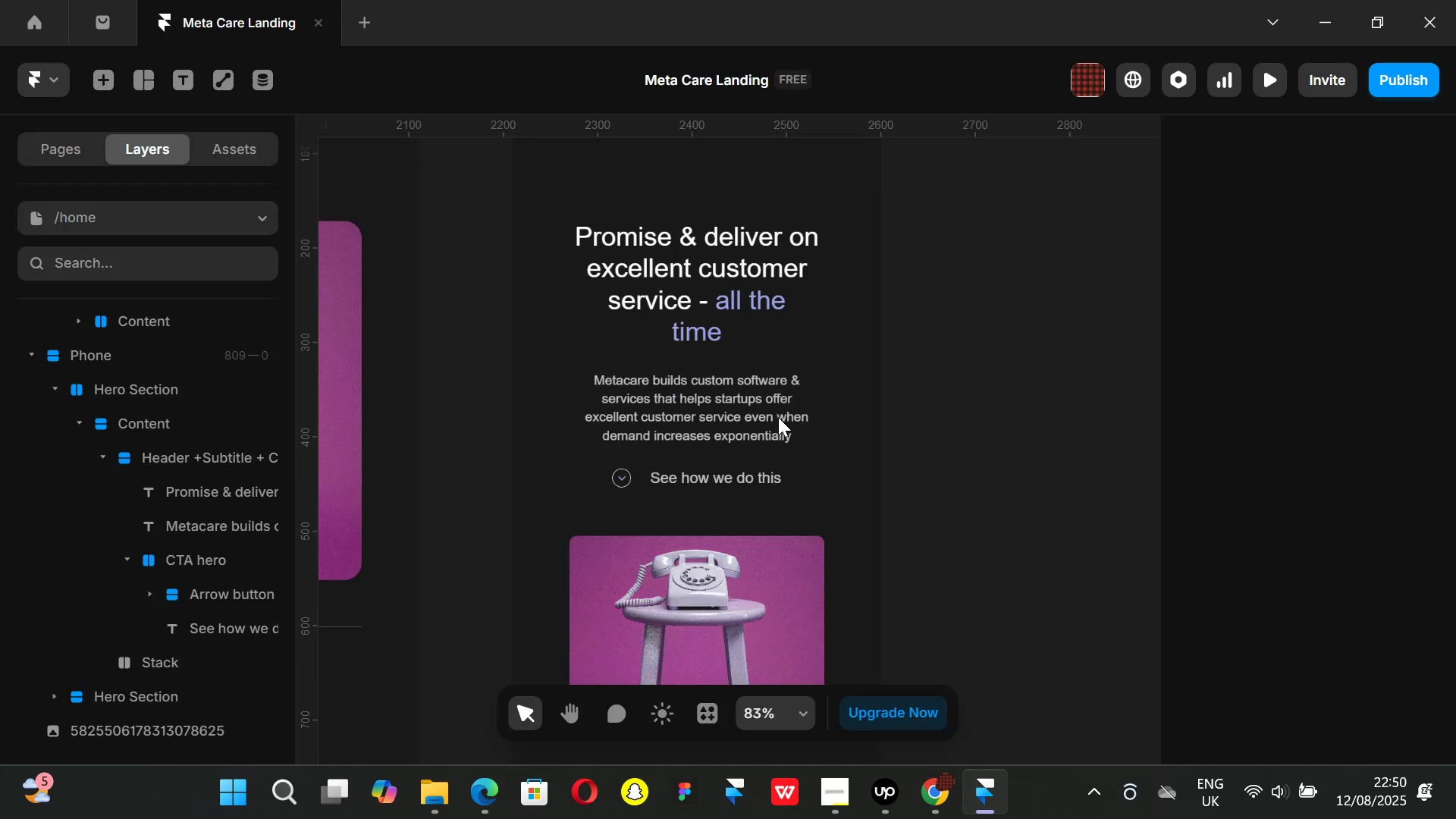 
hold_key(key=ShiftLeft, duration=1.5)
scroll: coordinate [774, 416], scroll_direction: up, amount: 25.0
 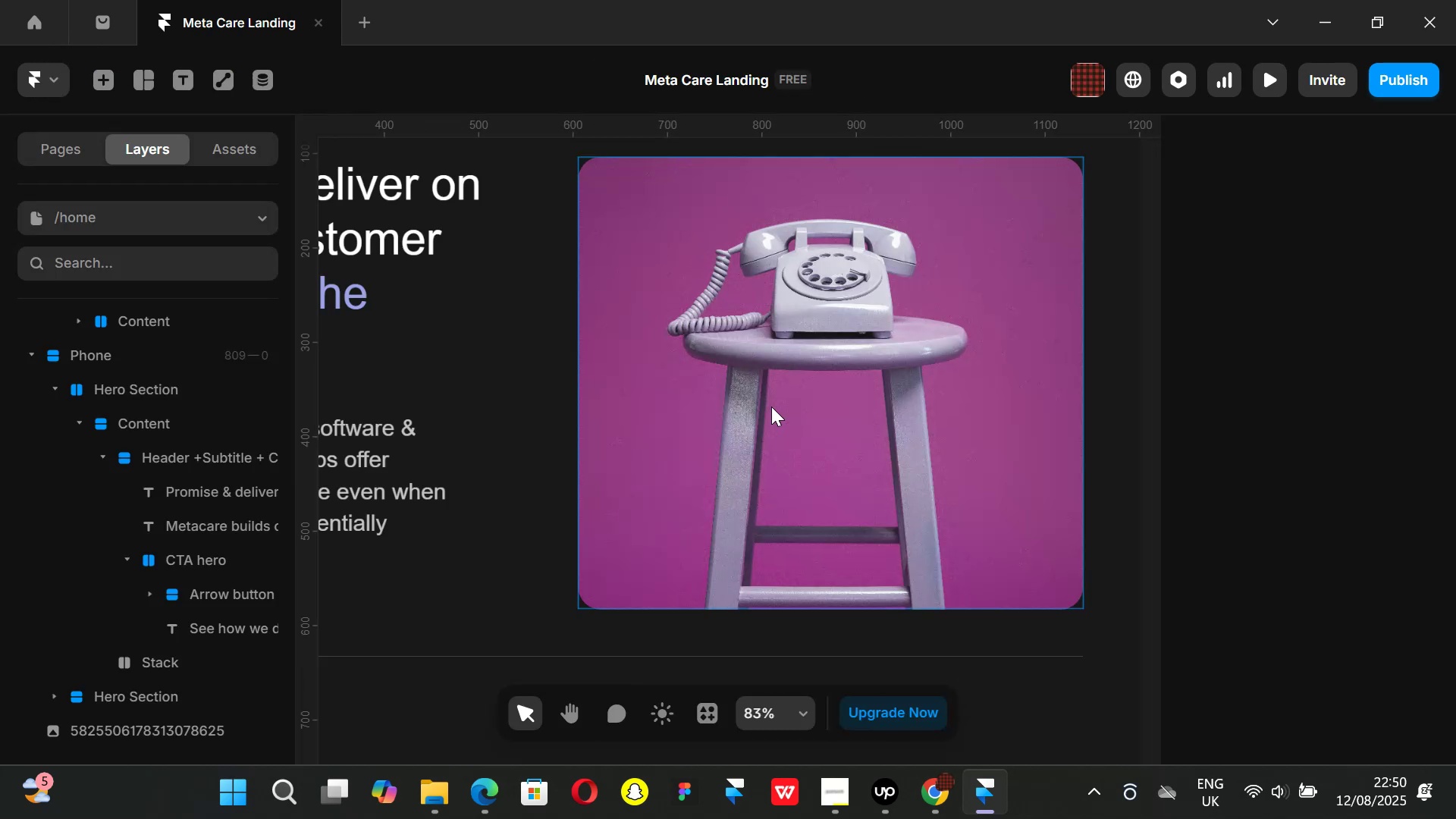 
key(Control+ControlLeft)
 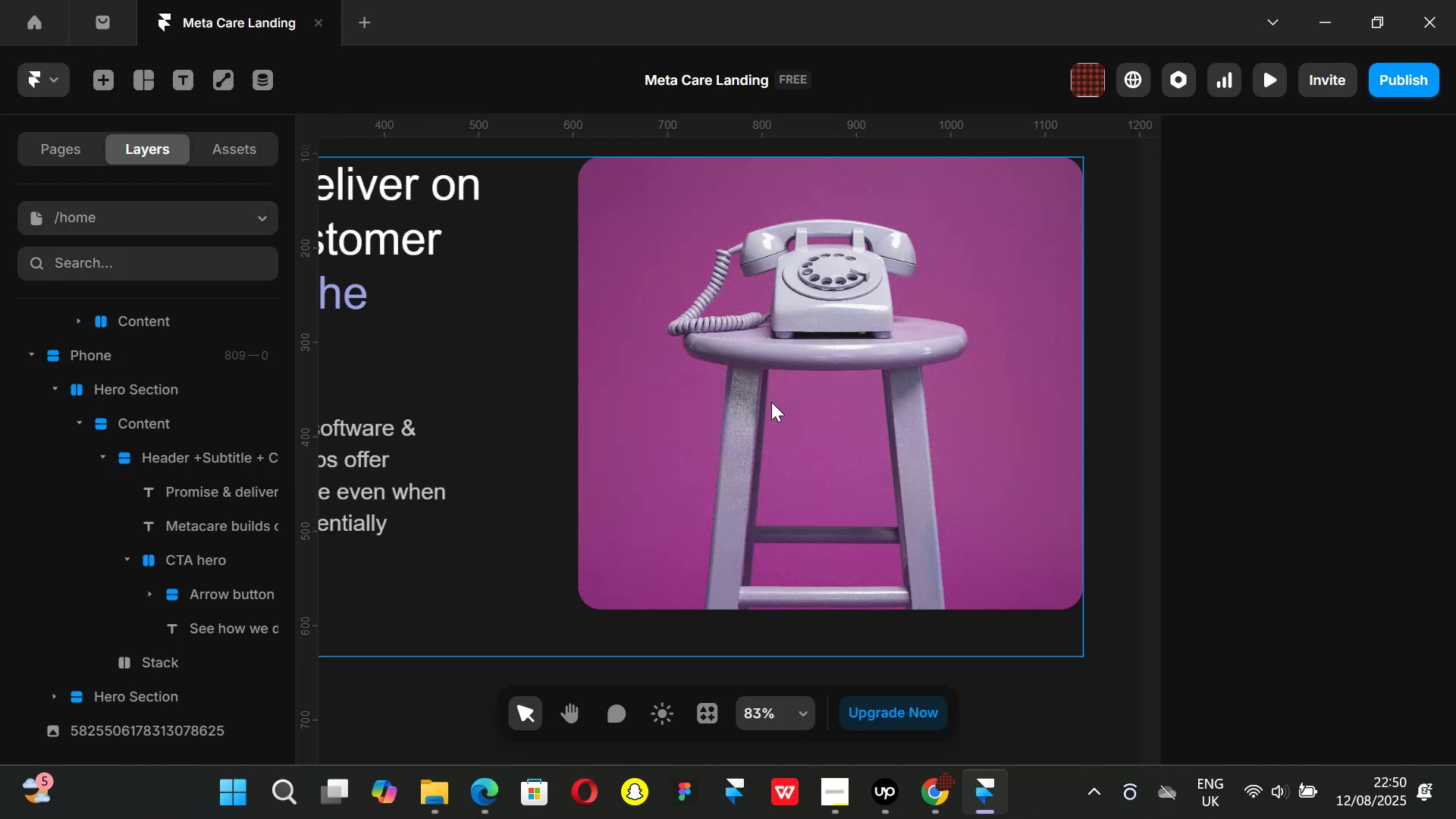 
scroll: coordinate [771, 402], scroll_direction: down, amount: 1.0
 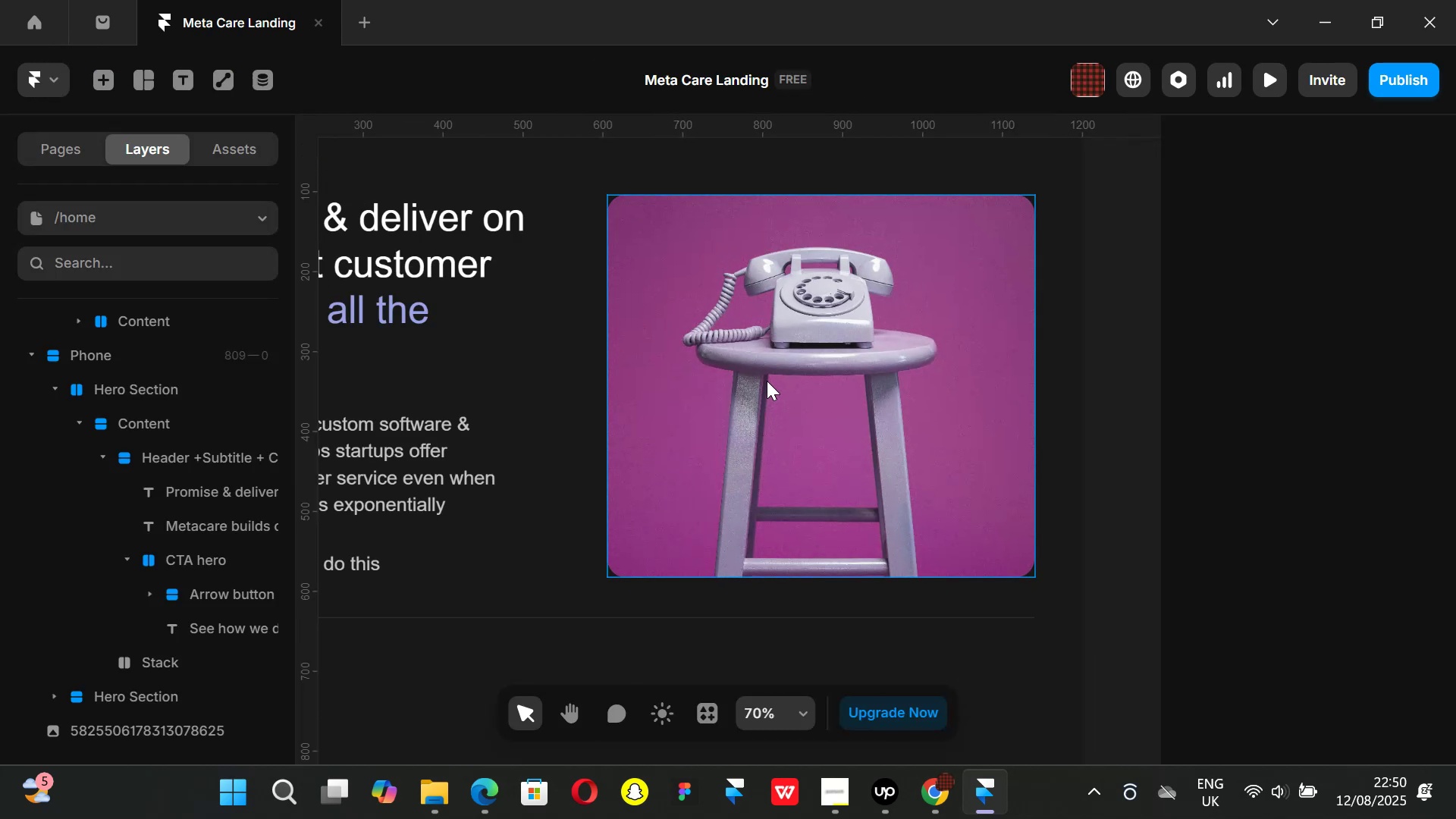 
left_click([767, 381])
 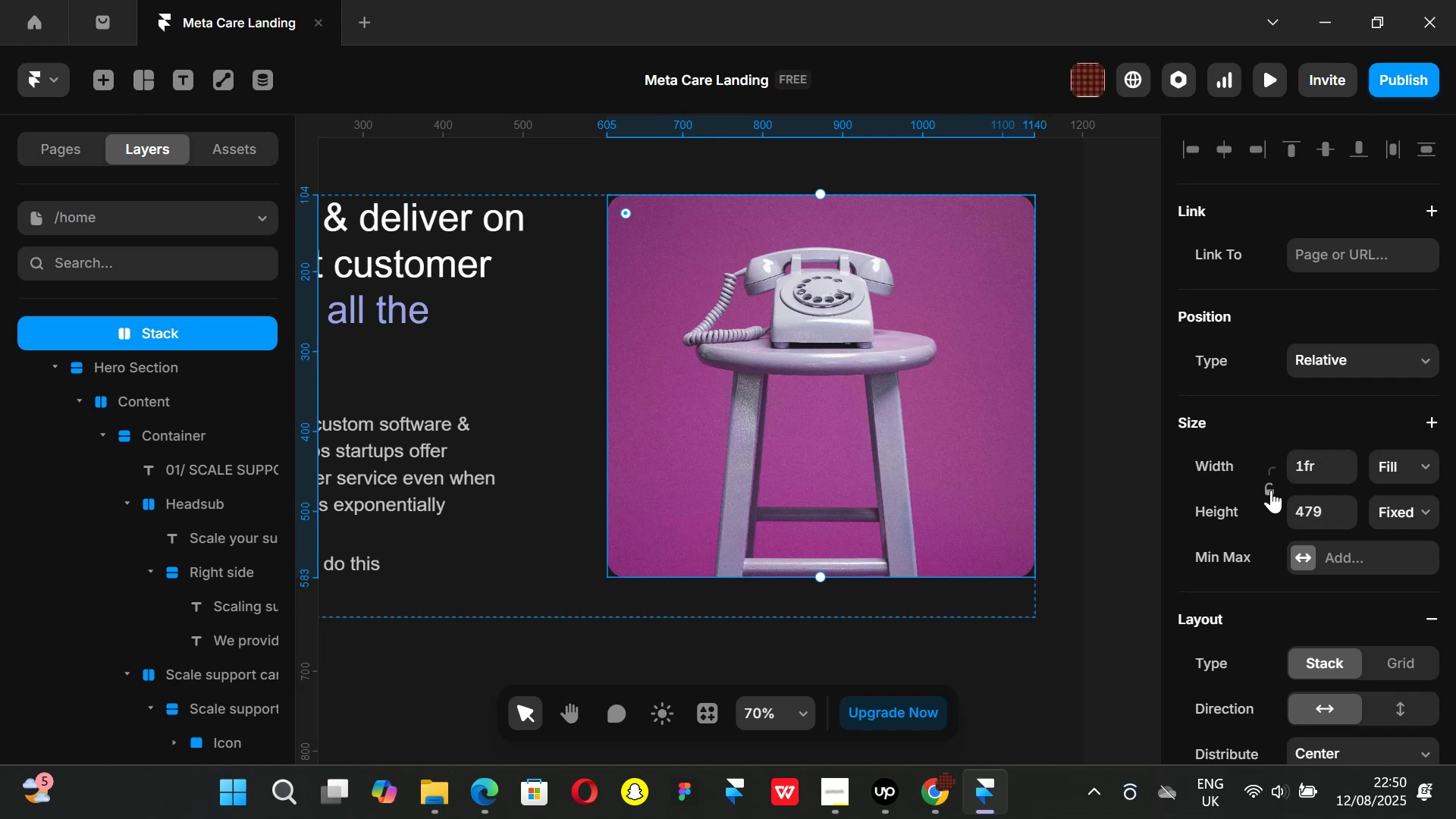 
left_click([1271, 490])
 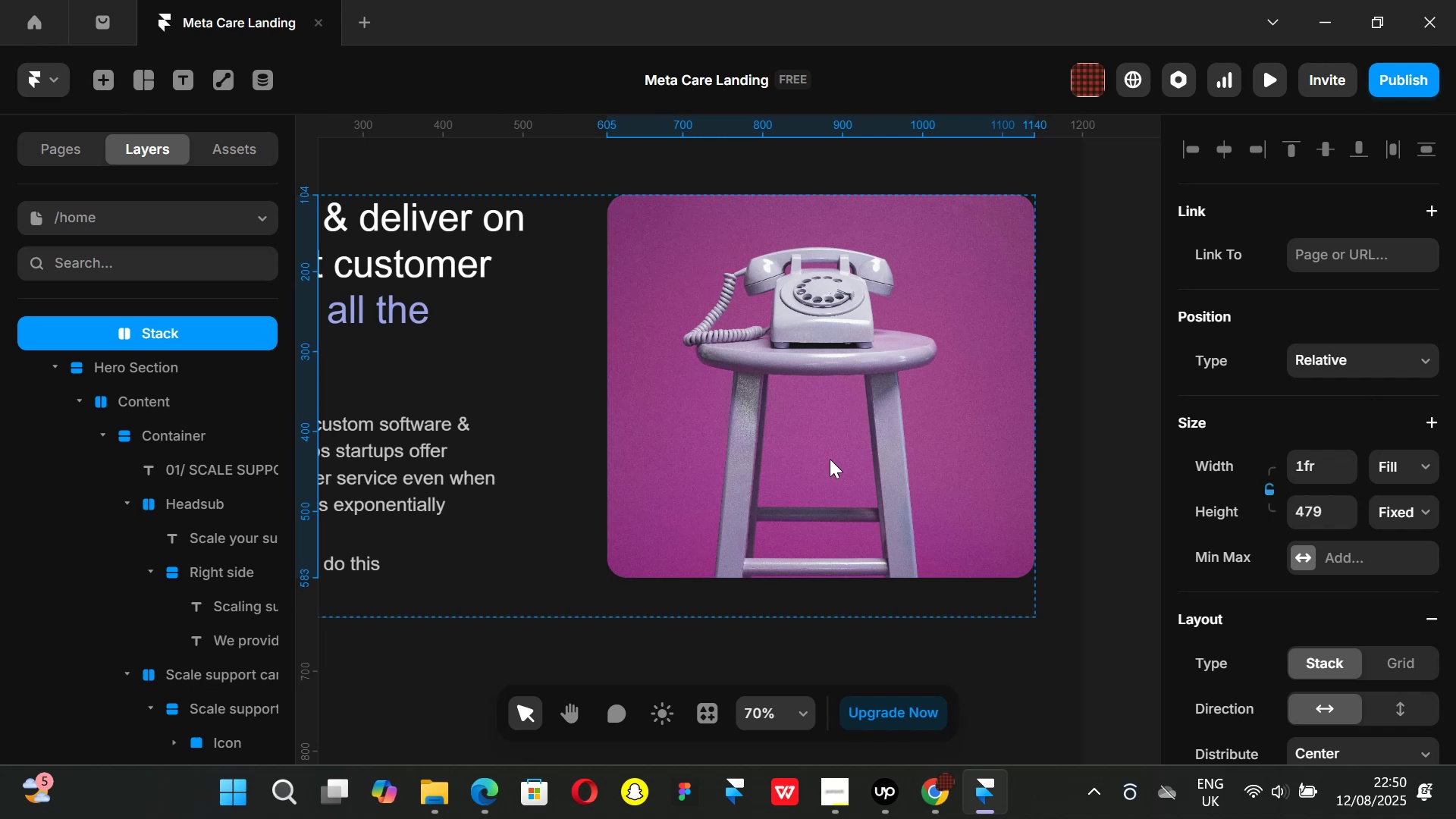 
hold_key(key=ShiftLeft, duration=0.93)
scroll: coordinate [845, 454], scroll_direction: down, amount: 14.0
 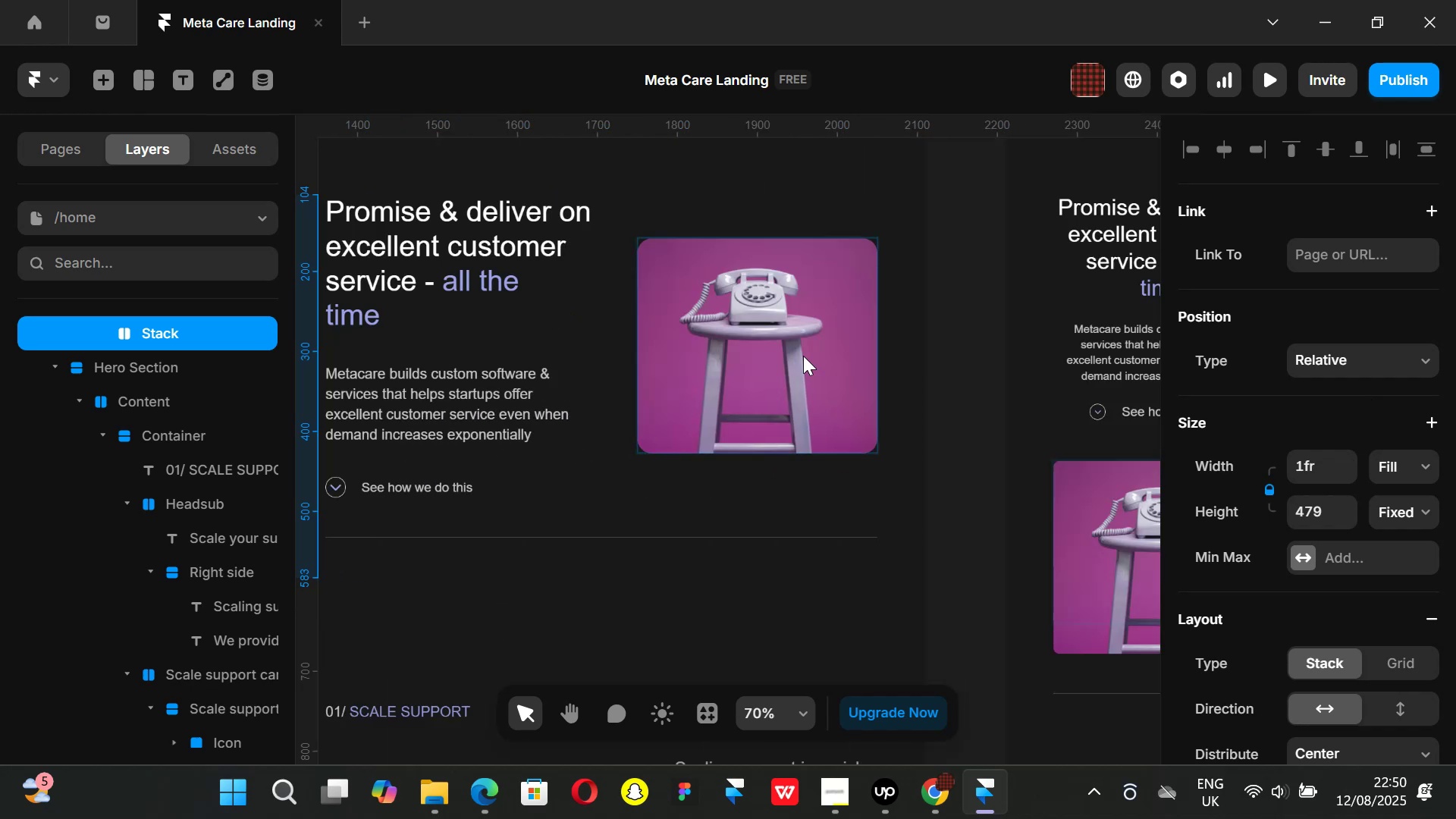 
left_click([803, 356])
 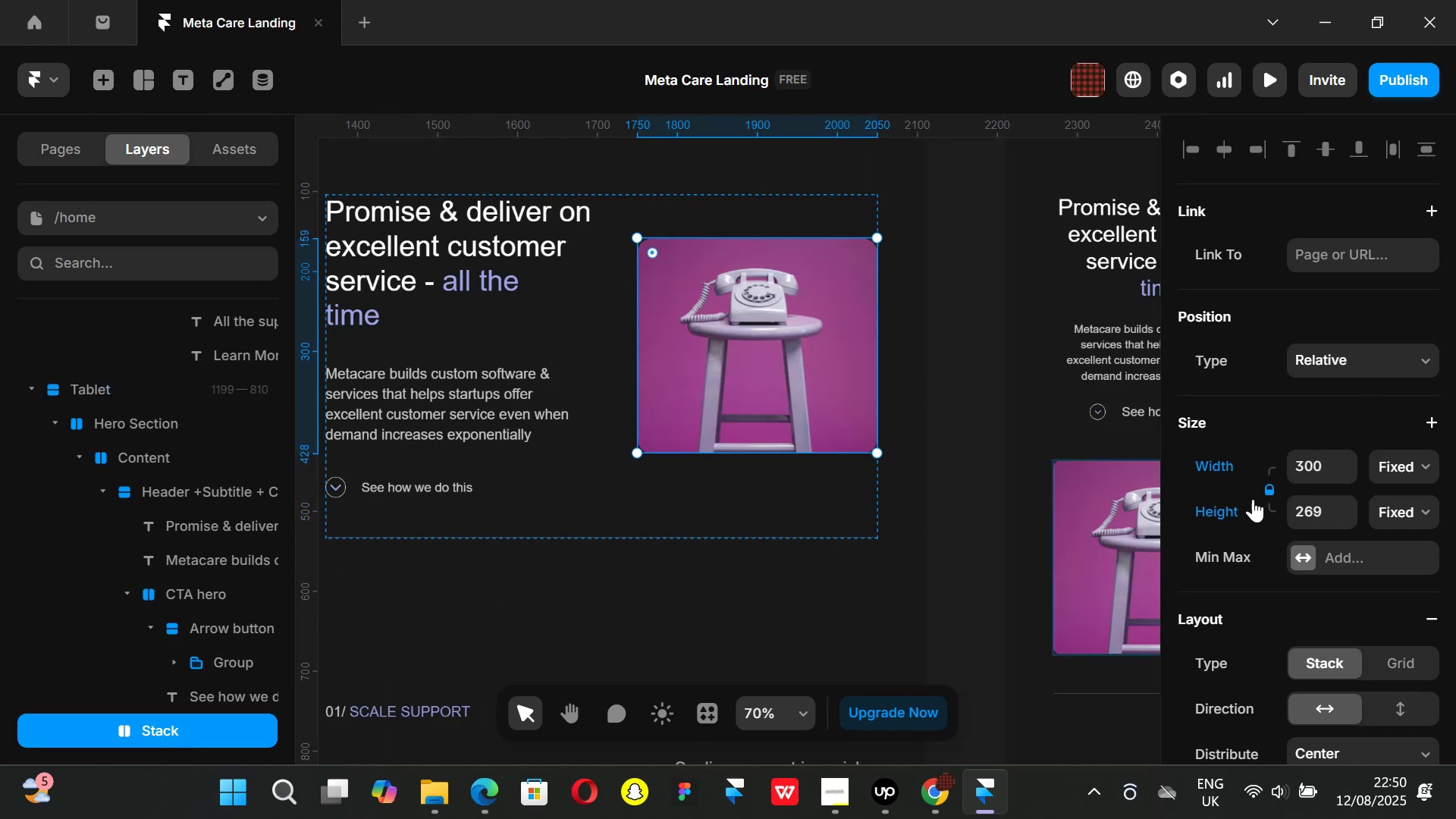 
key(Shift+ShiftLeft)
 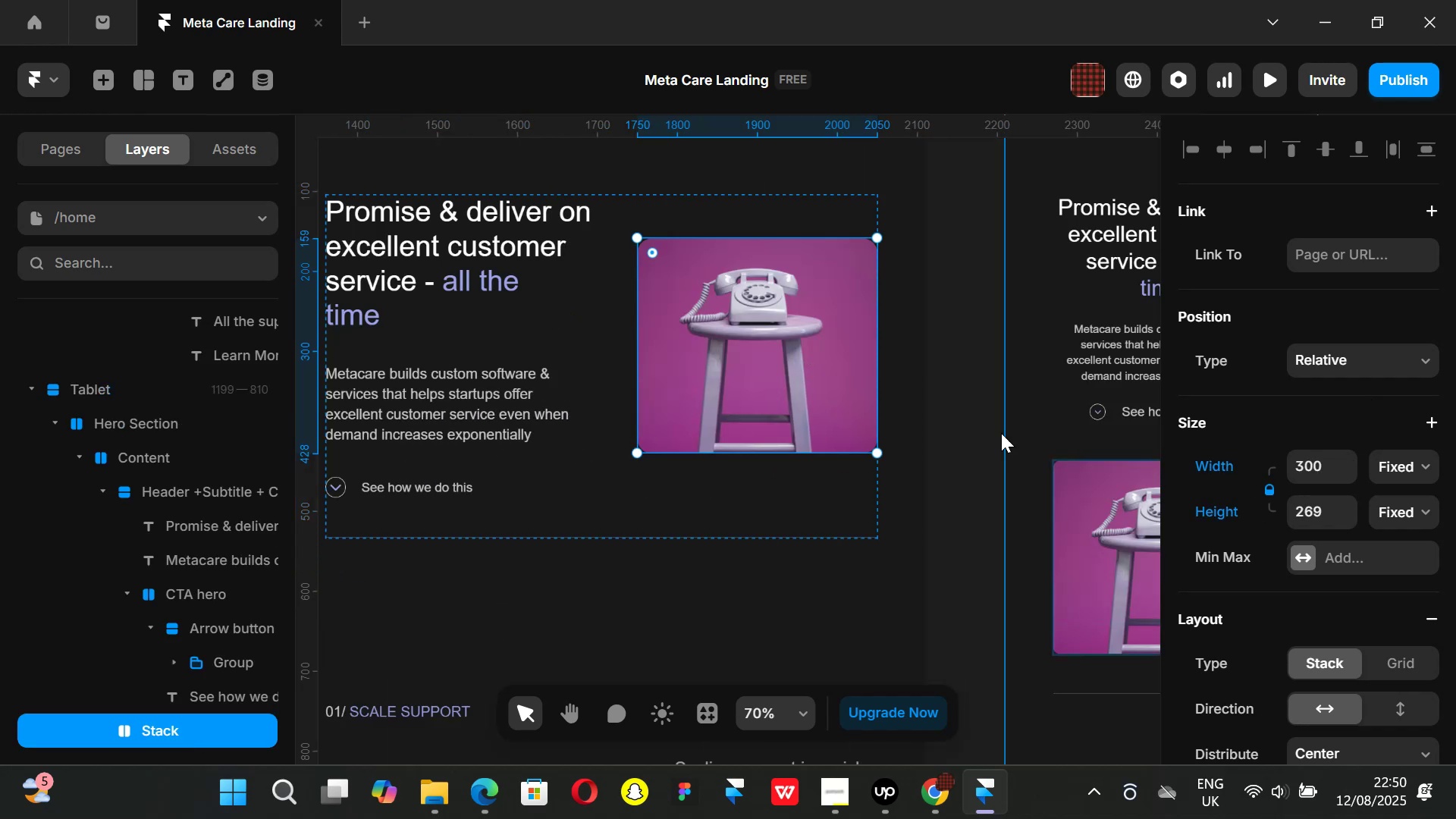 
scroll: coordinate [1001, 433], scroll_direction: down, amount: 4.0
 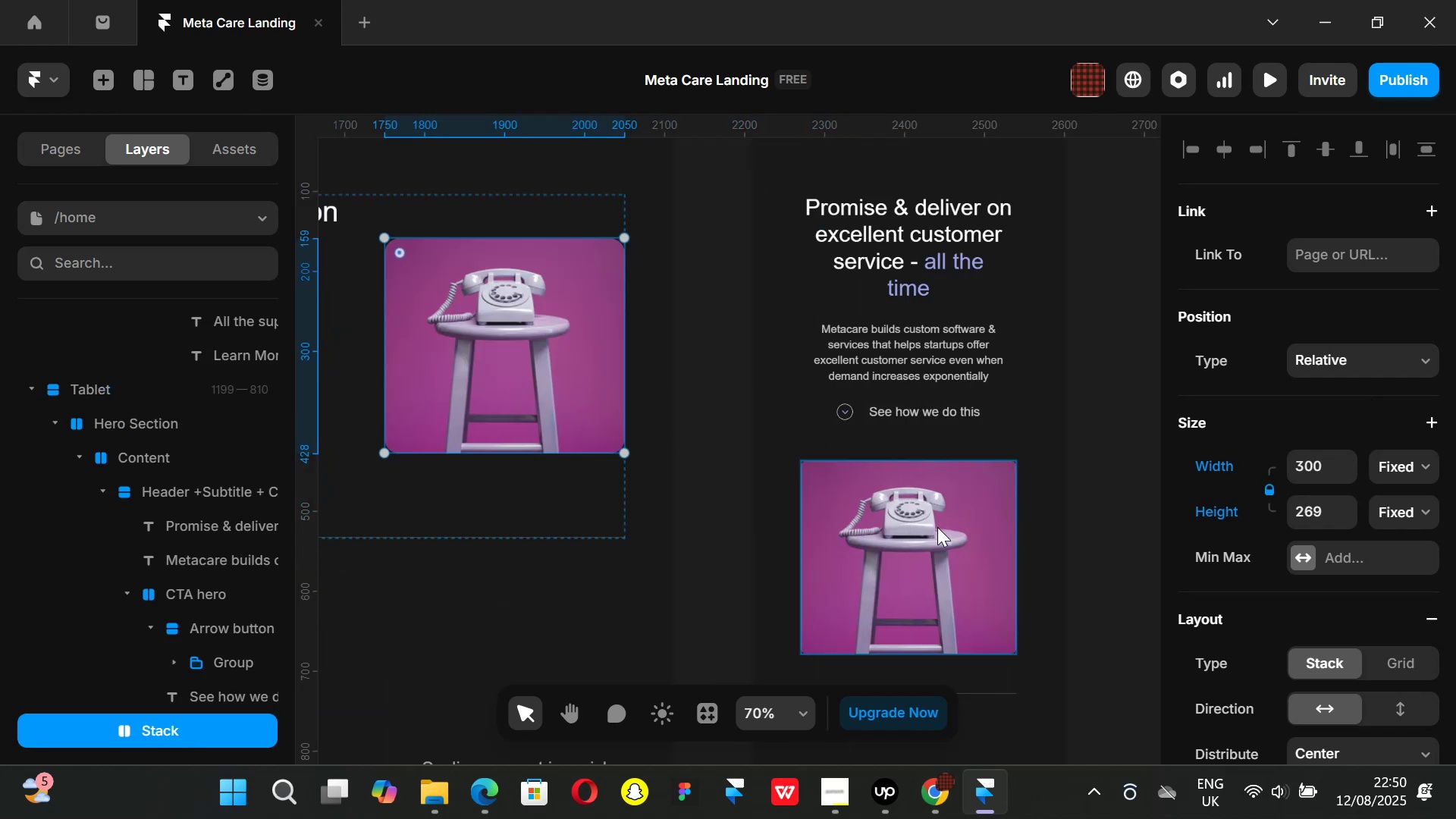 
left_click([937, 527])
 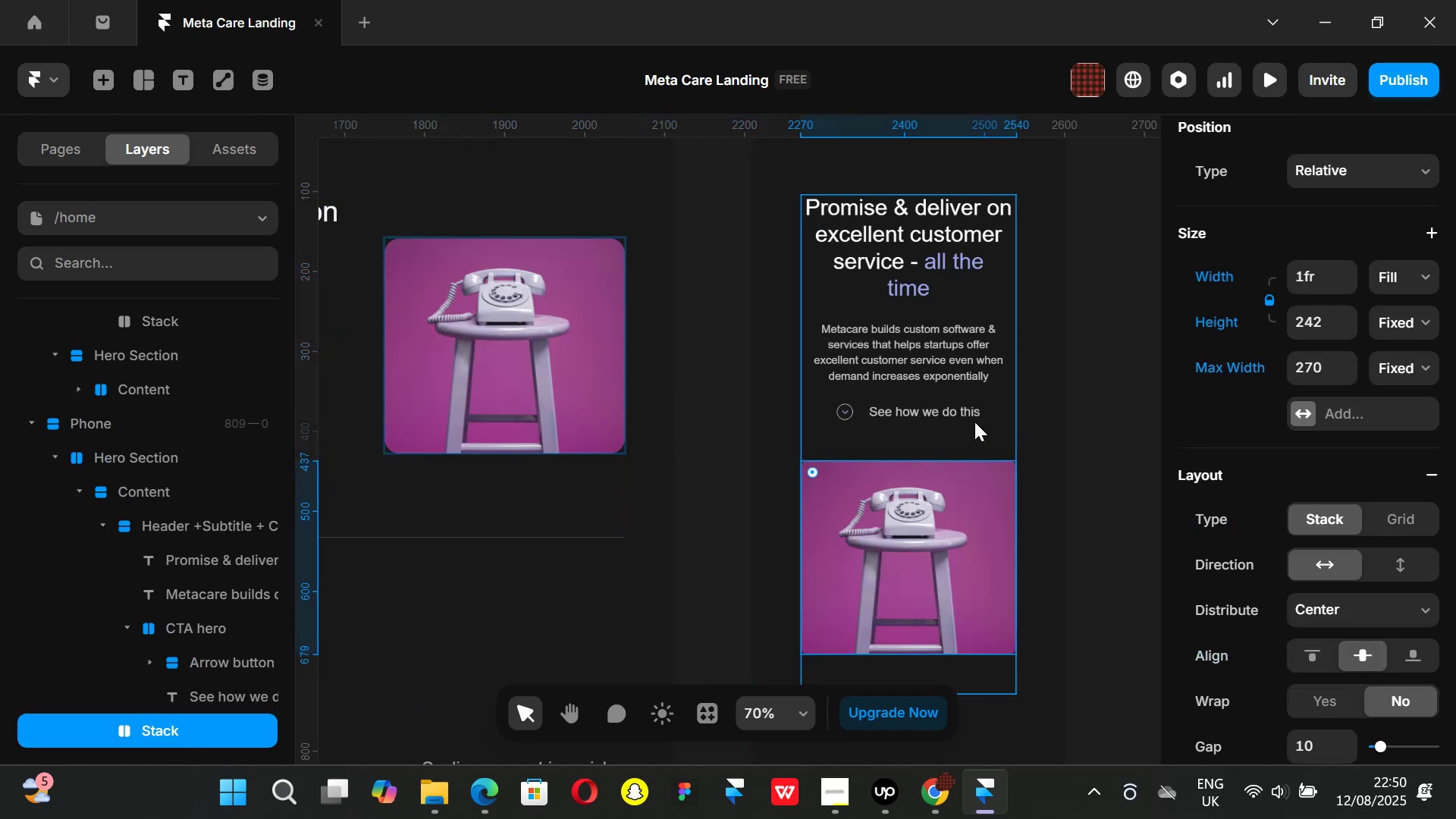 
key(Control+ControlLeft)
 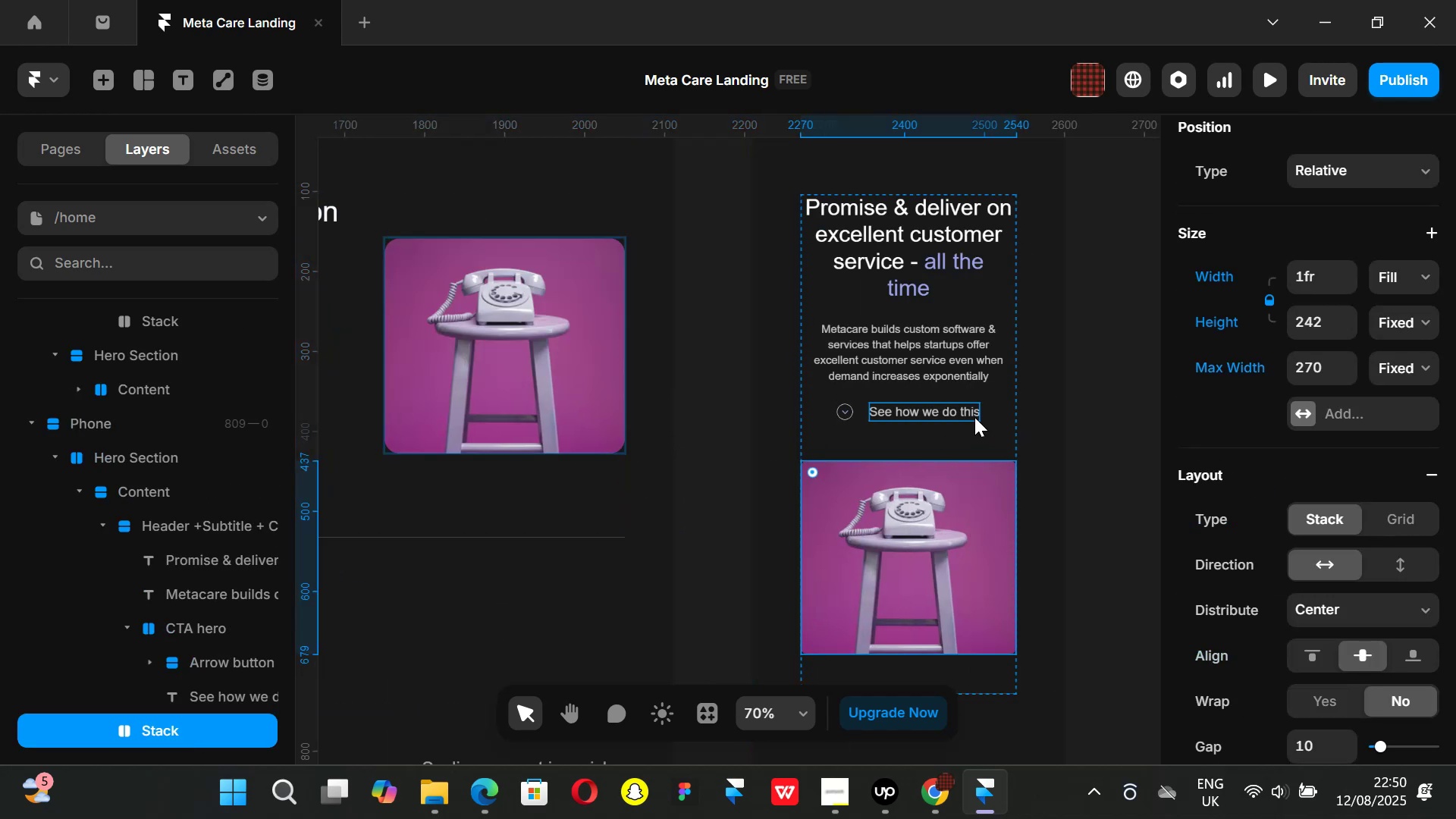 
key(Control+ControlLeft)
 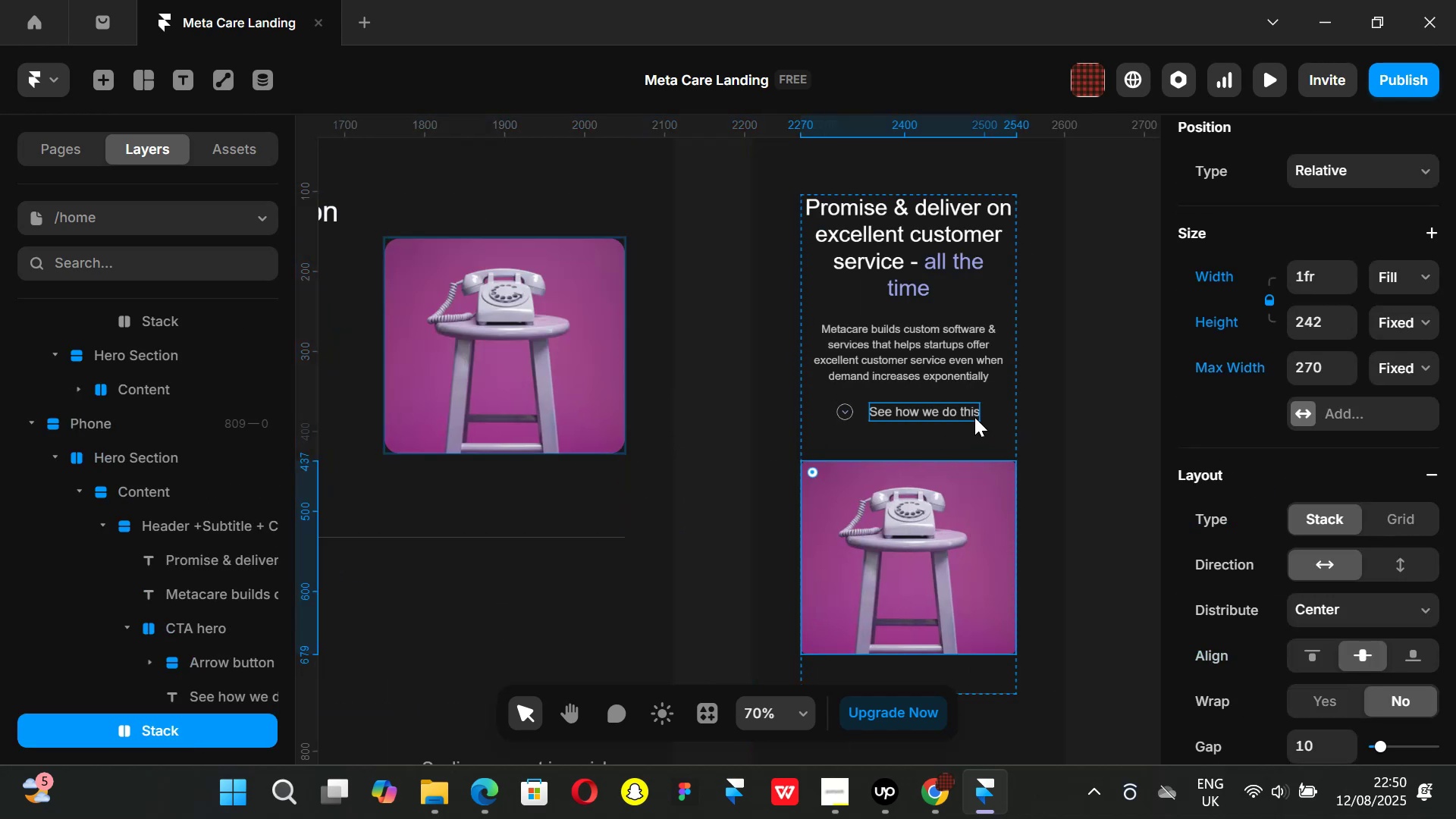 
scroll: coordinate [989, 429], scroll_direction: down, amount: 4.0
 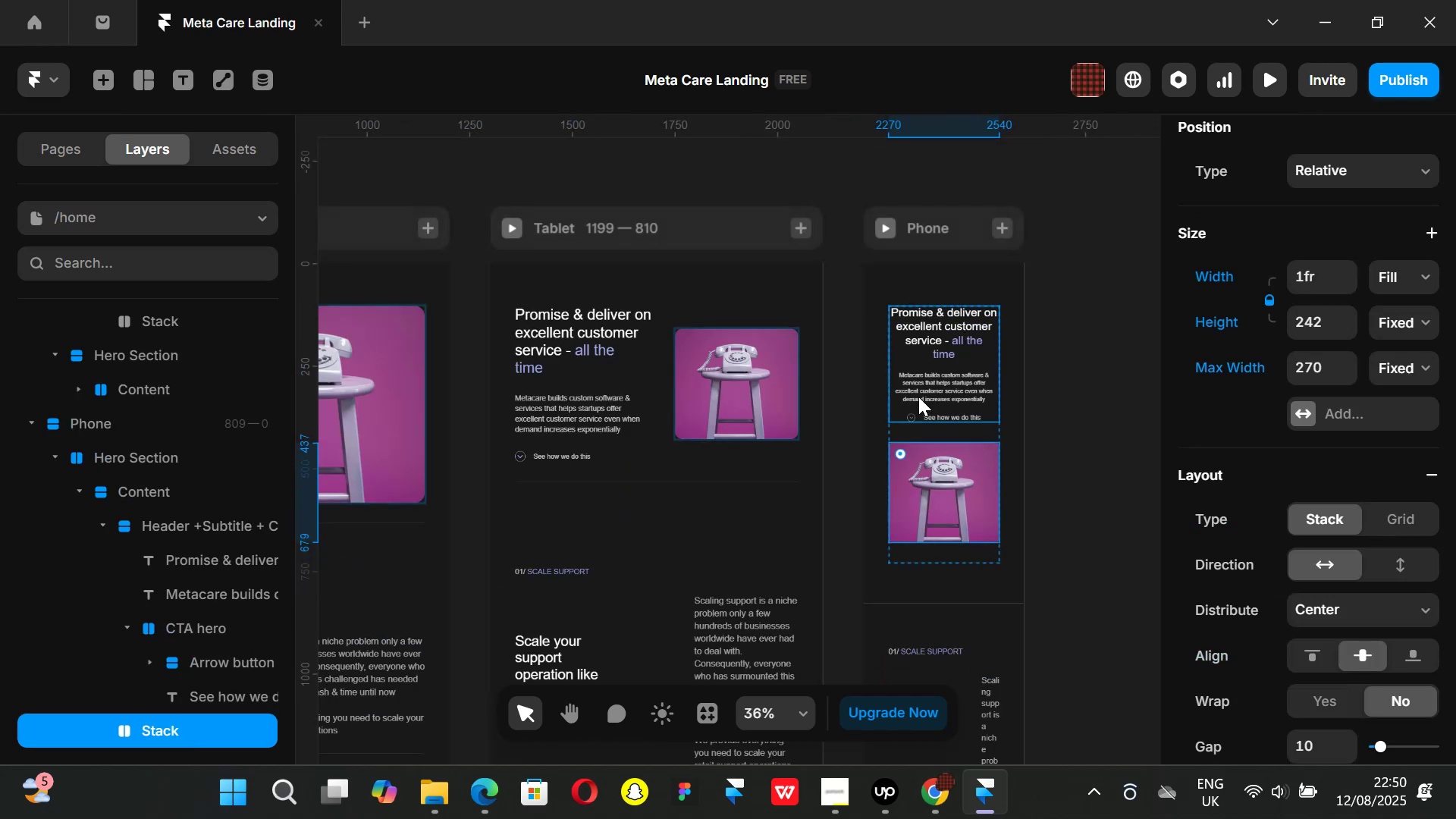 
key(Control+ControlLeft)
 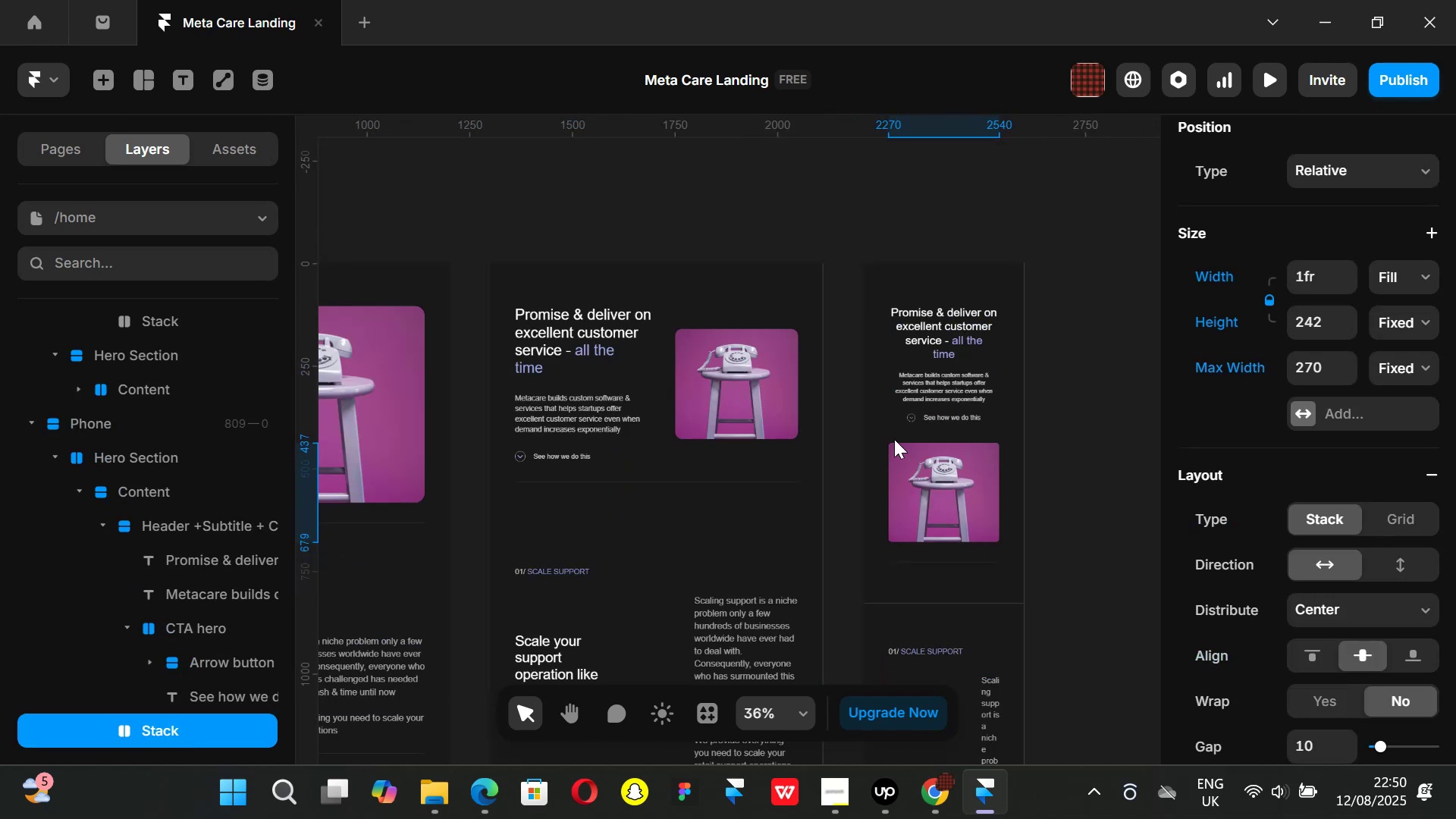 
hold_key(key=ShiftLeft, duration=0.75)
scroll: coordinate [934, 369], scroll_direction: up, amount: 3.0
 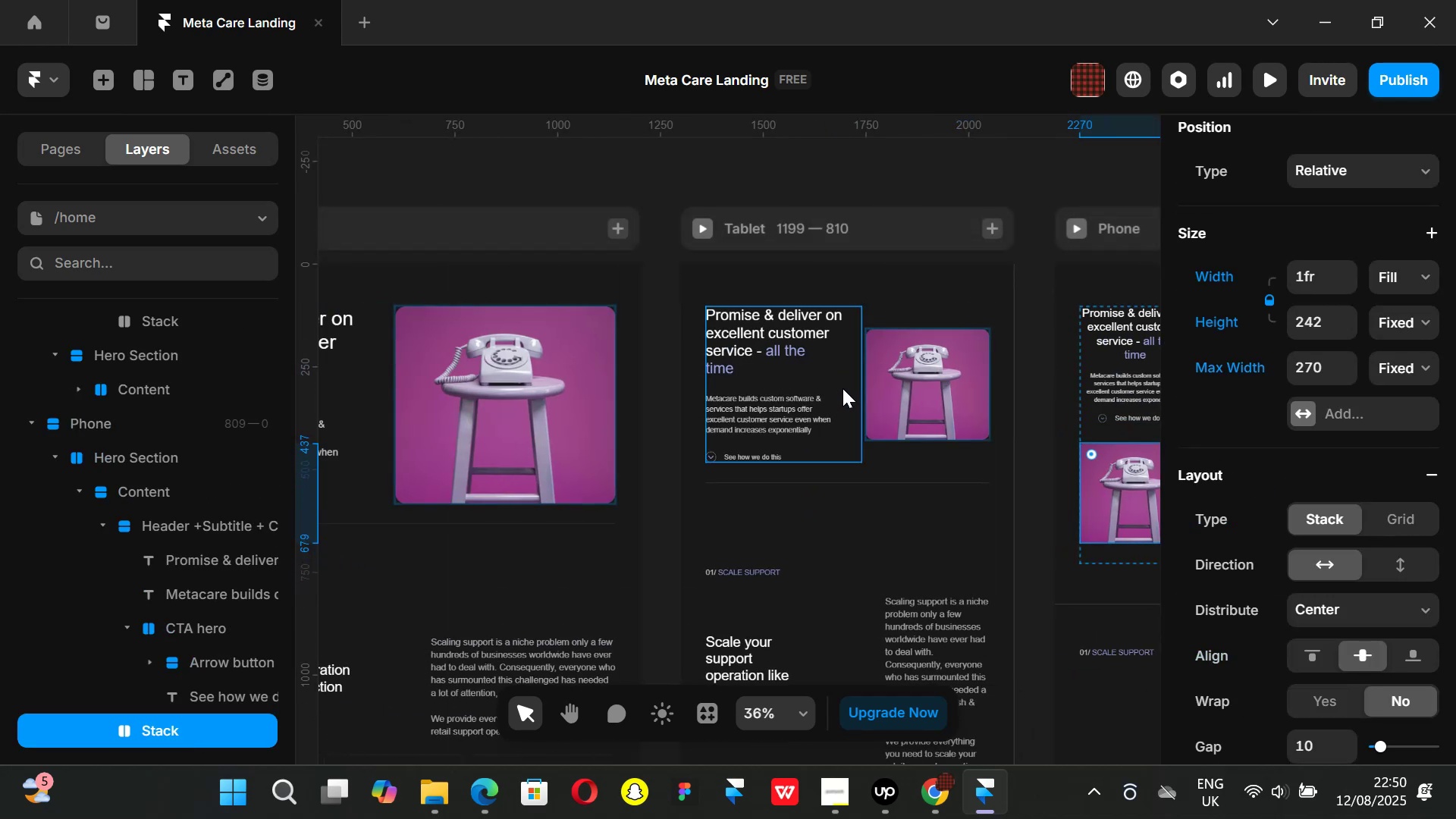 
left_click([843, 389])
 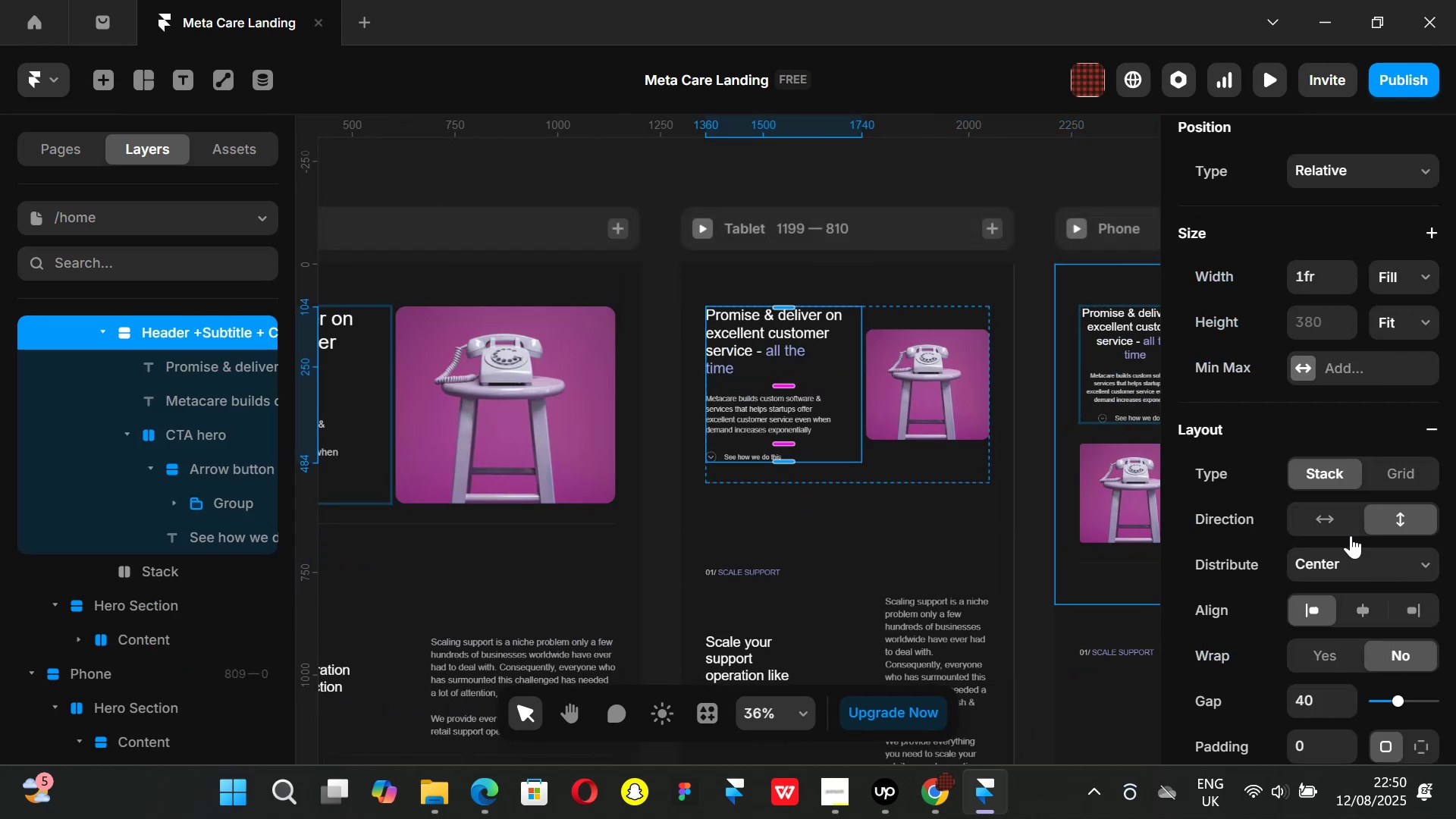 
scroll: coordinate [1358, 538], scroll_direction: up, amount: 2.0
 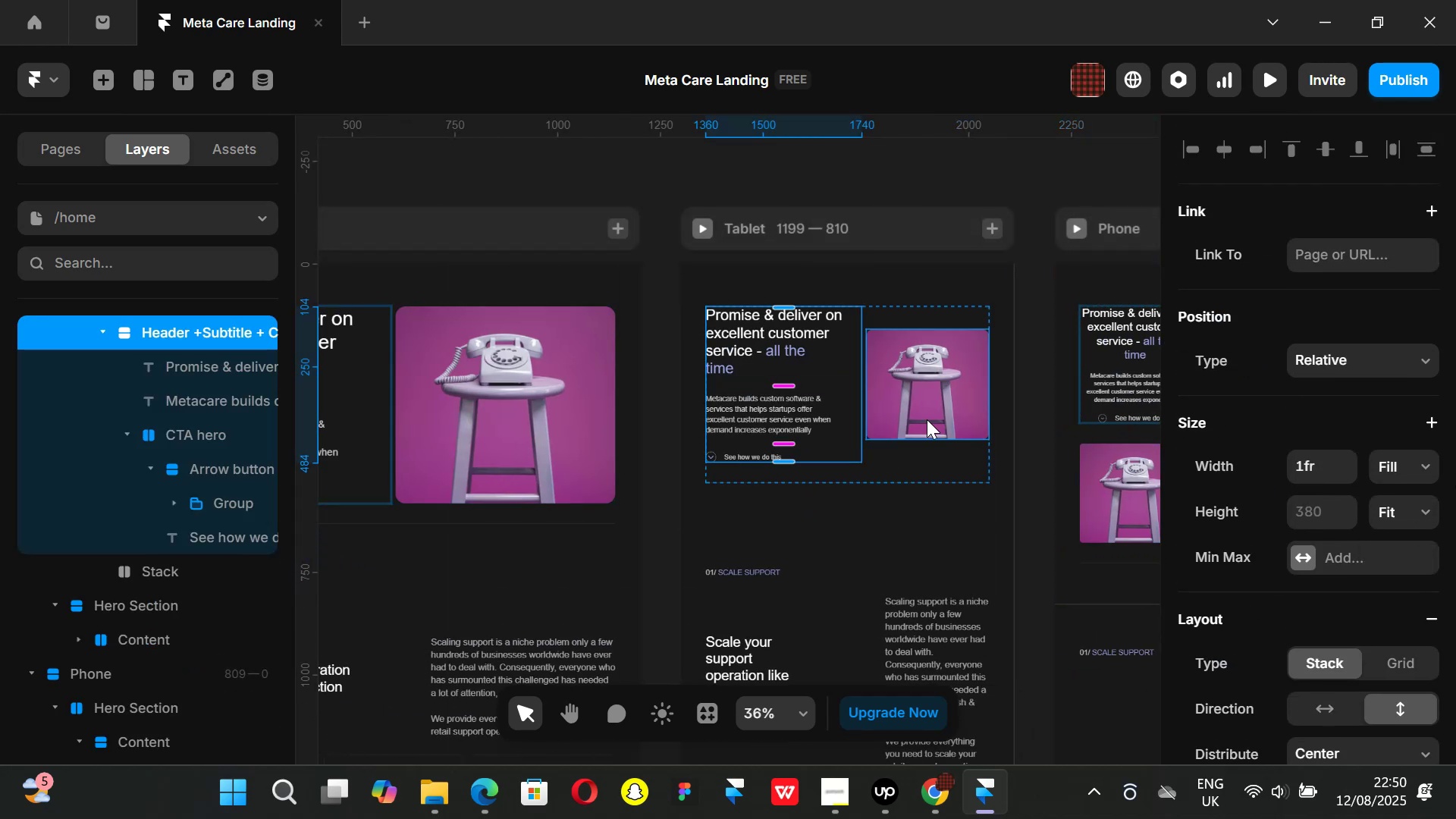 
left_click([927, 414])
 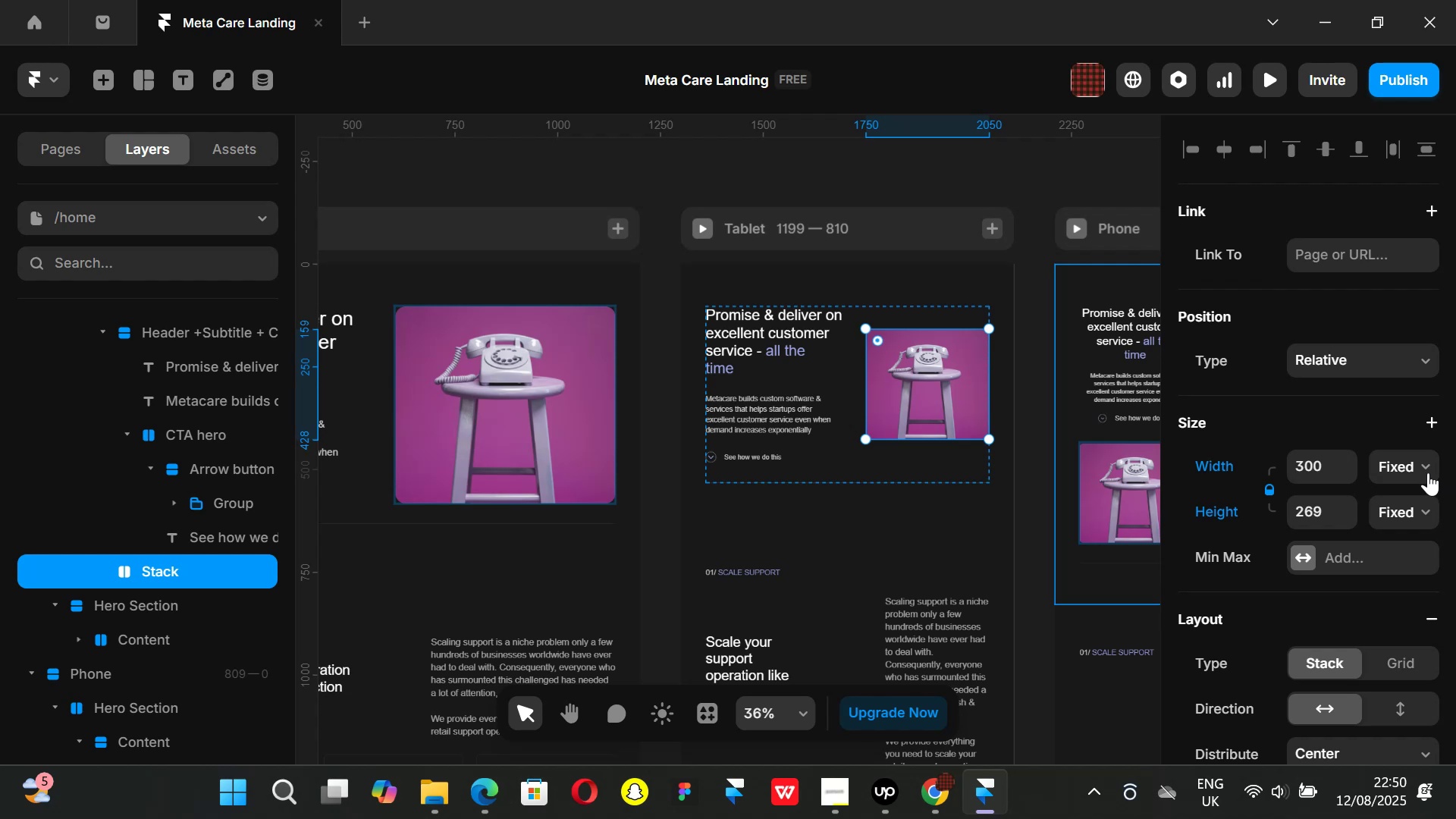 
left_click([1425, 469])
 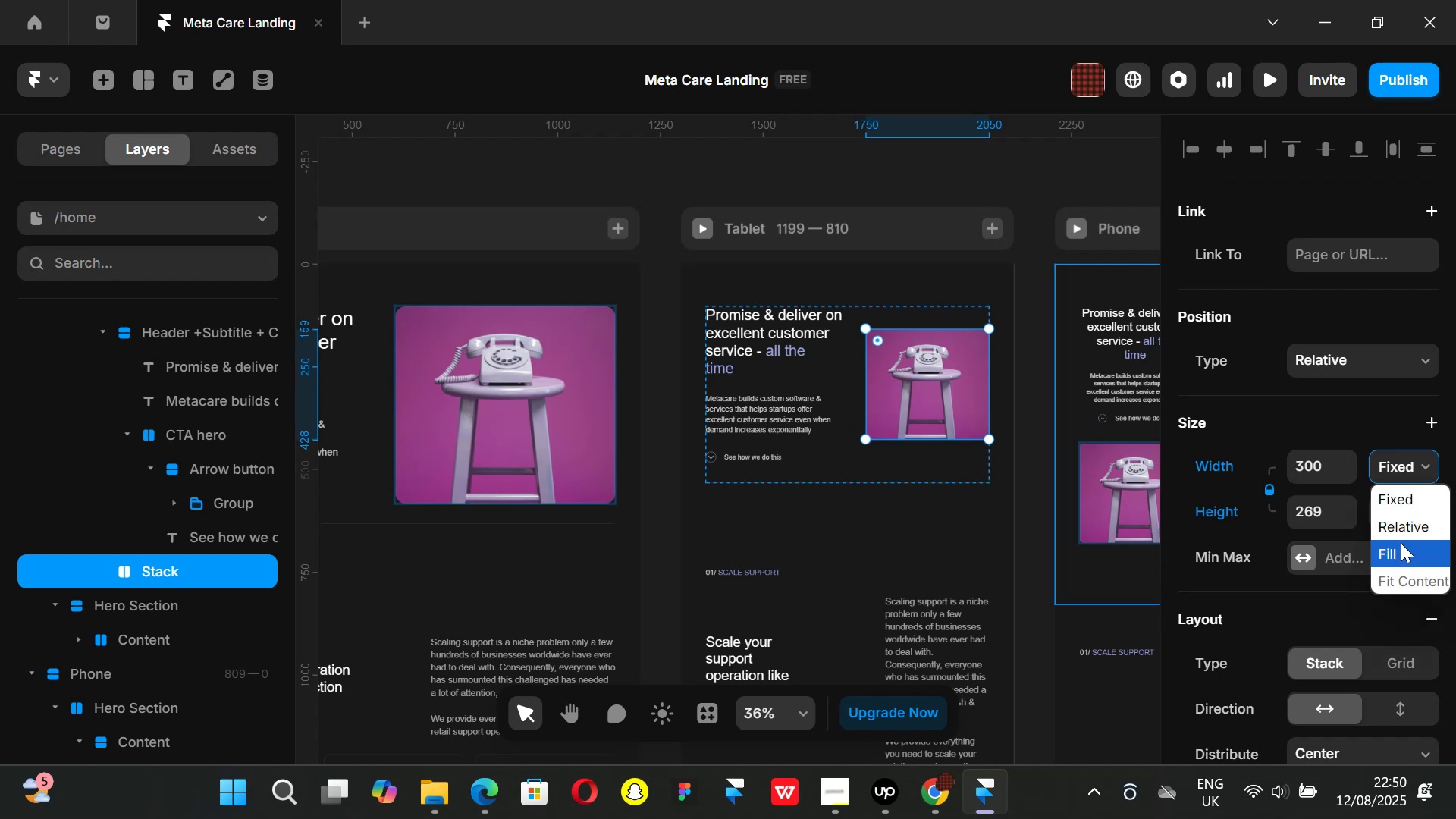 
left_click([1401, 543])
 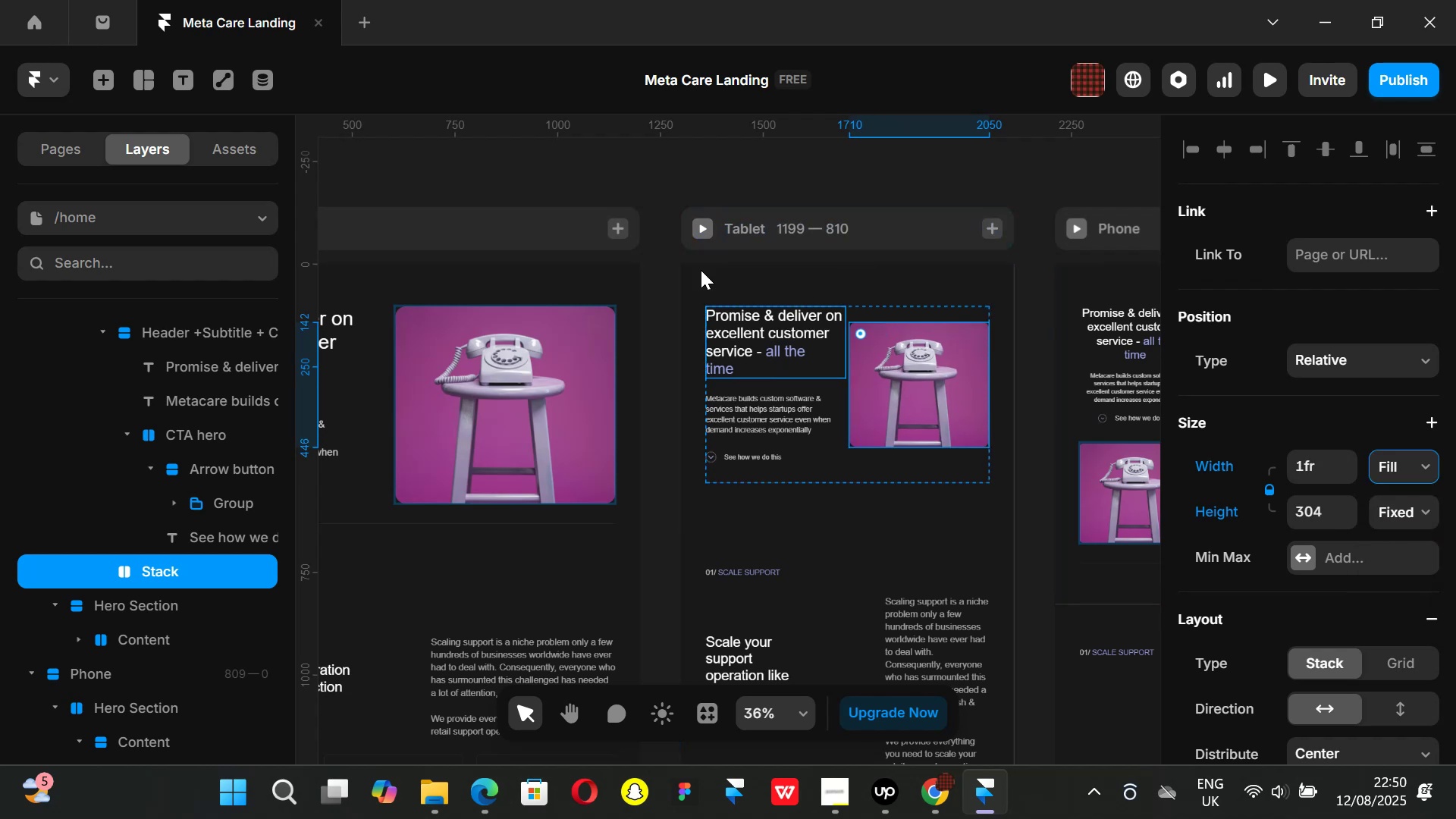 
key(Control+ControlLeft)
 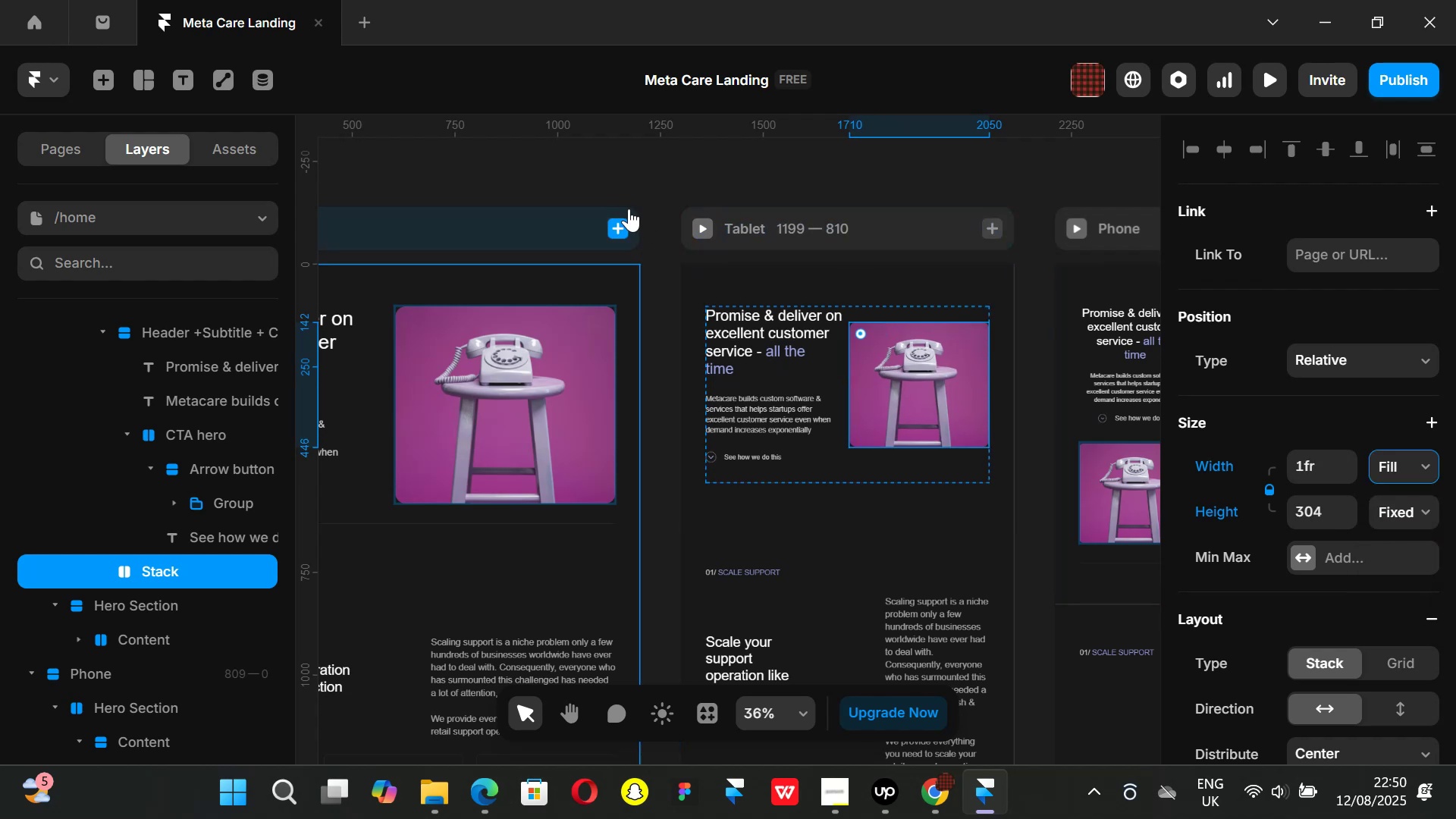 
key(Control+P)
 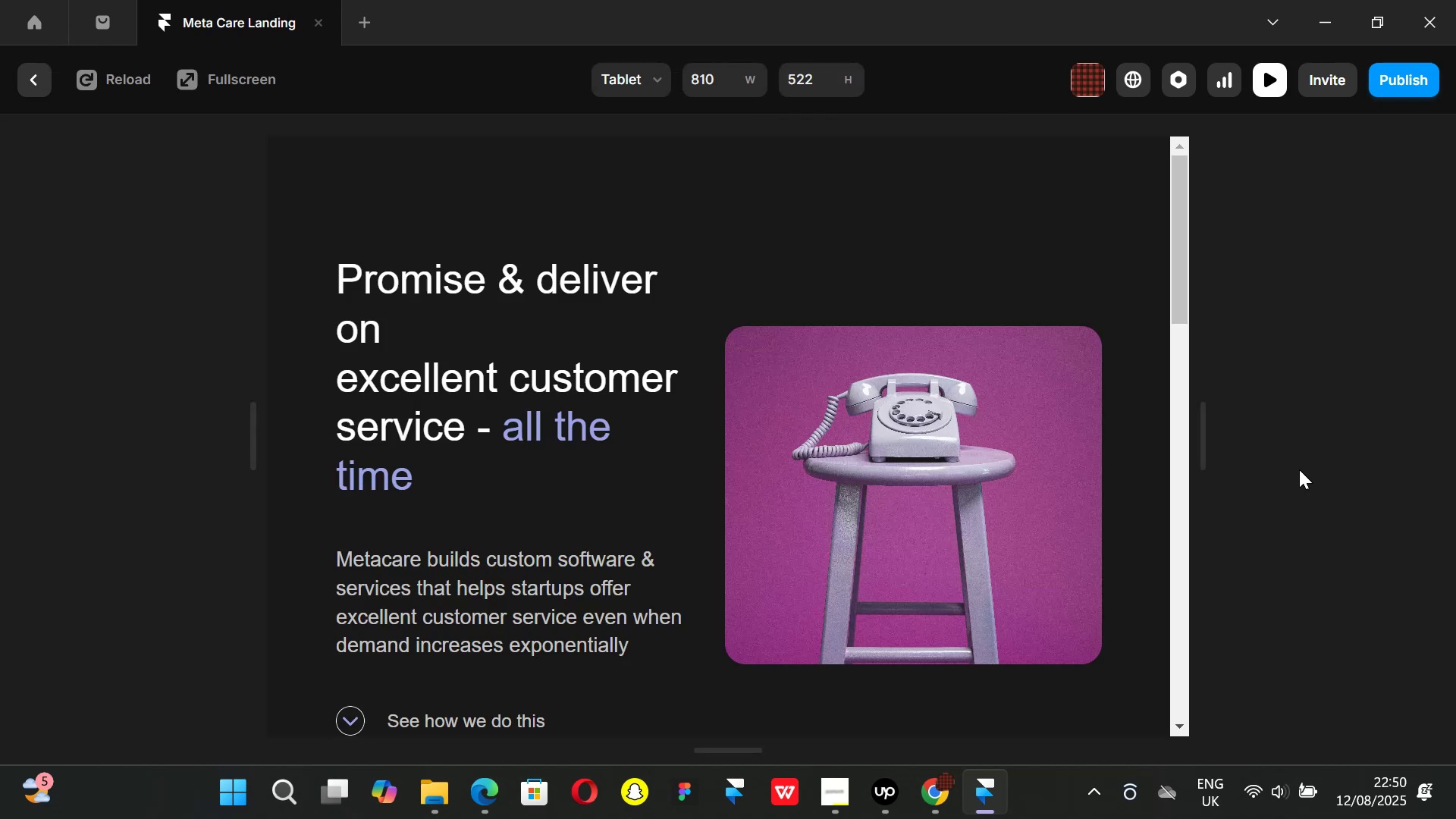 
left_click_drag(start_coordinate=[1212, 447], to_coordinate=[1222, 470])
 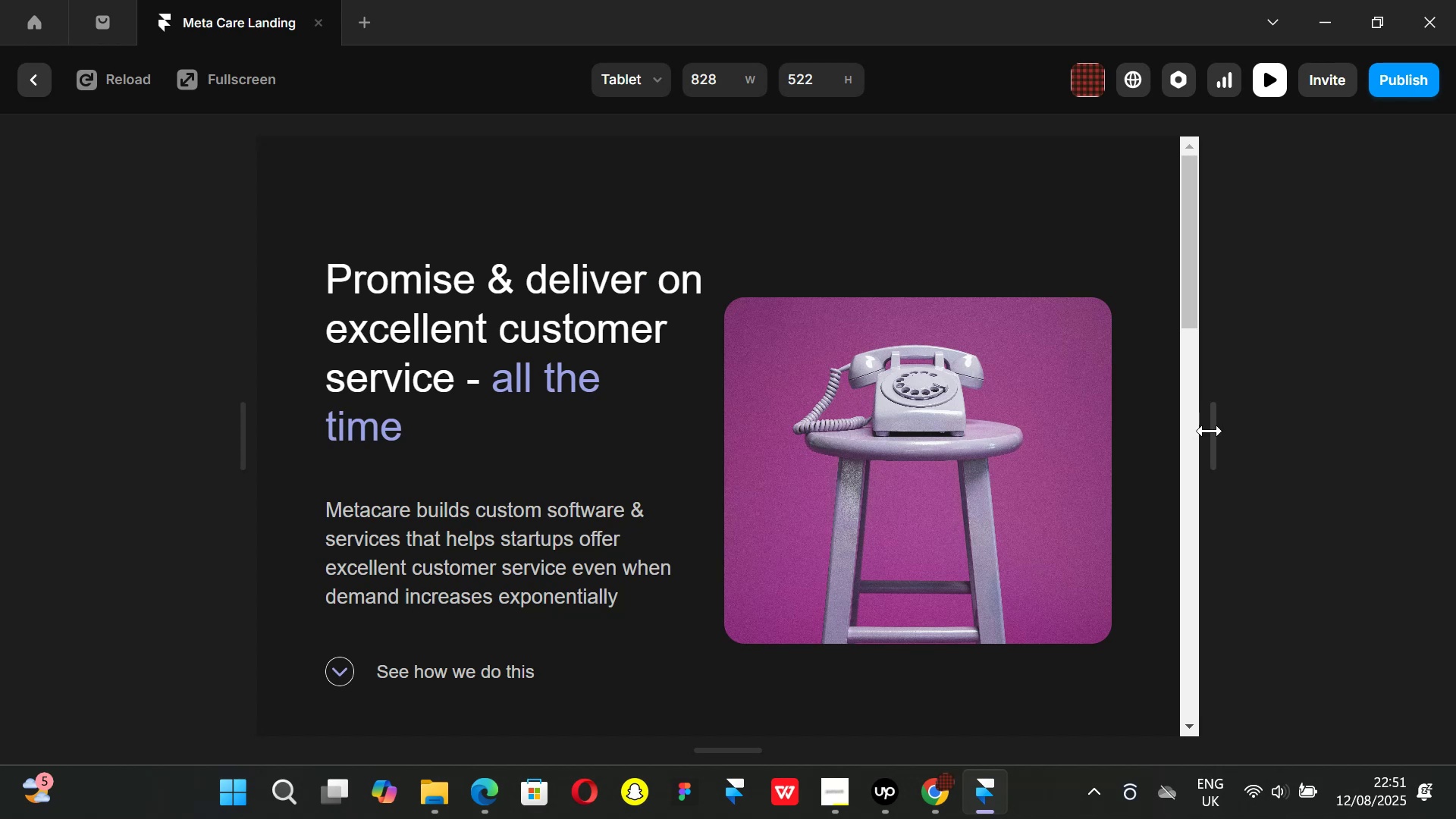 
left_click_drag(start_coordinate=[1210, 431], to_coordinate=[1189, 433])
 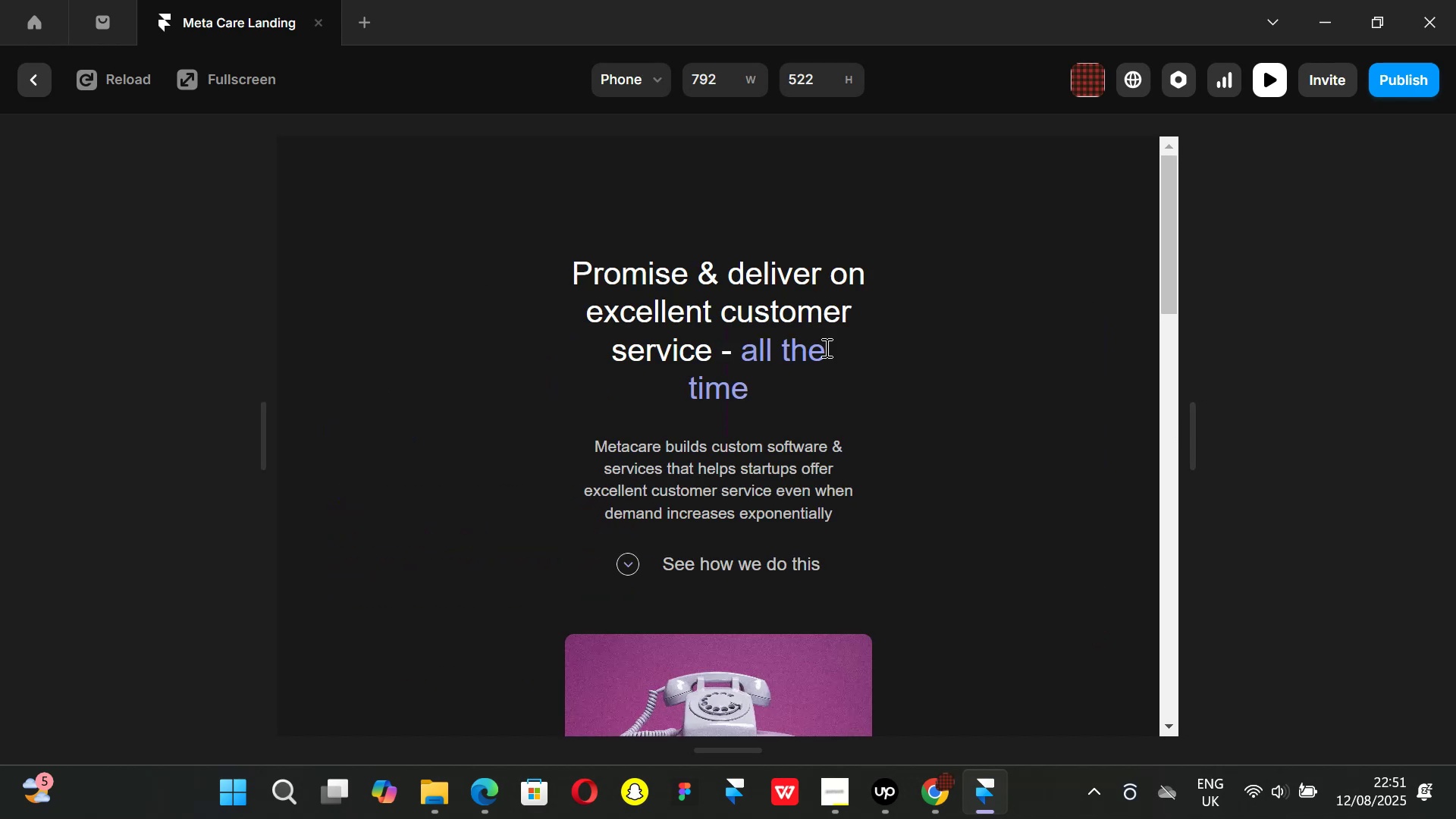 
scroll: coordinate [825, 347], scroll_direction: up, amount: 4.0
 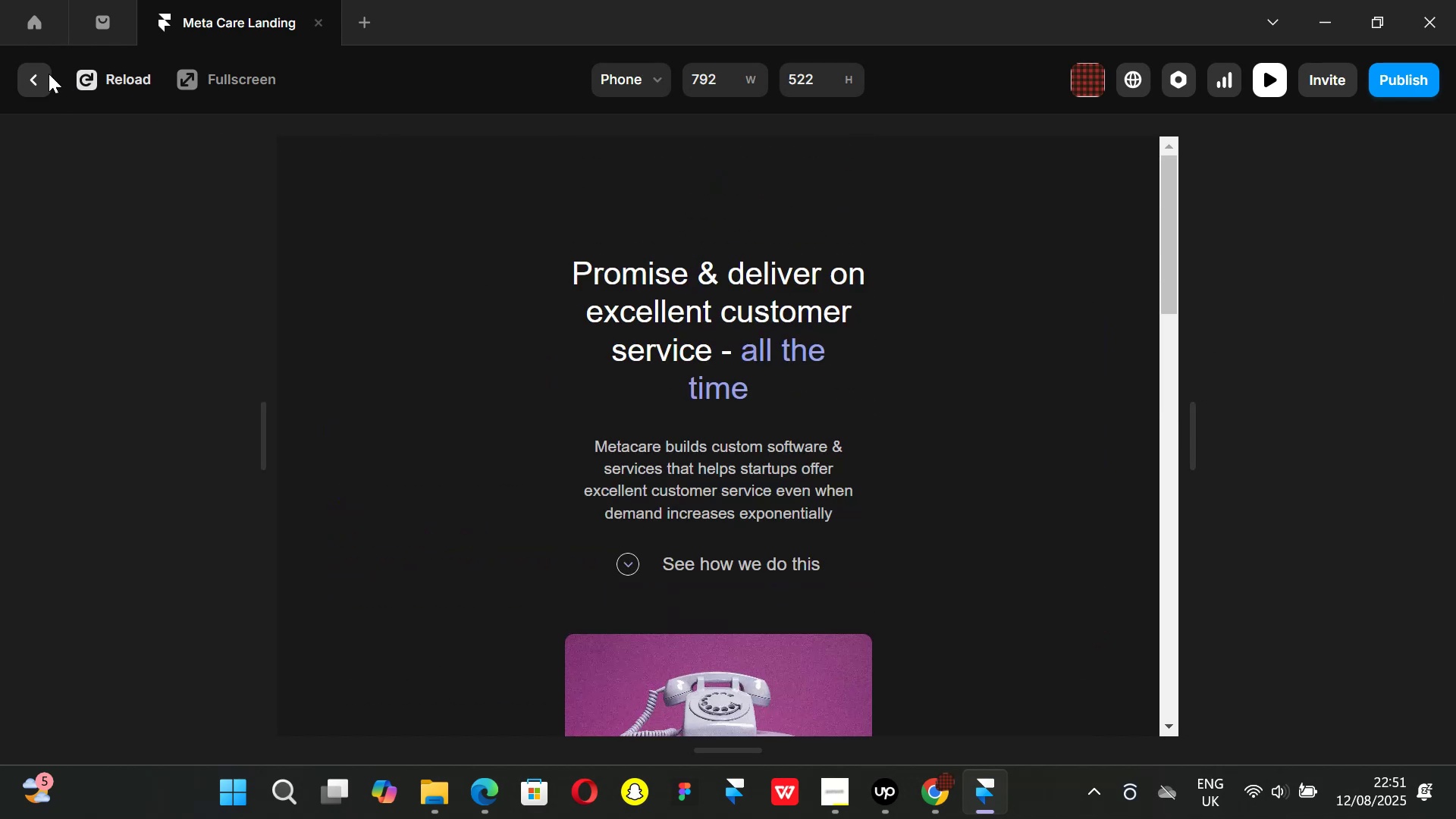 
left_click([34, 70])
 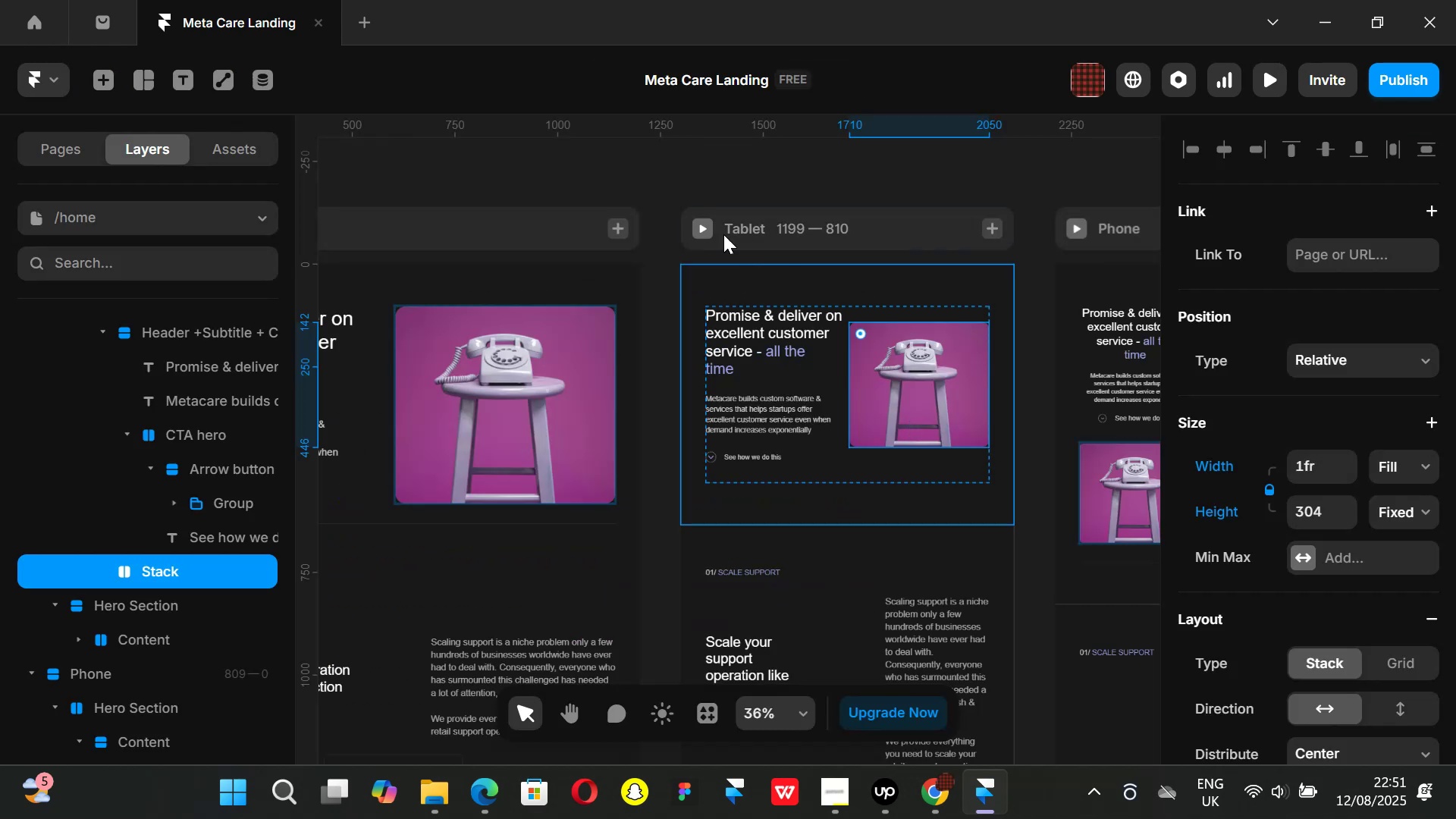 
left_click([703, 176])
 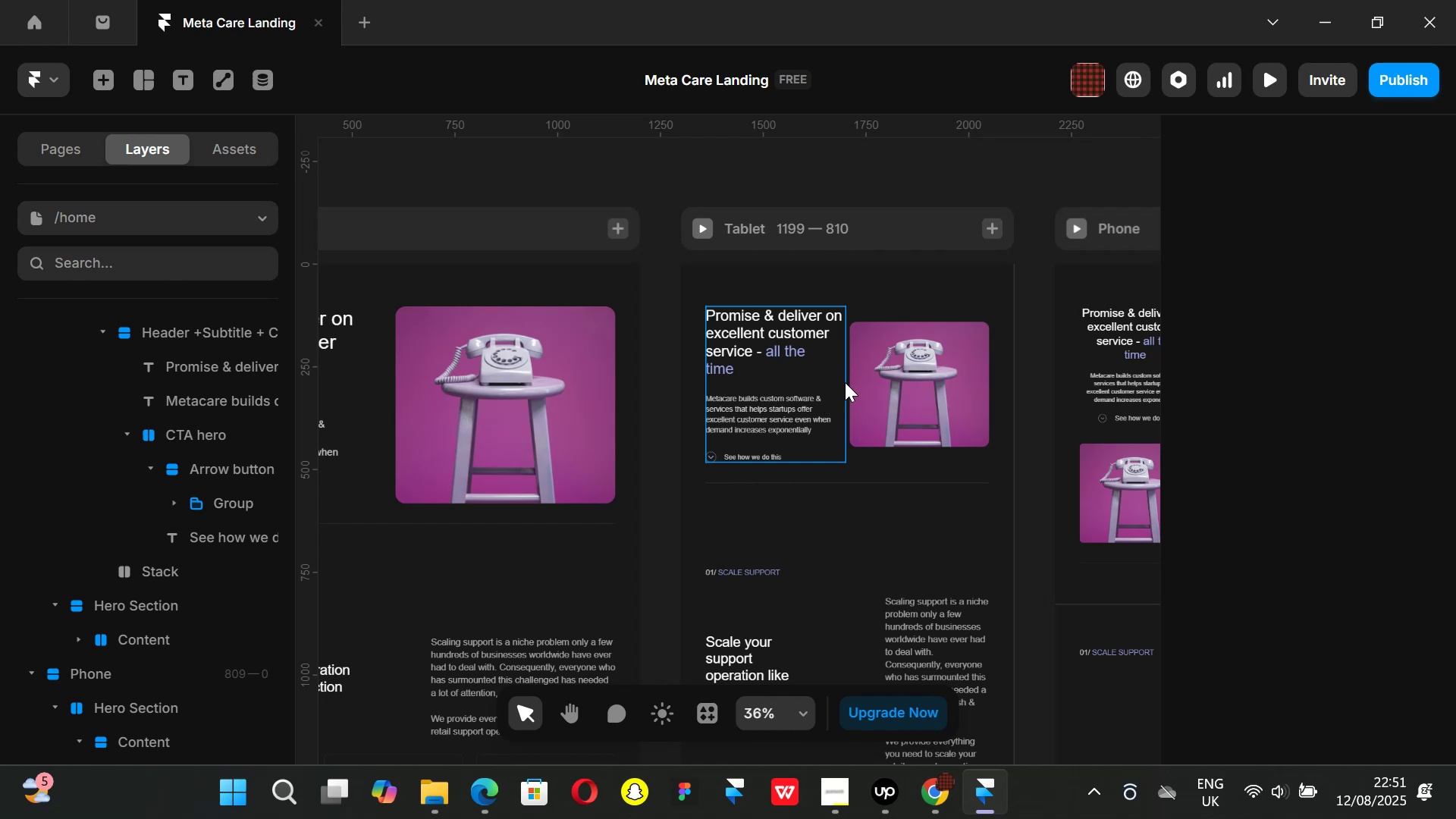 
left_click([846, 385])
 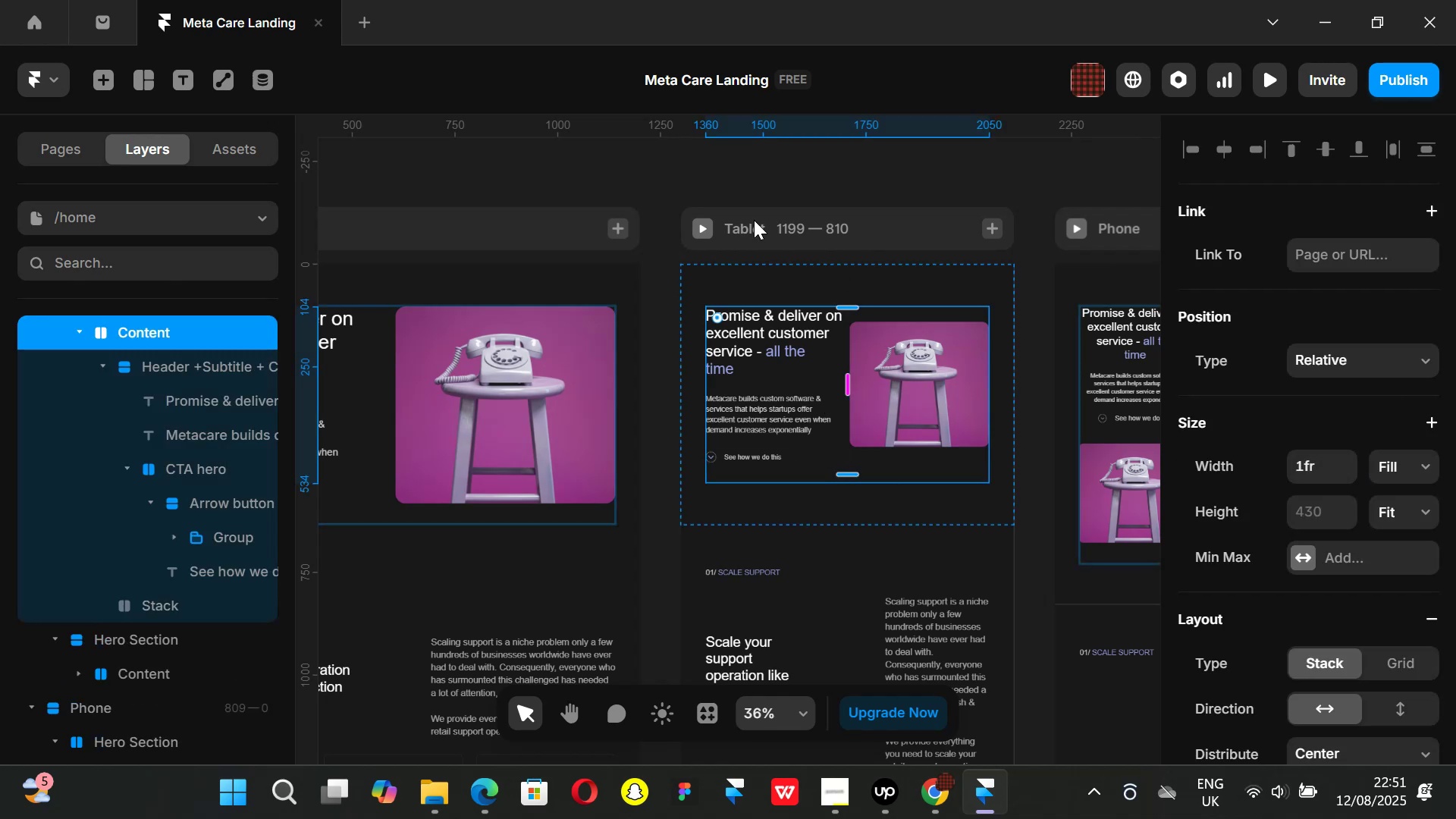 
left_click([675, 178])
 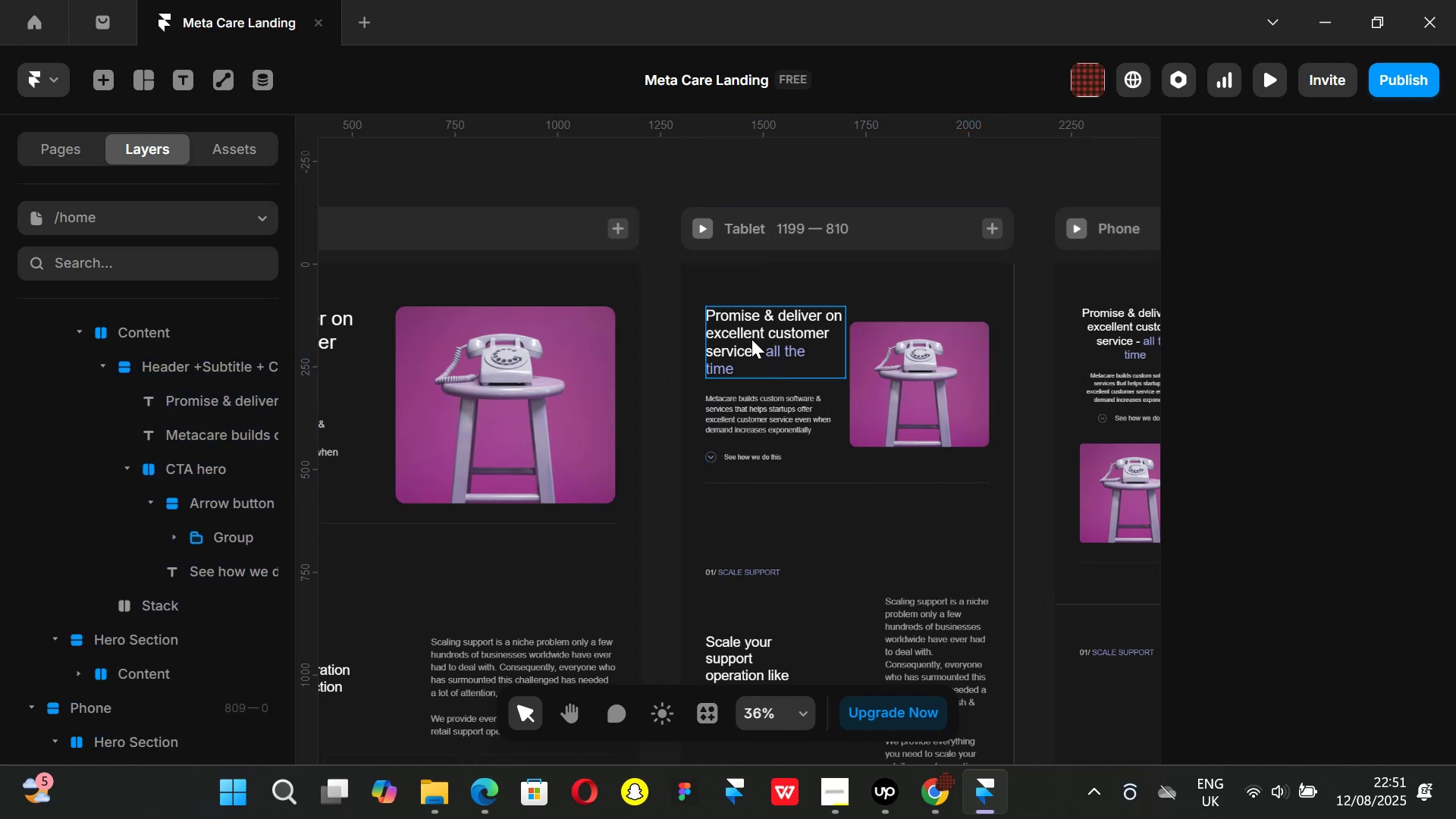 
left_click([765, 346])
 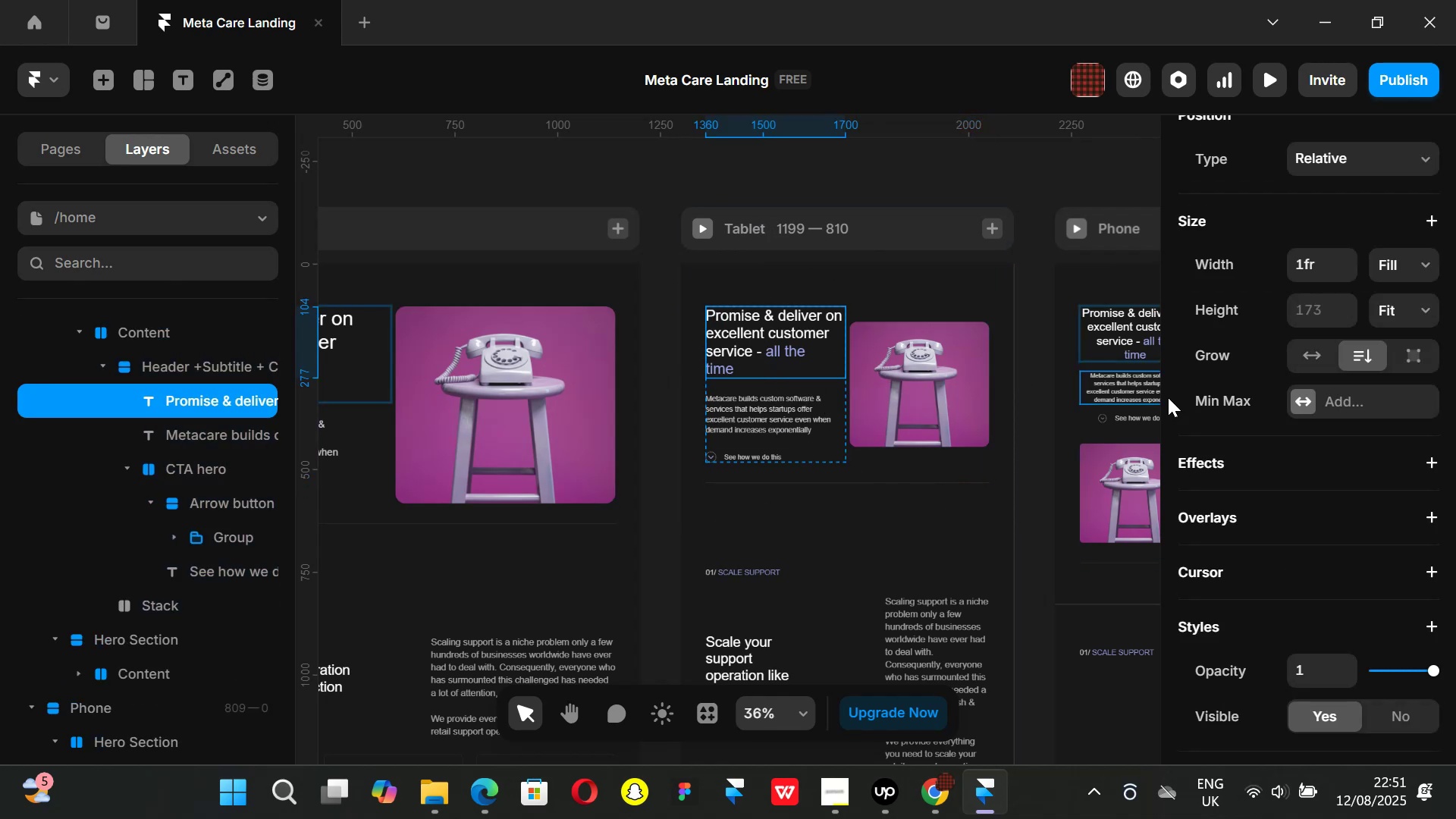 
hold_key(key=ShiftLeft, duration=1.24)
scroll: coordinate [924, 384], scroll_direction: down, amount: 4.0
 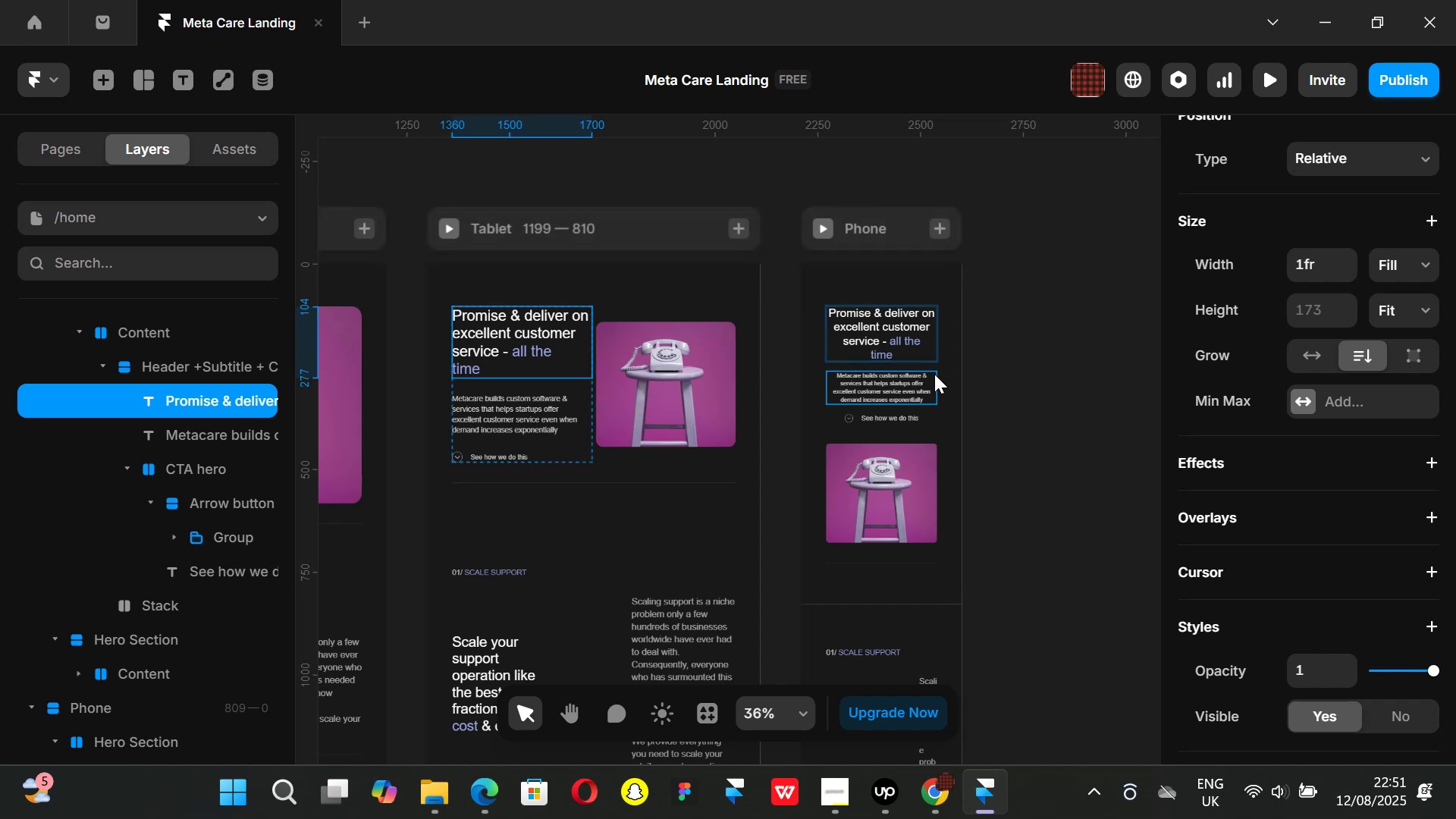 
left_click([1035, 381])
 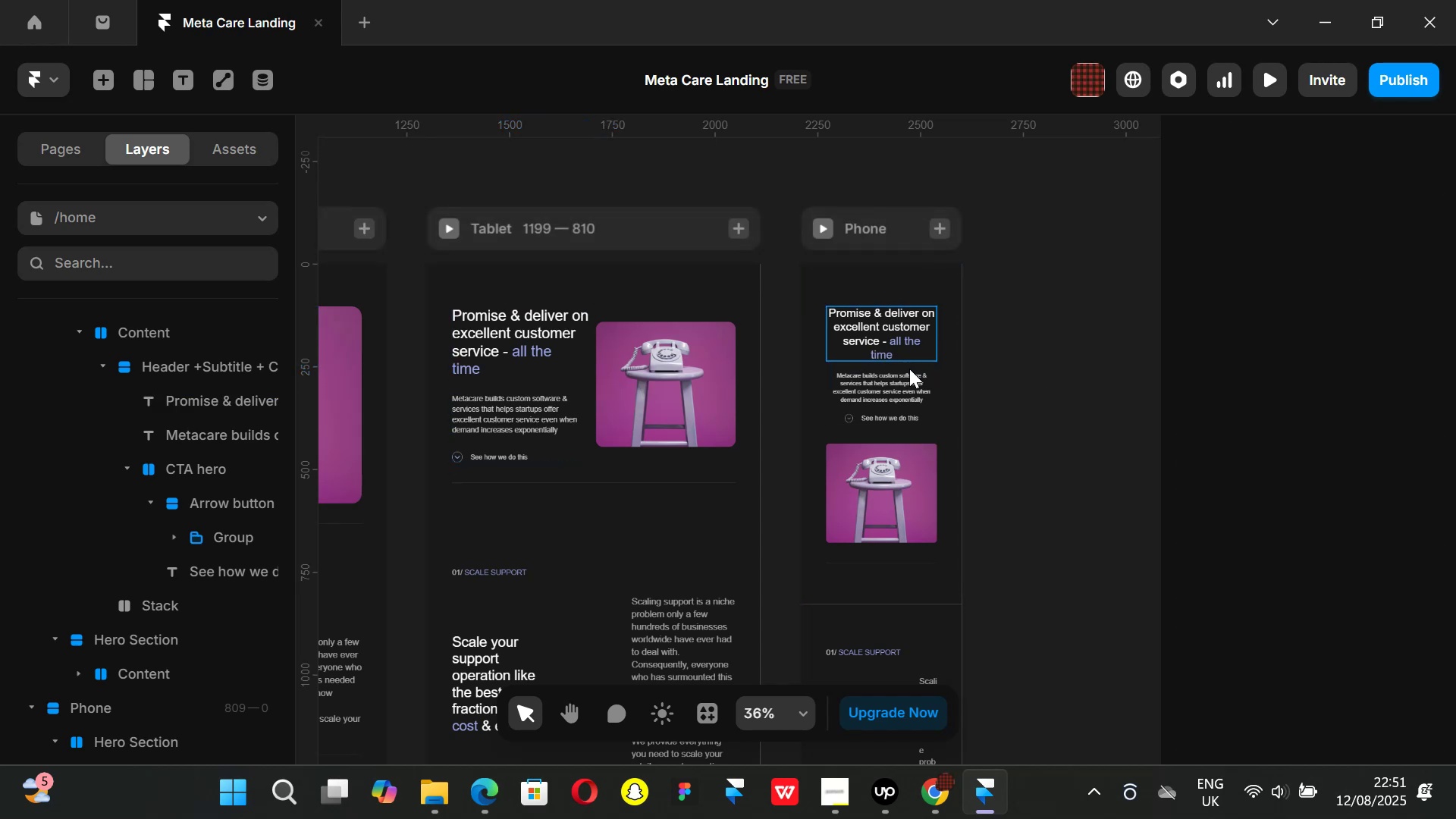 
scroll: coordinate [912, 372], scroll_direction: down, amount: 1.0
 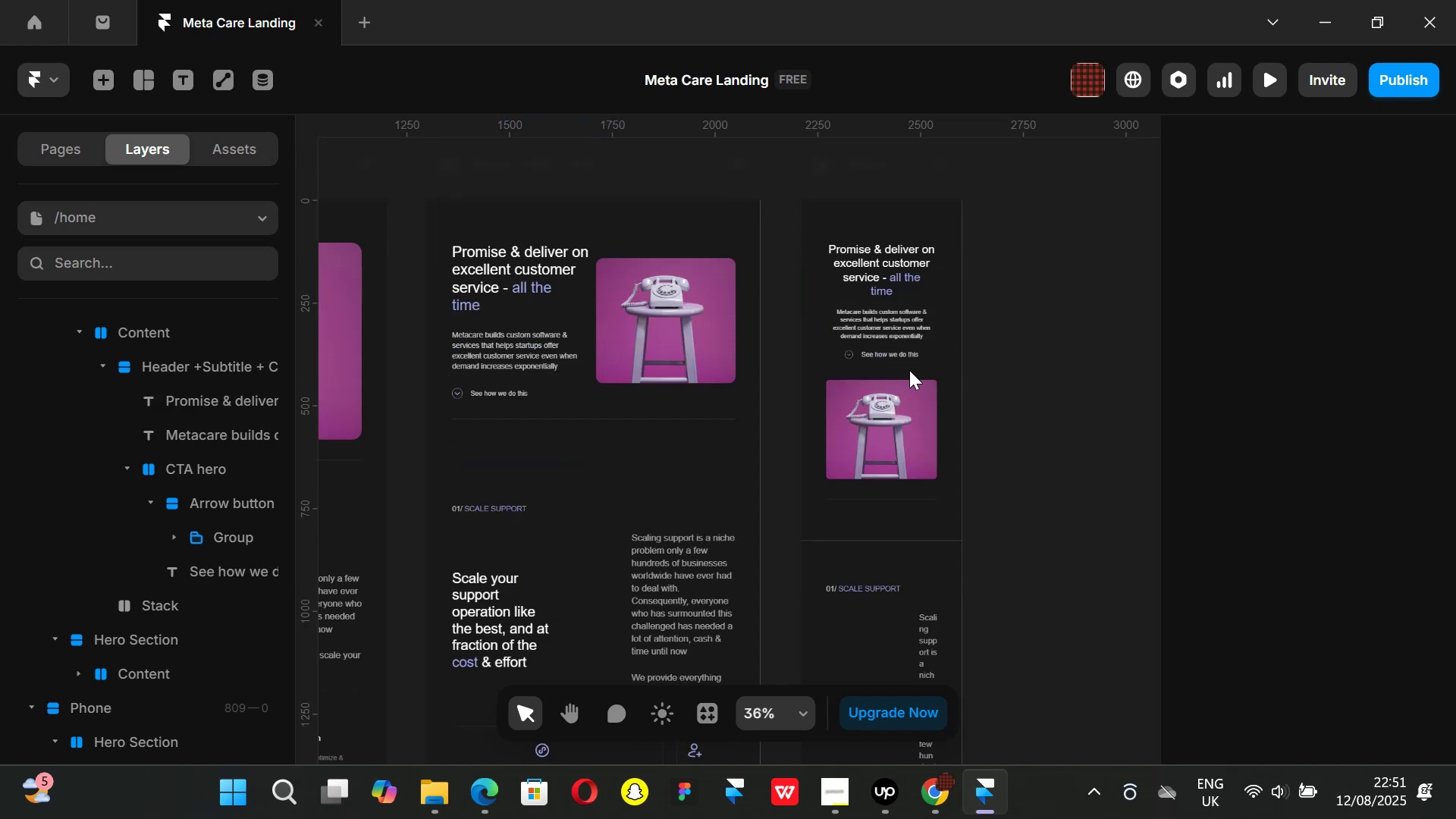 
hold_key(key=ControlLeft, duration=0.81)
scroll: coordinate [902, 291], scroll_direction: up, amount: 4.0
 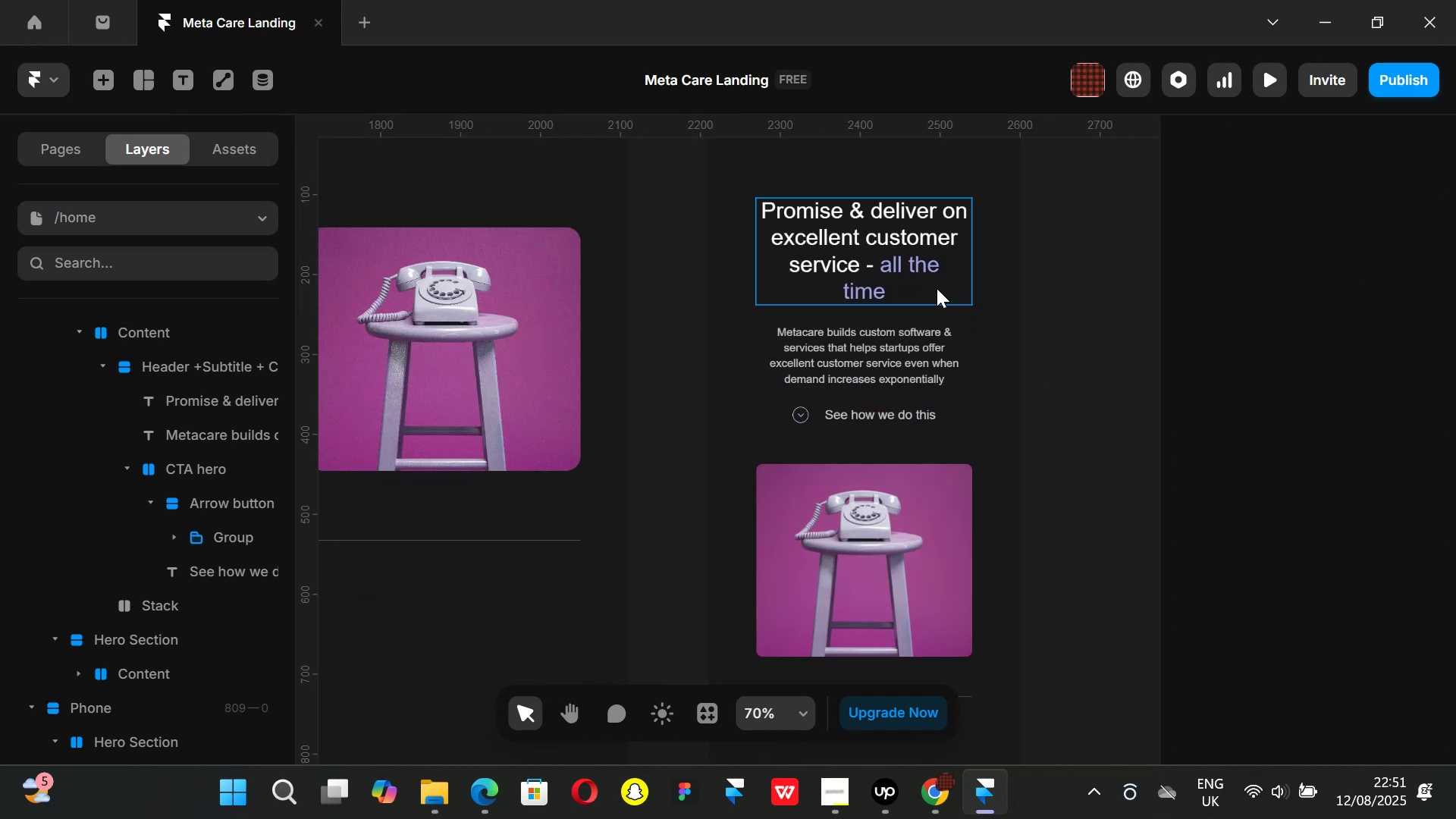 
wait(5.34)
 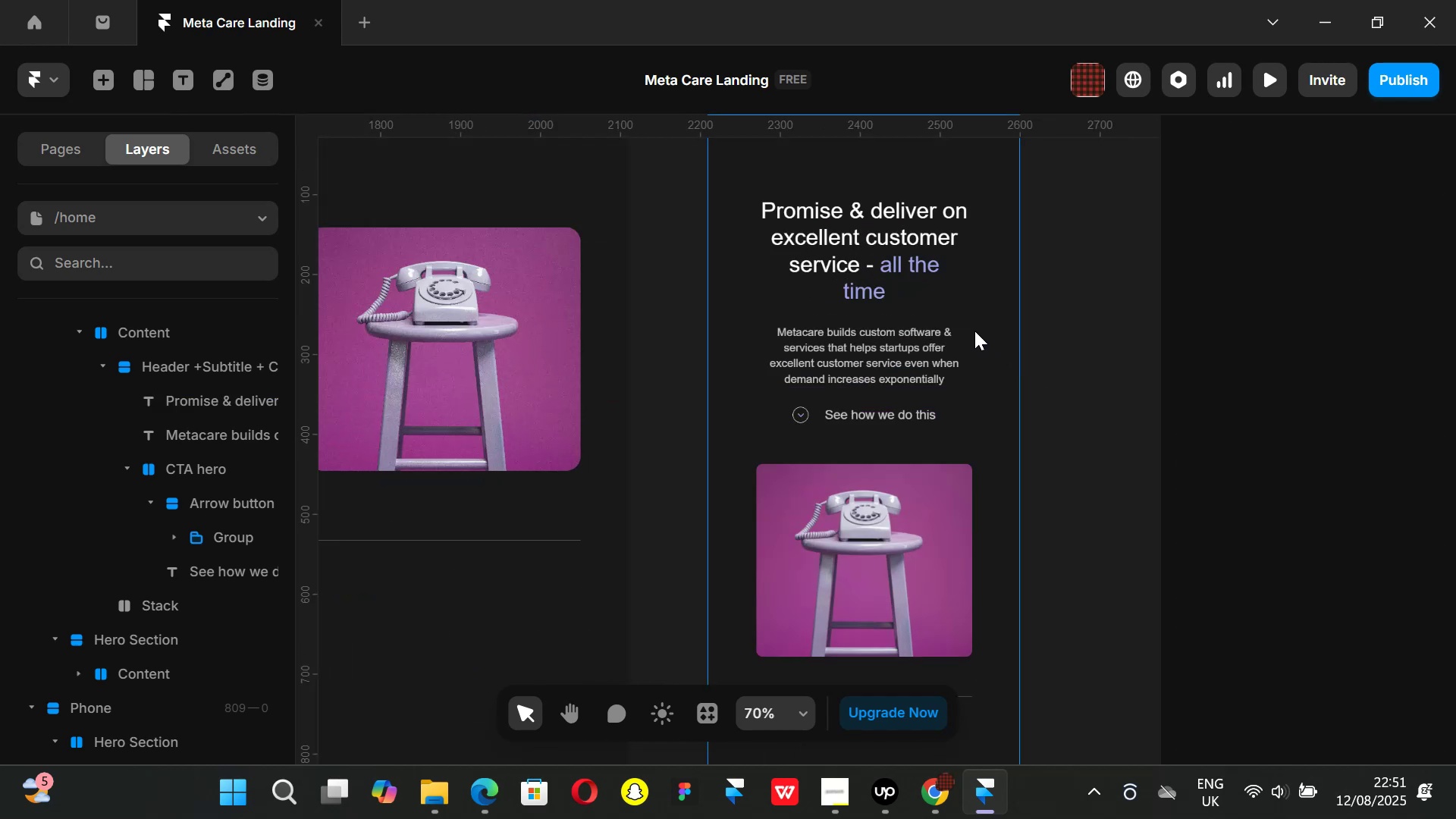 
left_click([984, 344])
 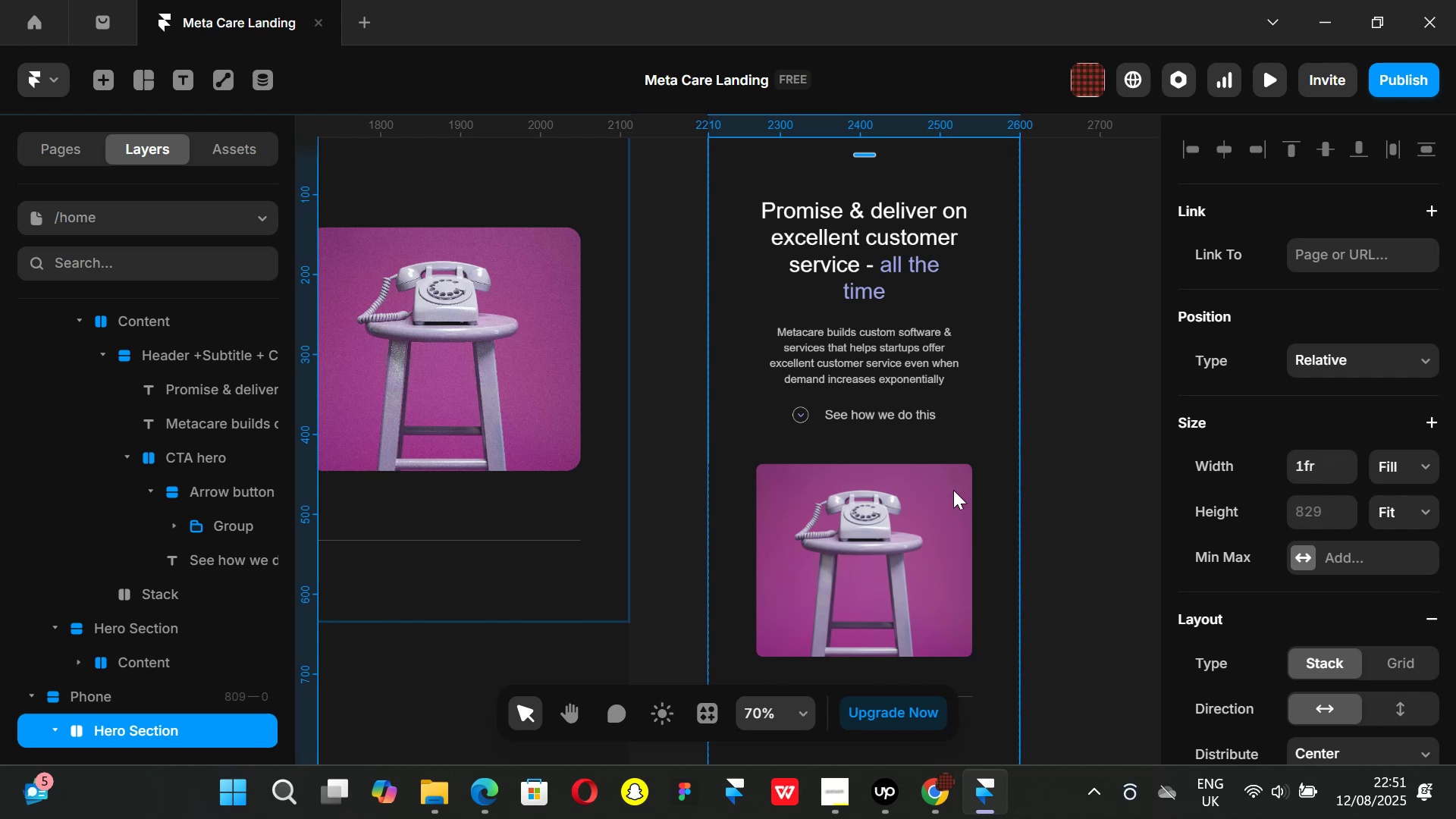 
scroll: coordinate [143, 455], scroll_direction: down, amount: 1.0
 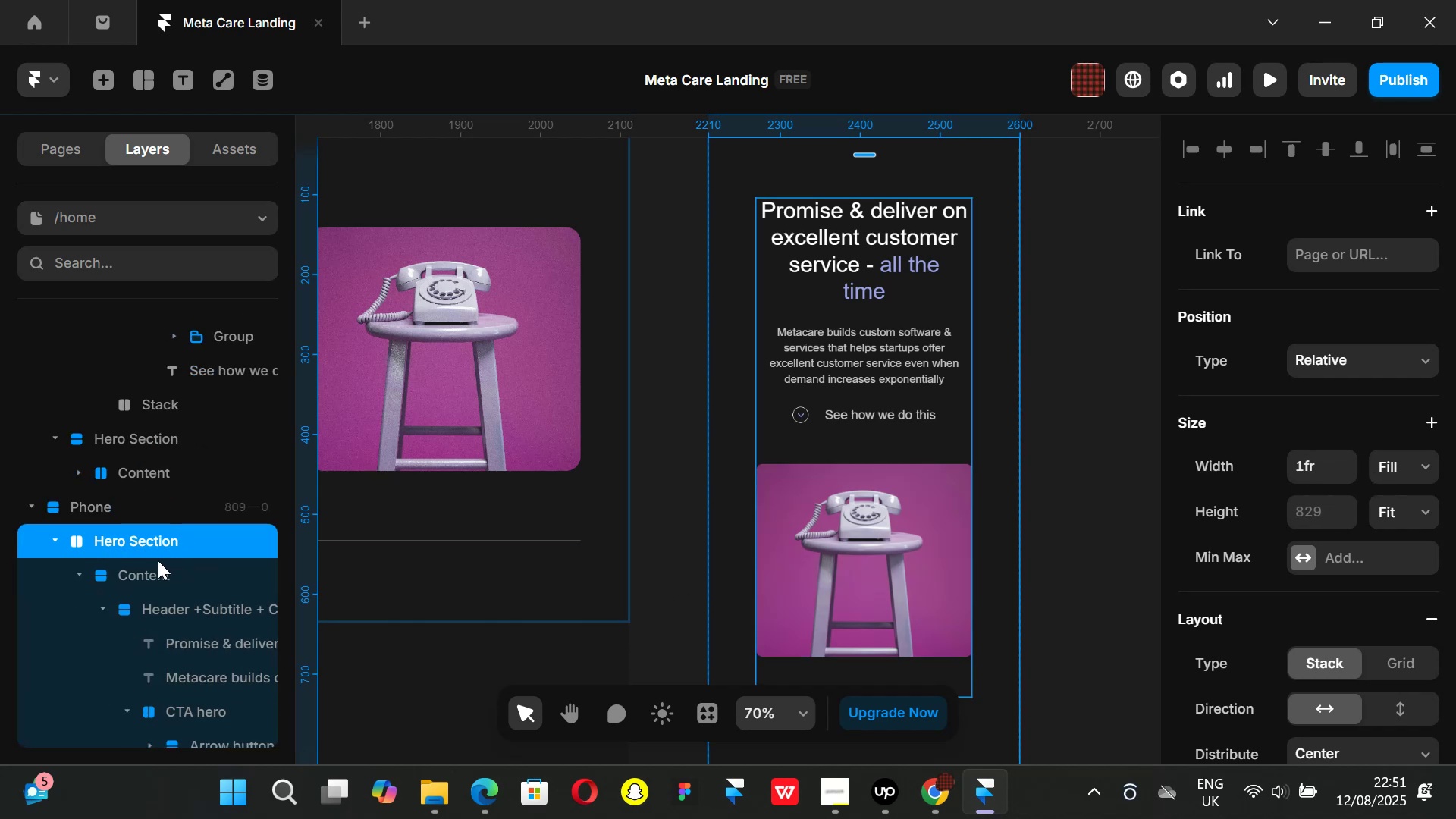 
left_click([155, 572])
 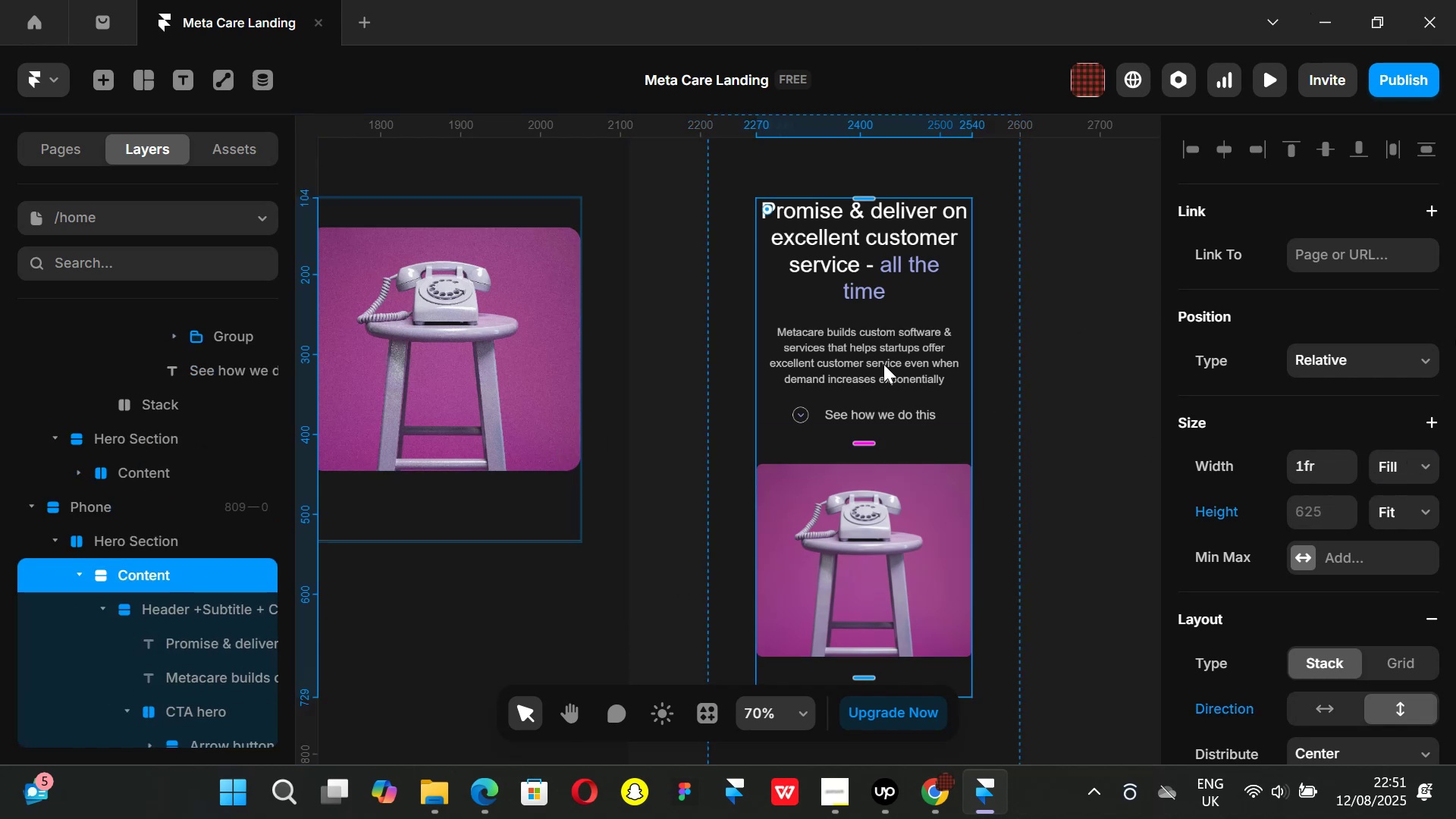 
left_click([1007, 317])
 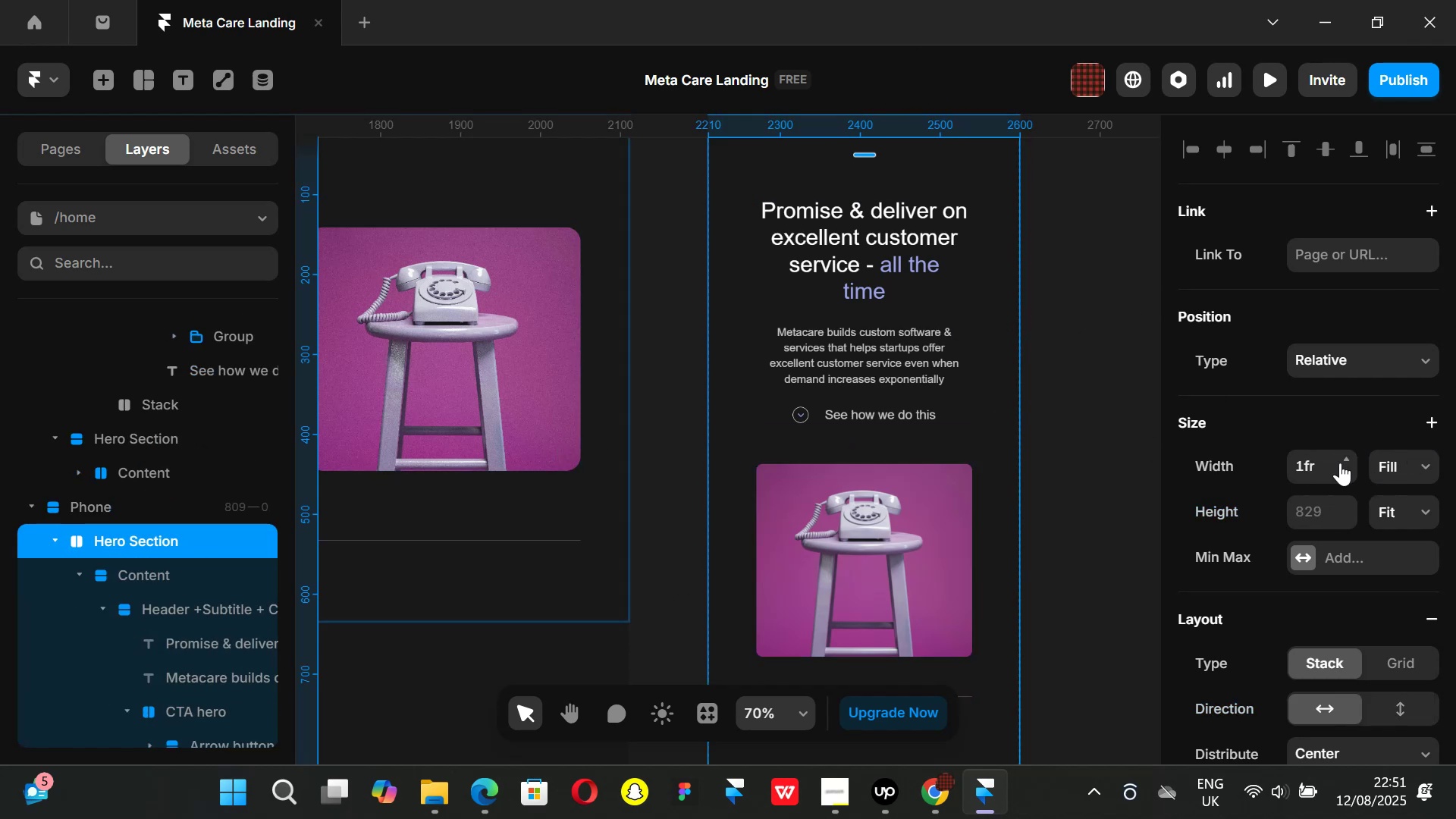 
scroll: coordinate [1333, 469], scroll_direction: down, amount: 3.0
 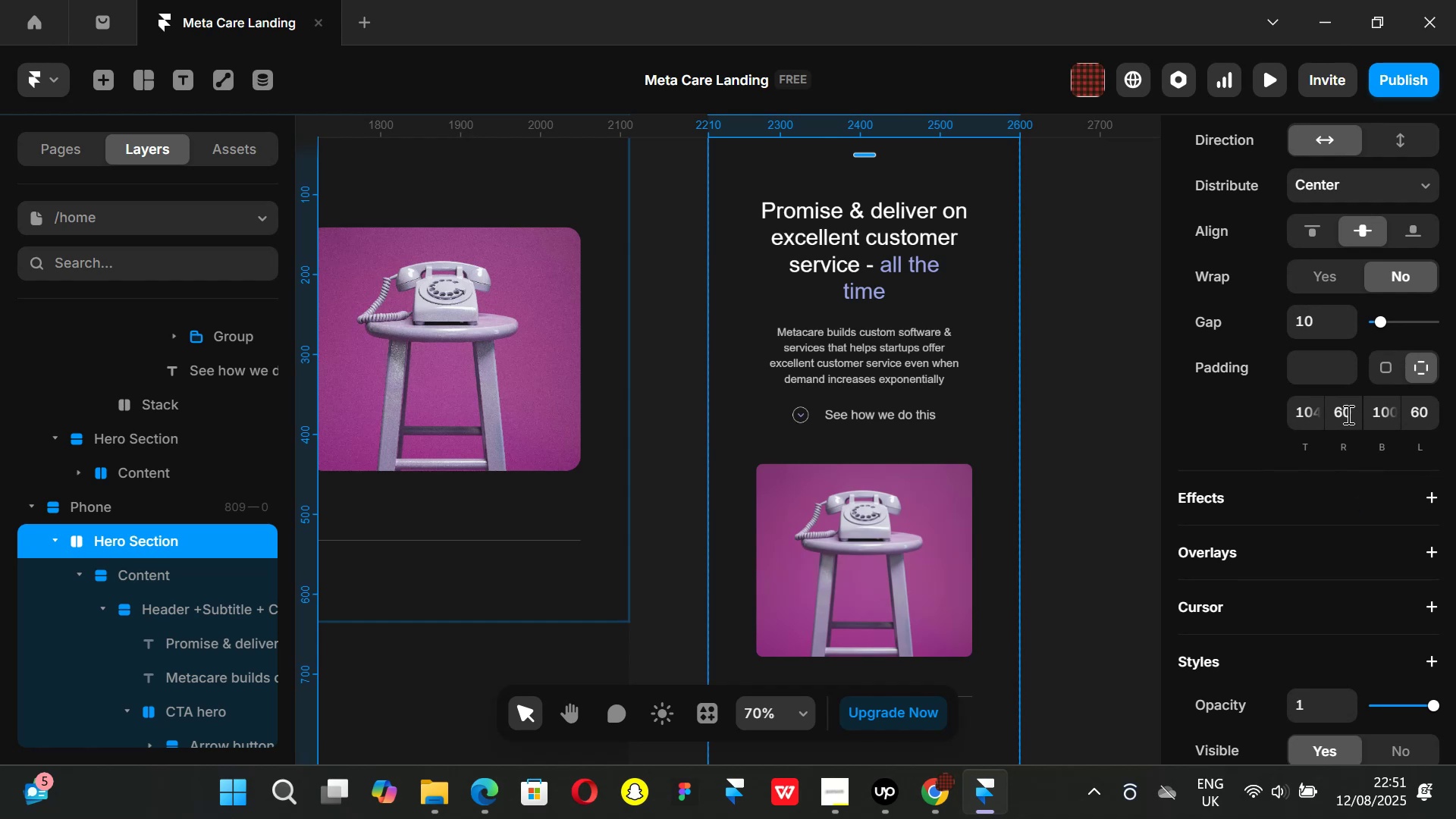 
left_click([1347, 414])
 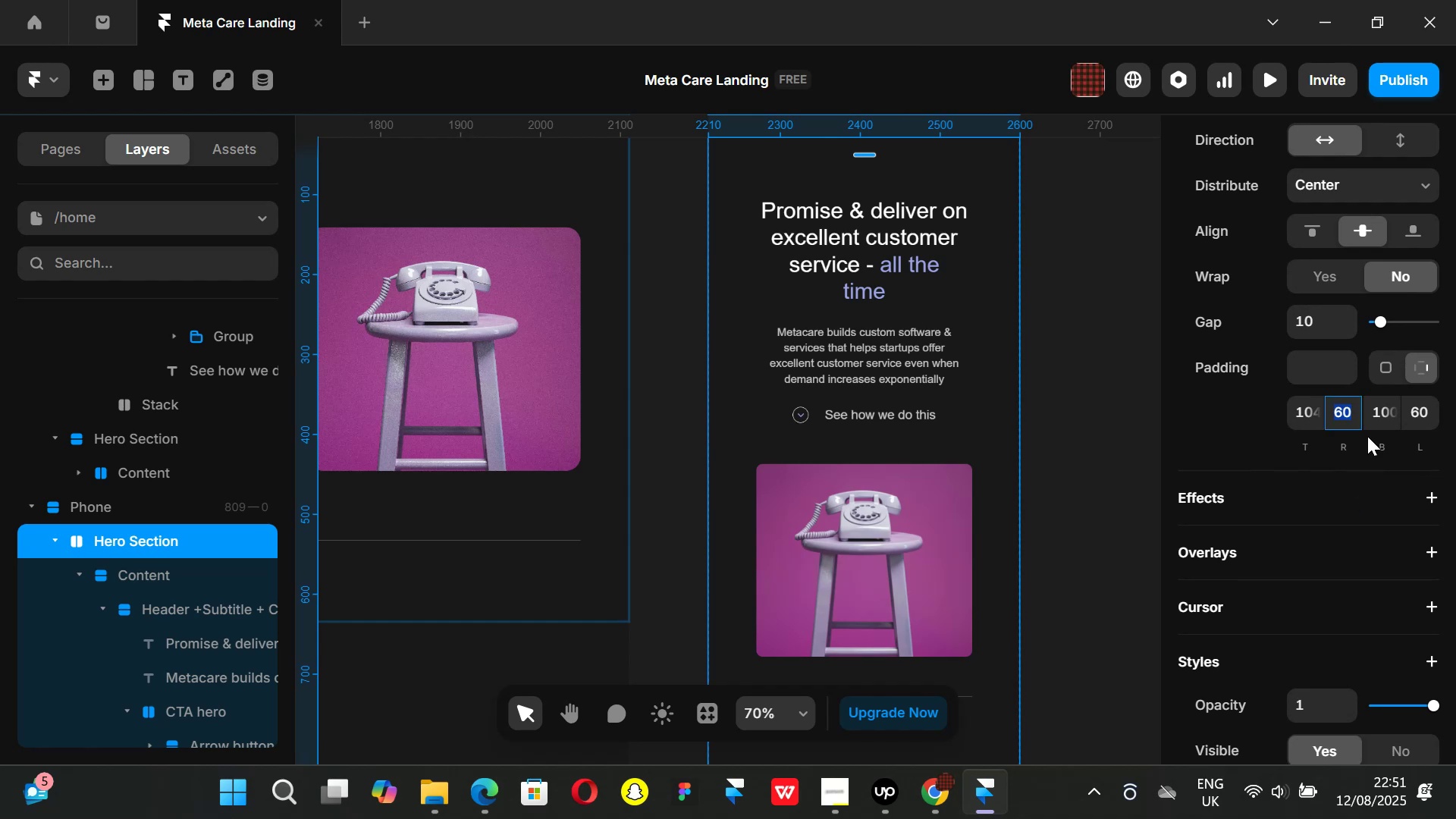 
type(35)
 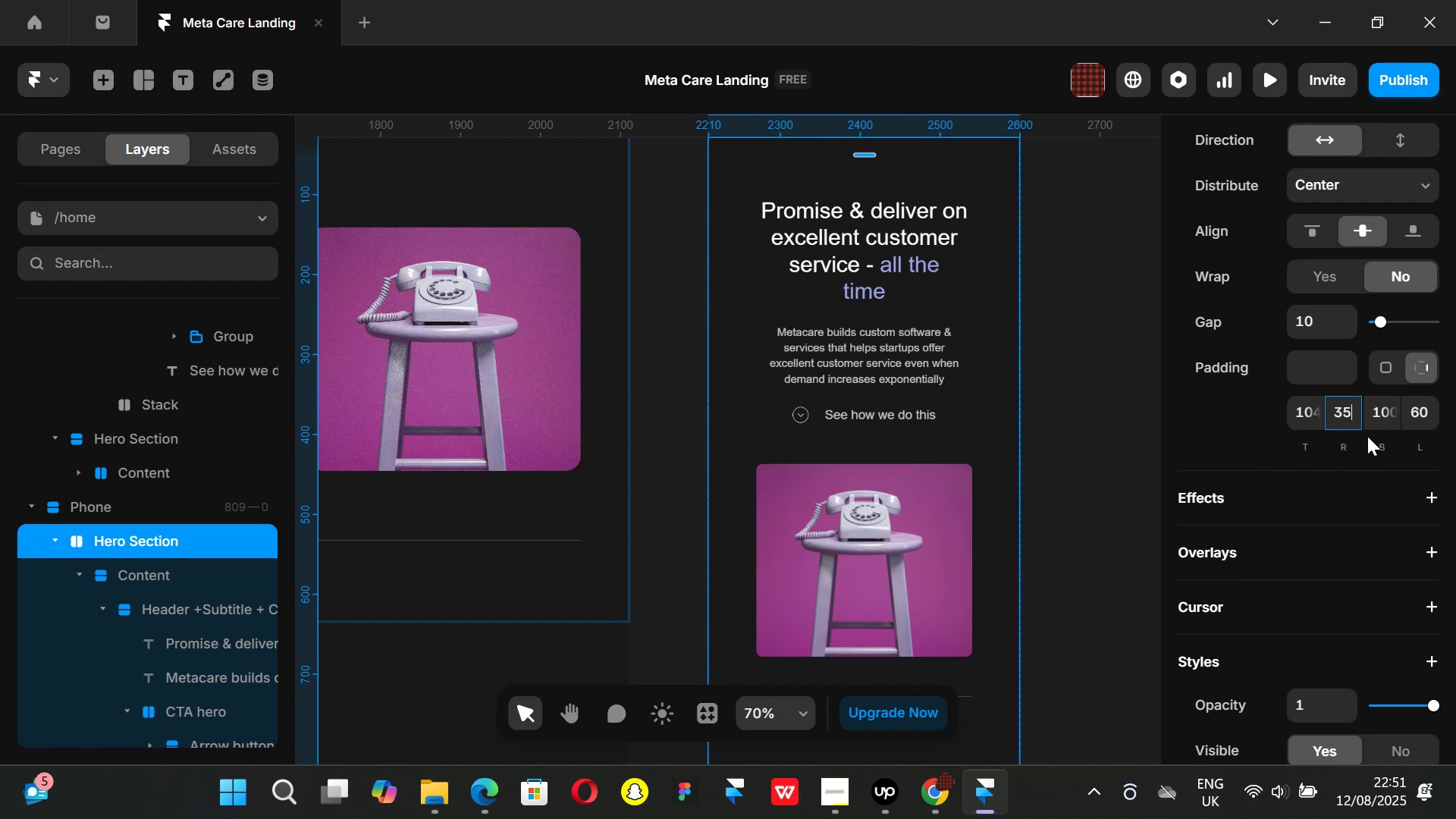 
key(Enter)
 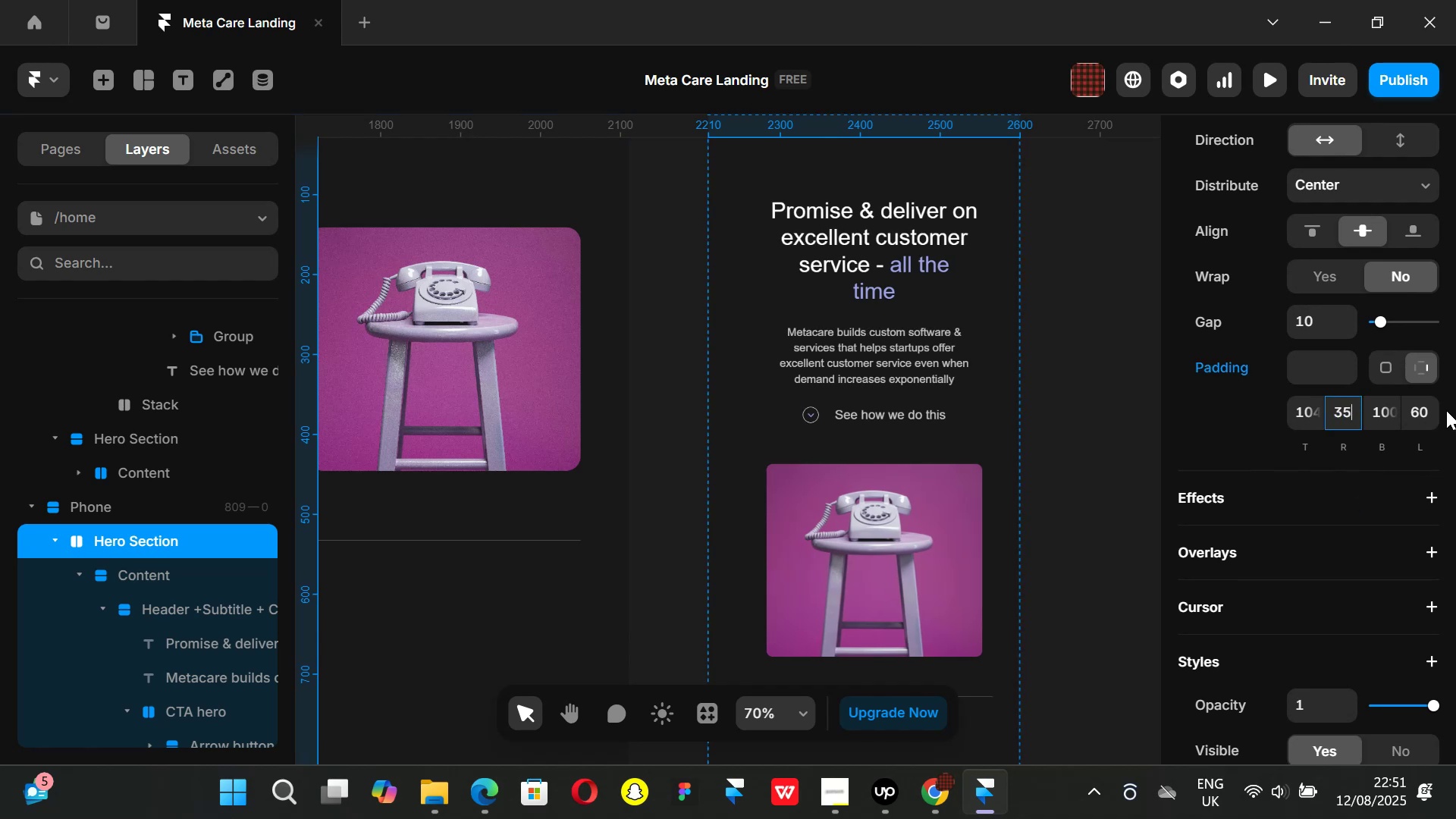 
left_click([1426, 415])
 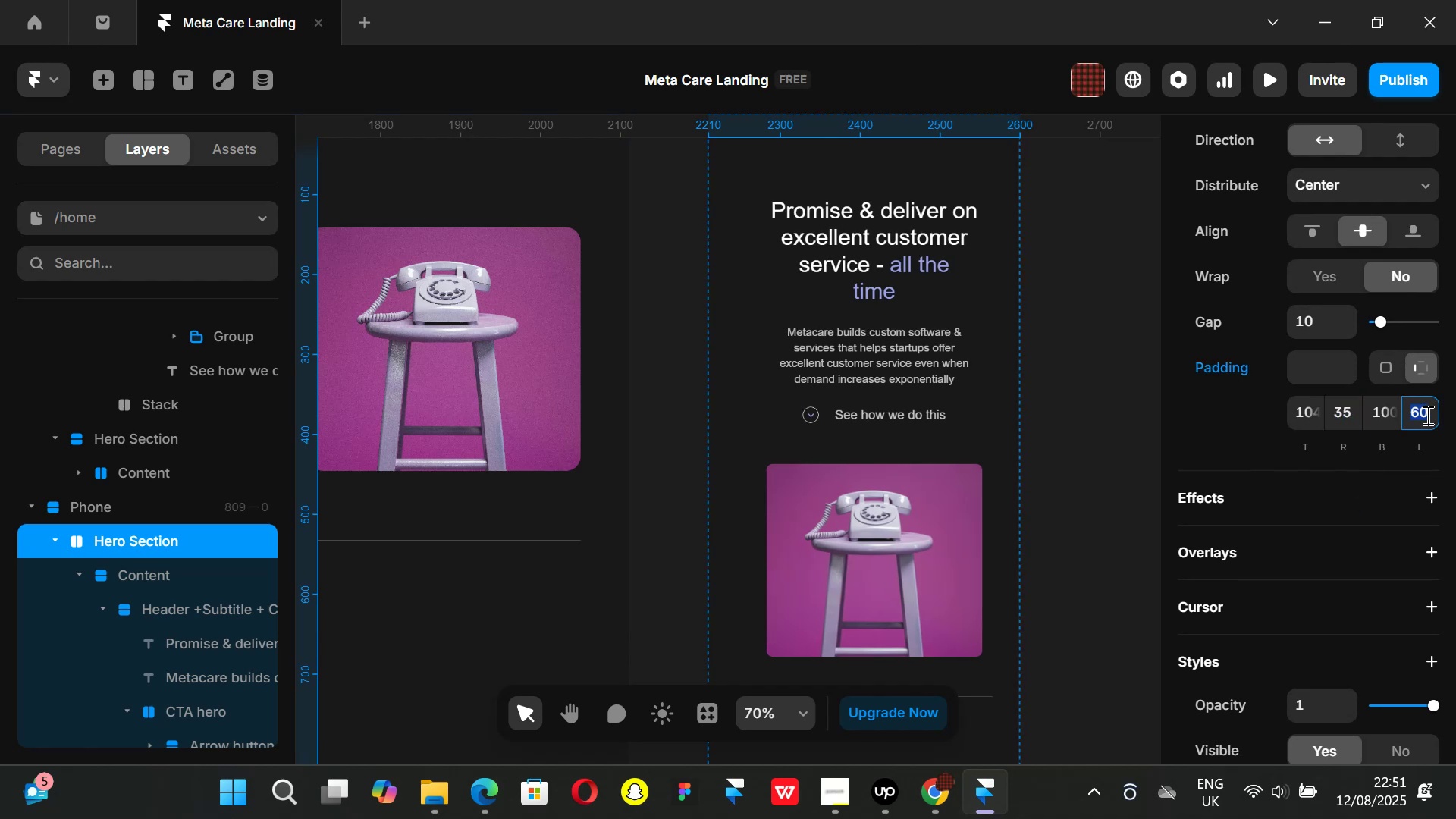 
type(35)
 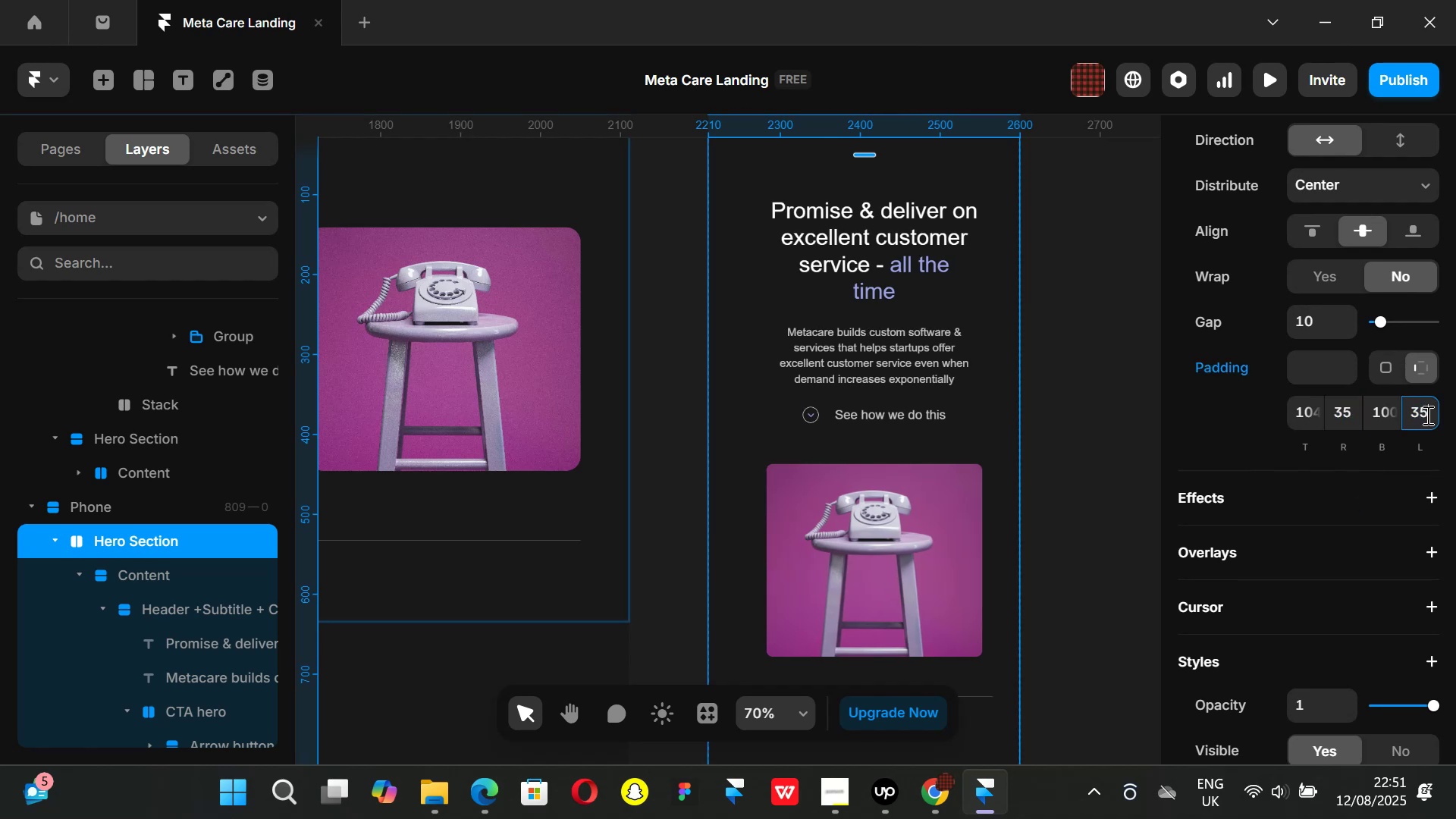 
key(Enter)
 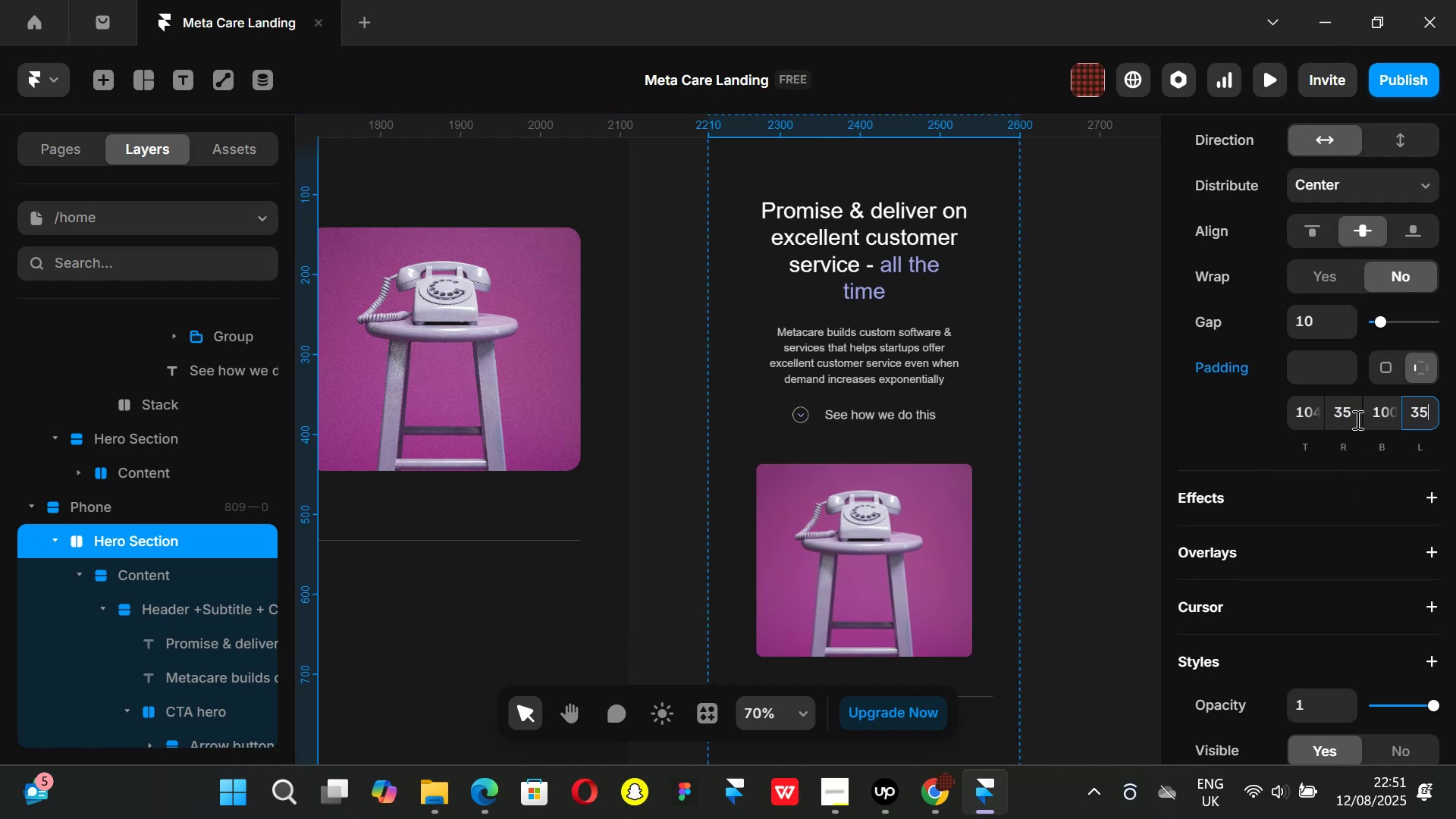 
left_click([1338, 410])
 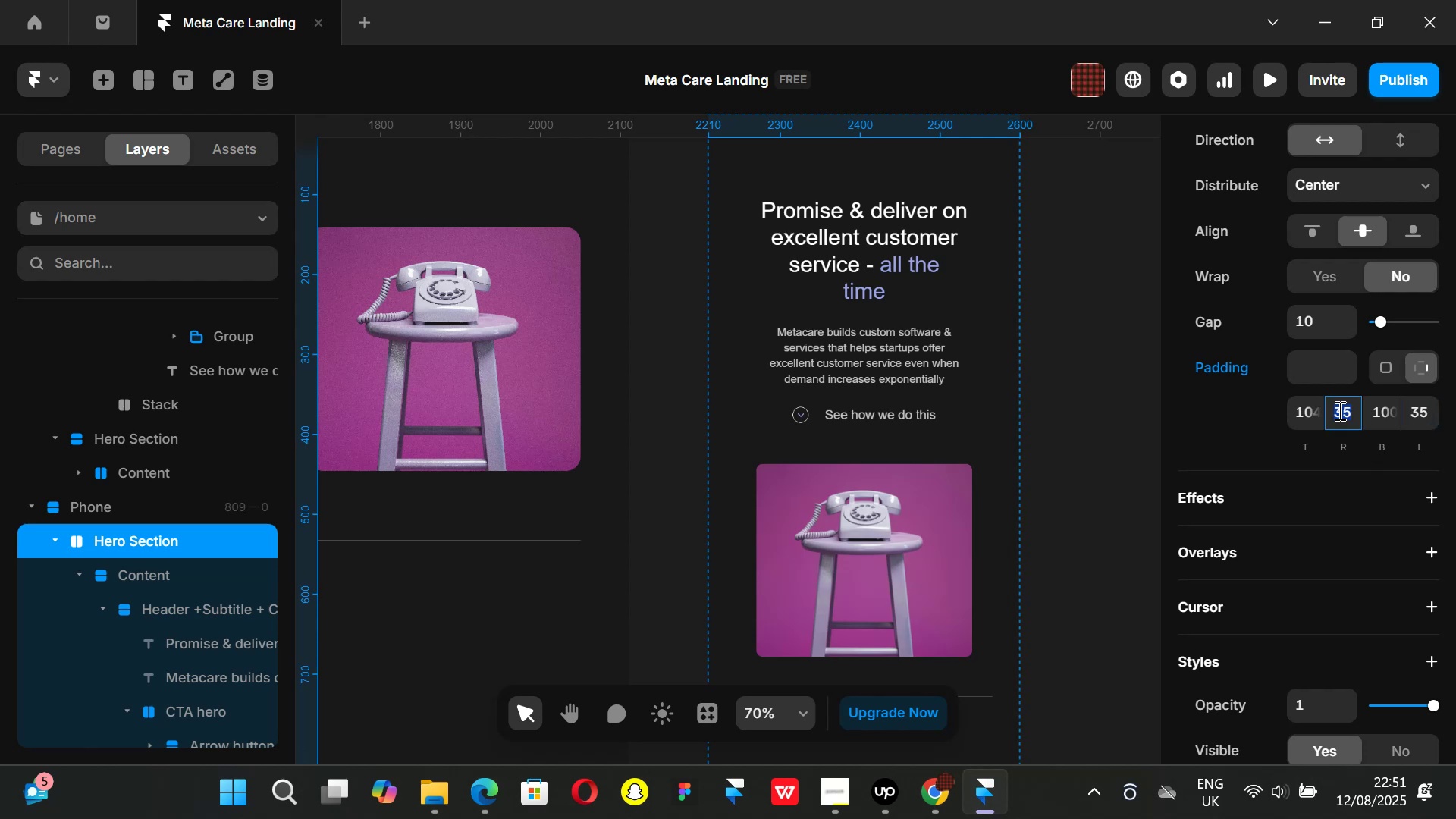 
type(20)
 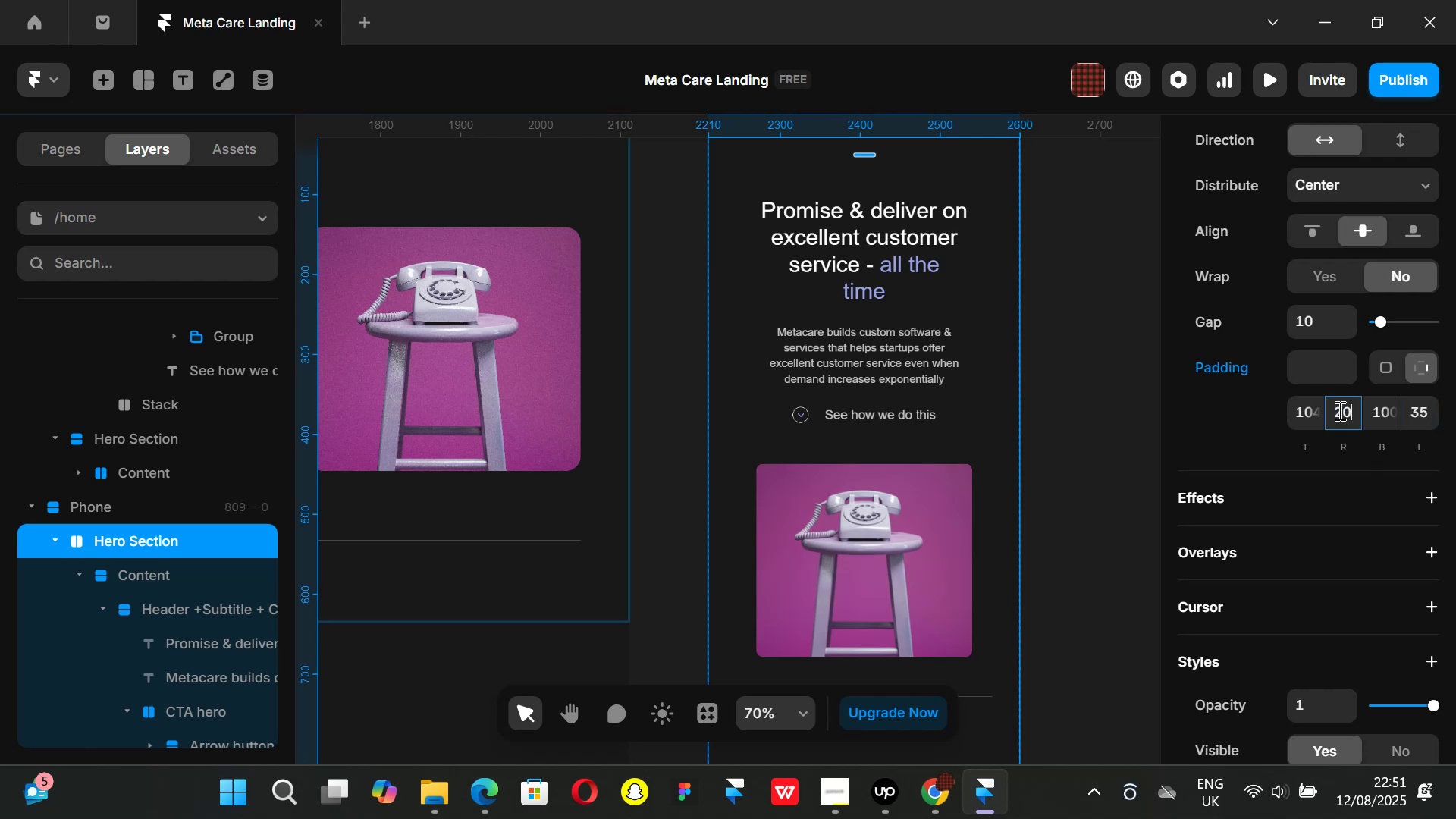 
key(Enter)
 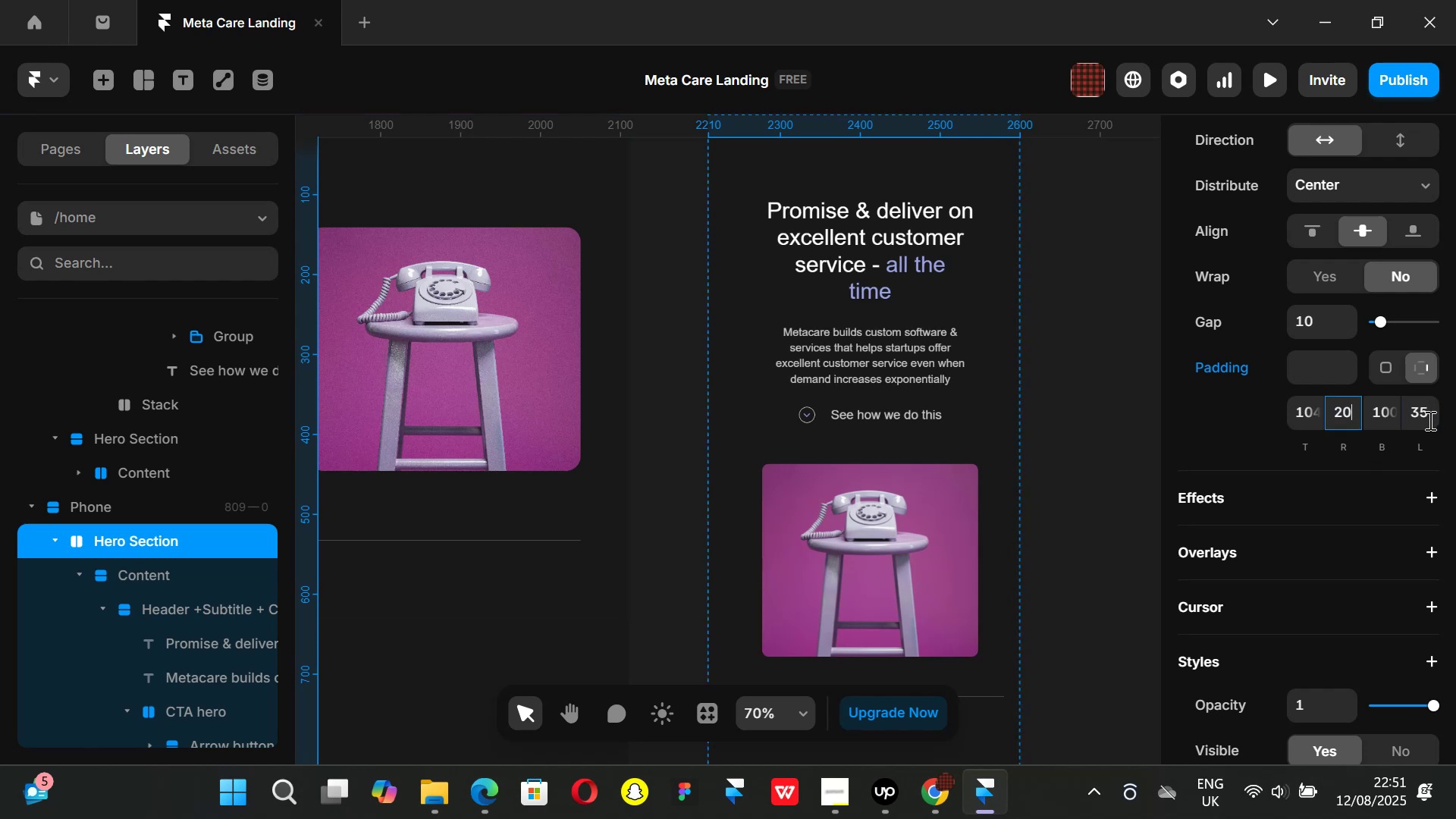 
left_click([1422, 415])
 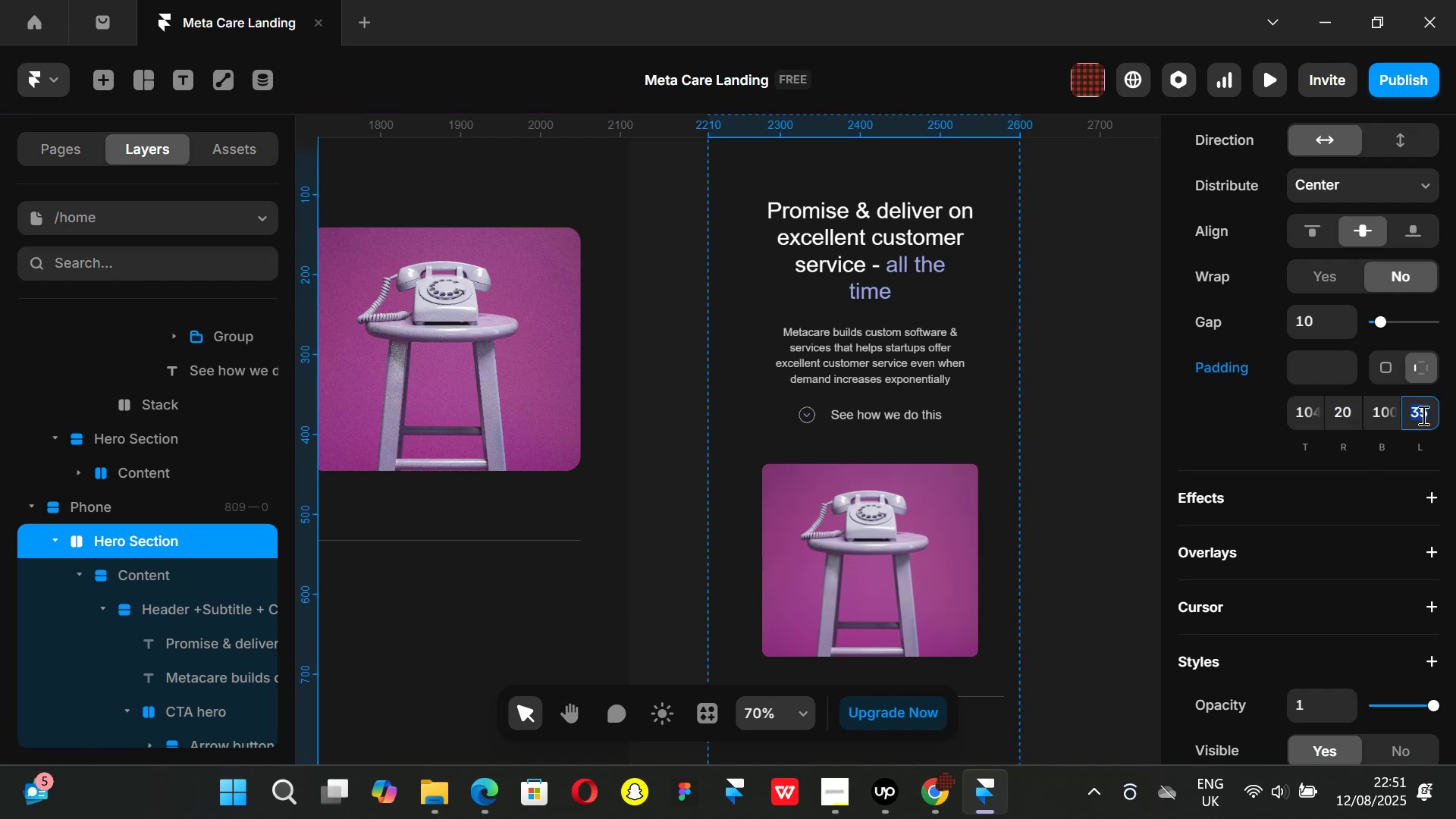 
type(20)
 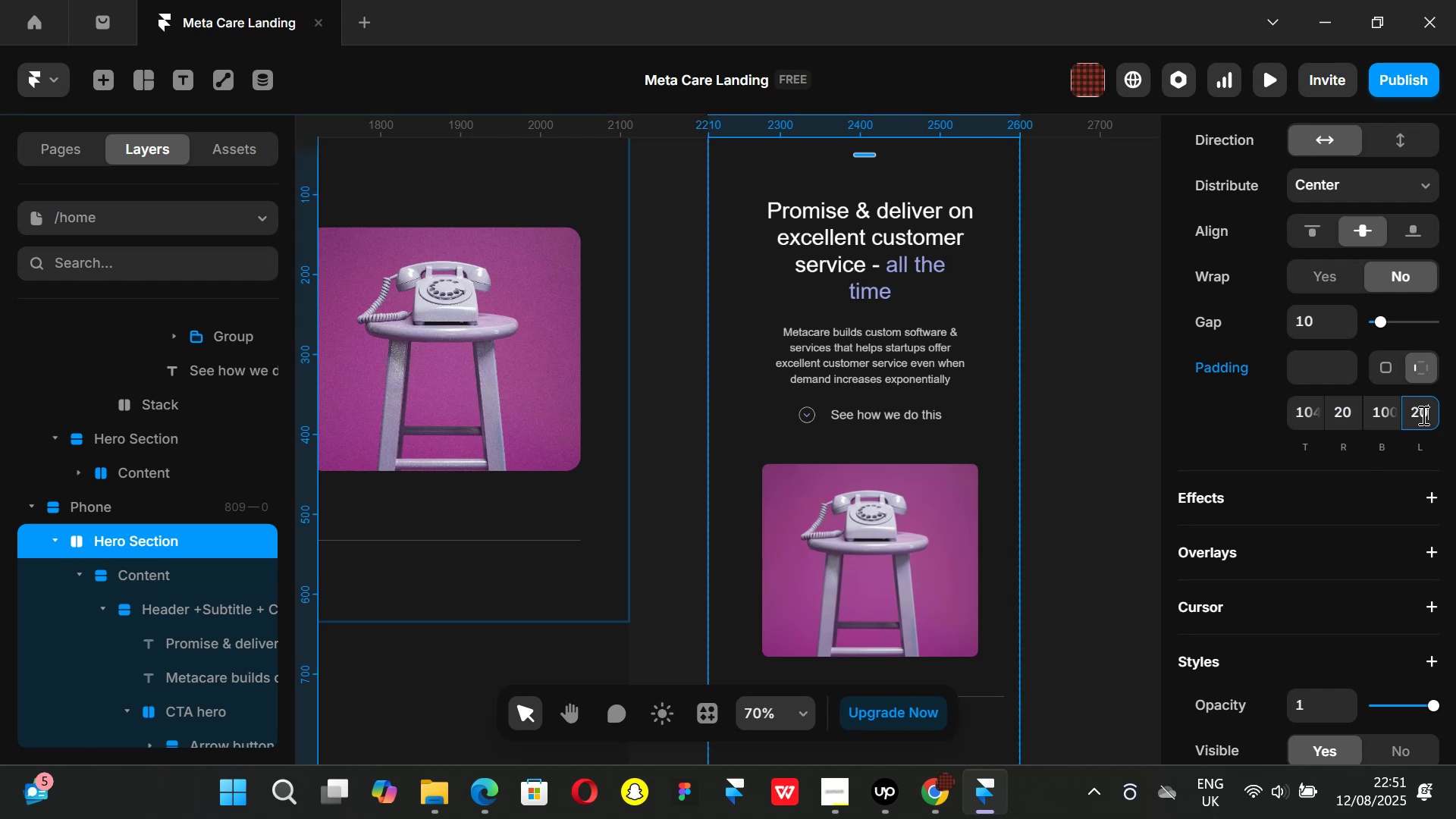 
key(Enter)
 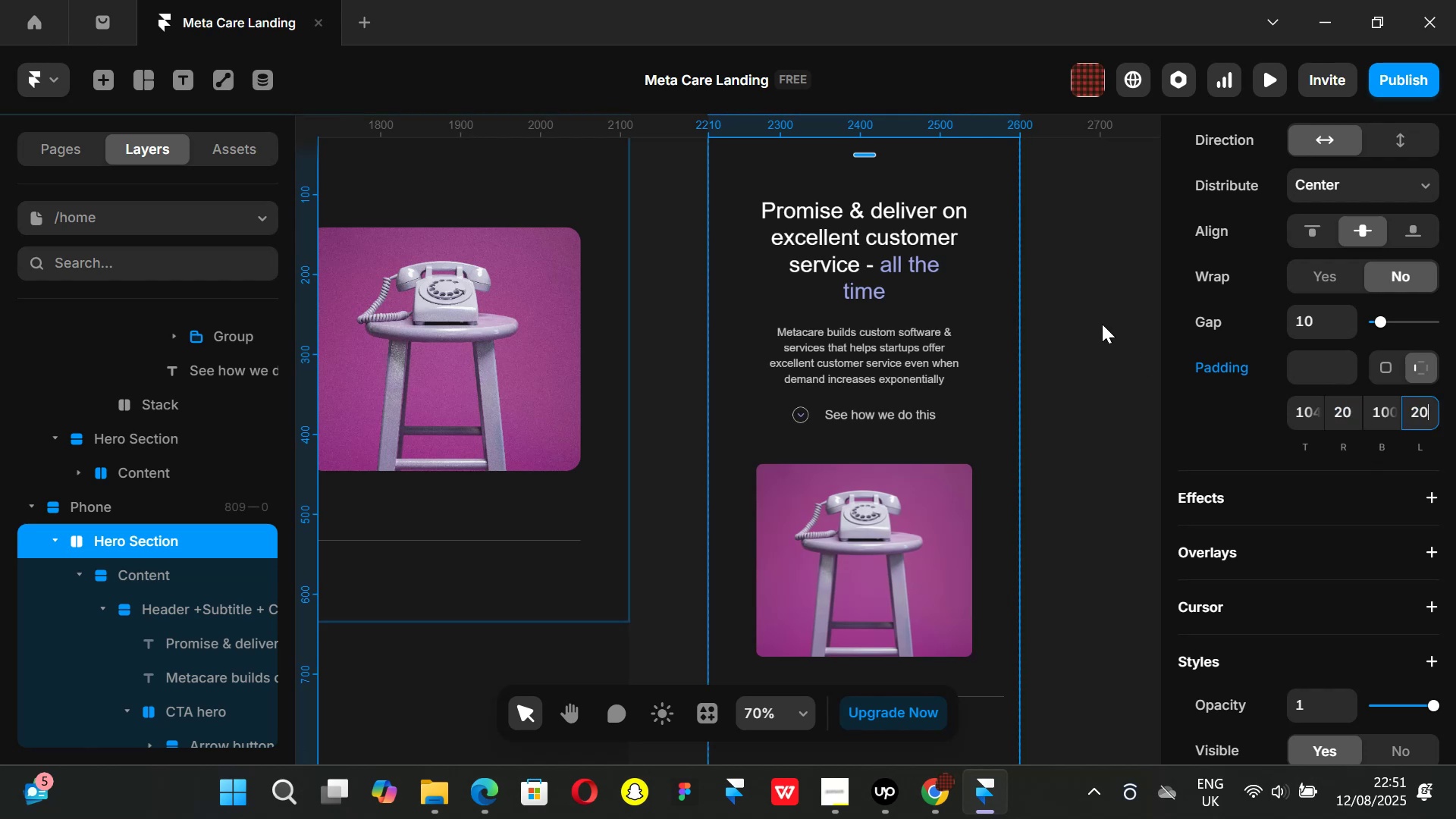 
left_click([1102, 324])
 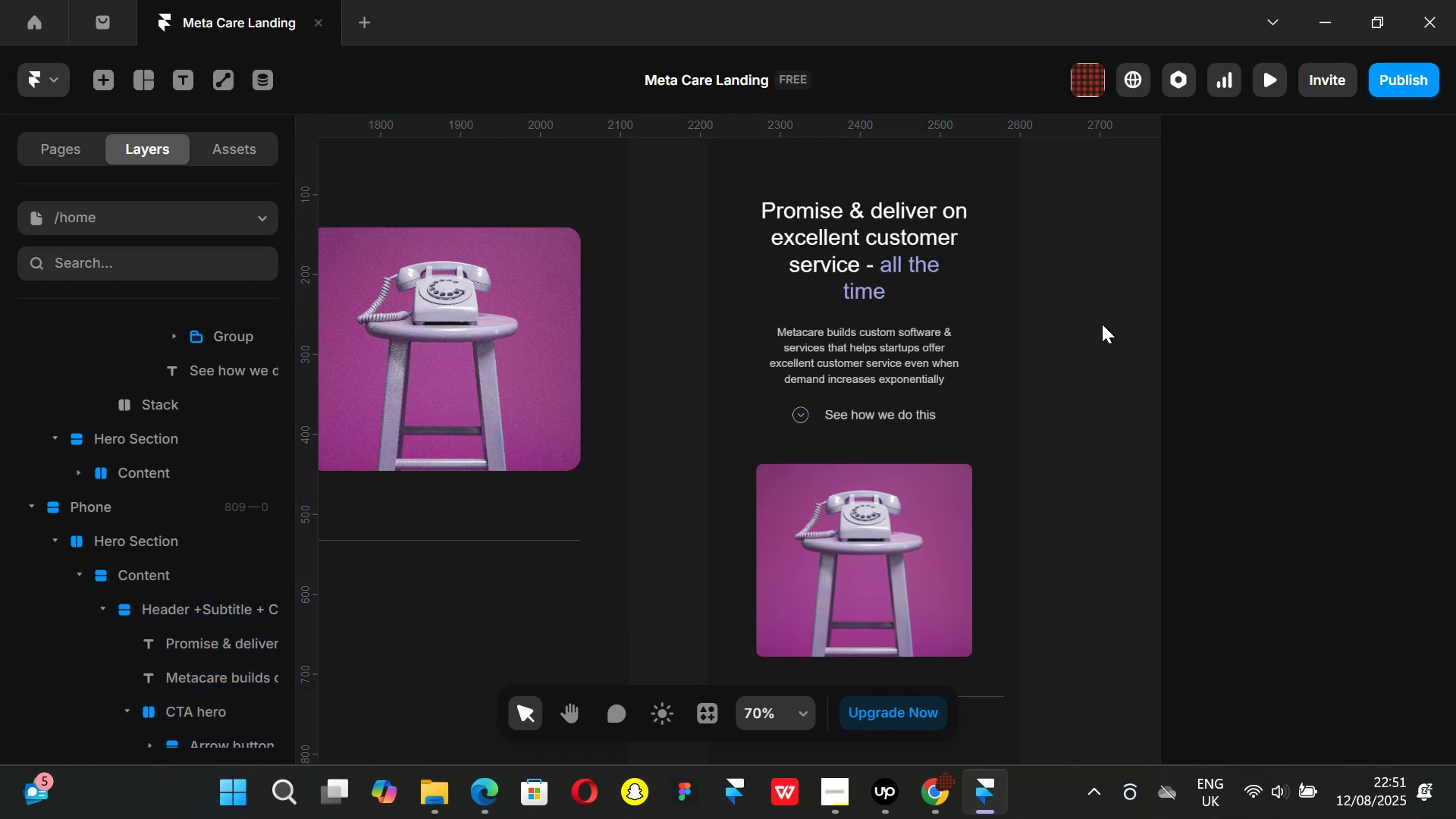 
hold_key(key=ControlLeft, duration=0.62)
scroll: coordinate [1102, 324], scroll_direction: down, amount: 4.0
 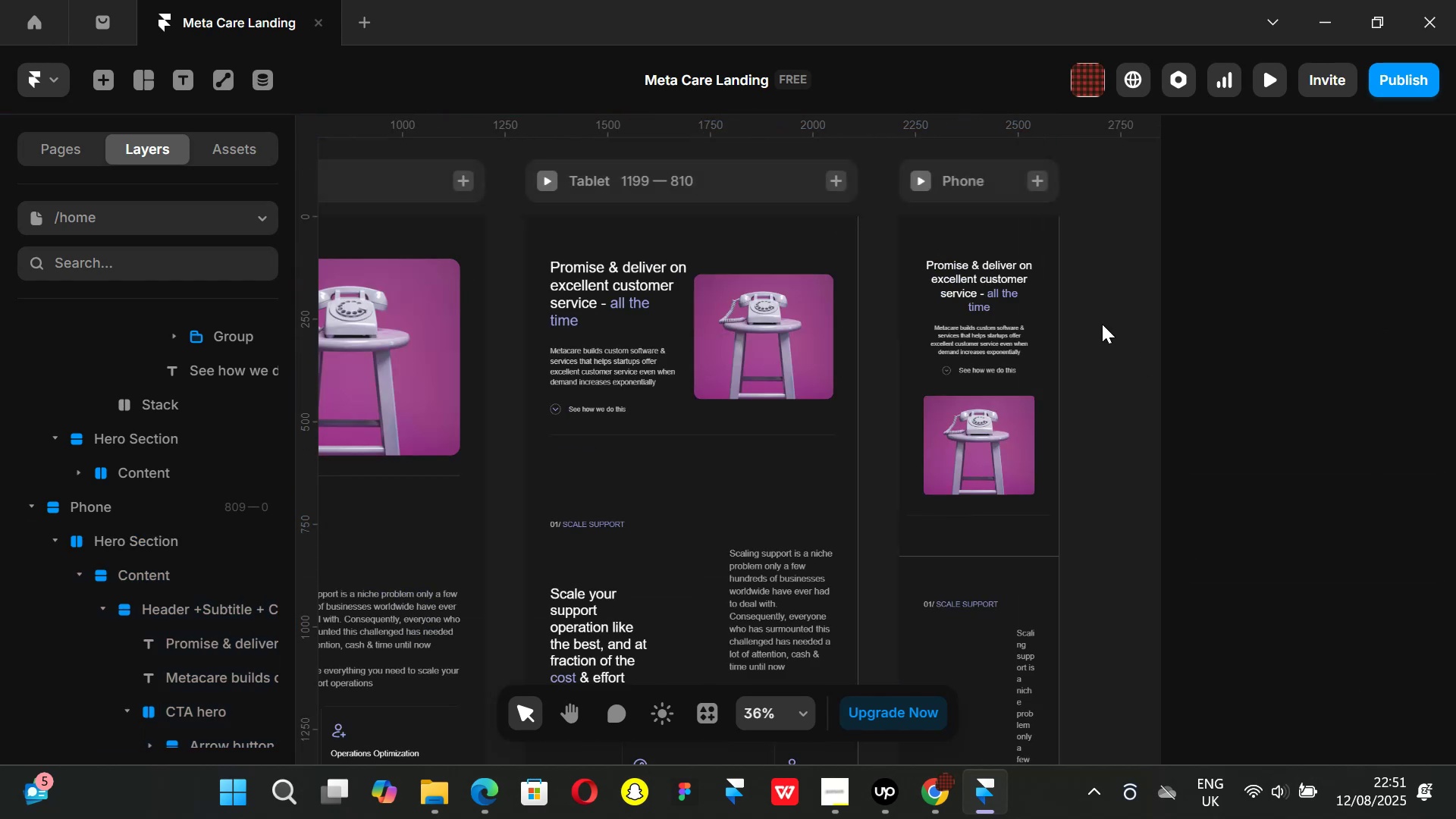 
key(Control+ControlLeft)
 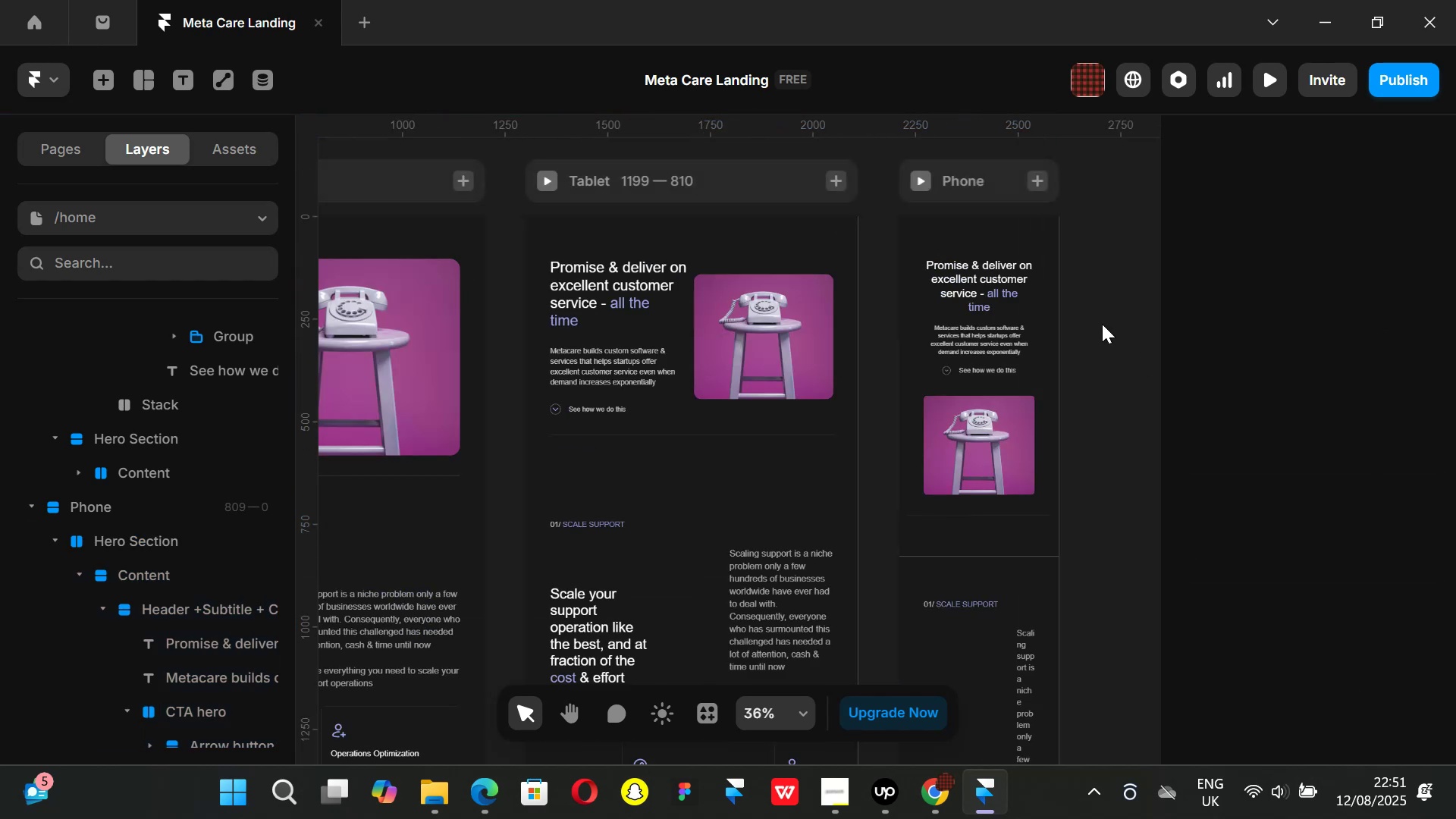 
key(Control+P)
 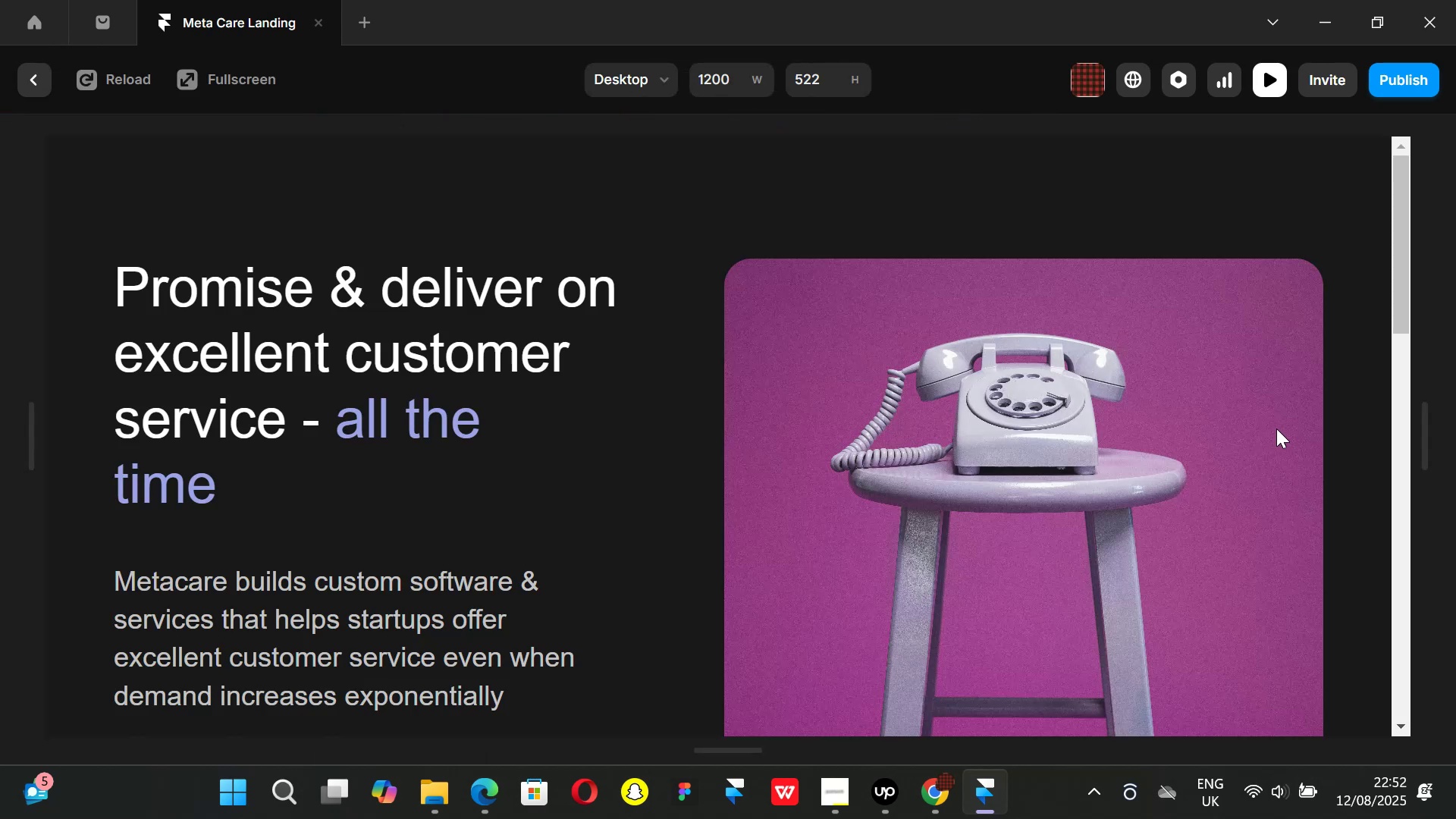 
left_click_drag(start_coordinate=[1425, 444], to_coordinate=[867, 440])
 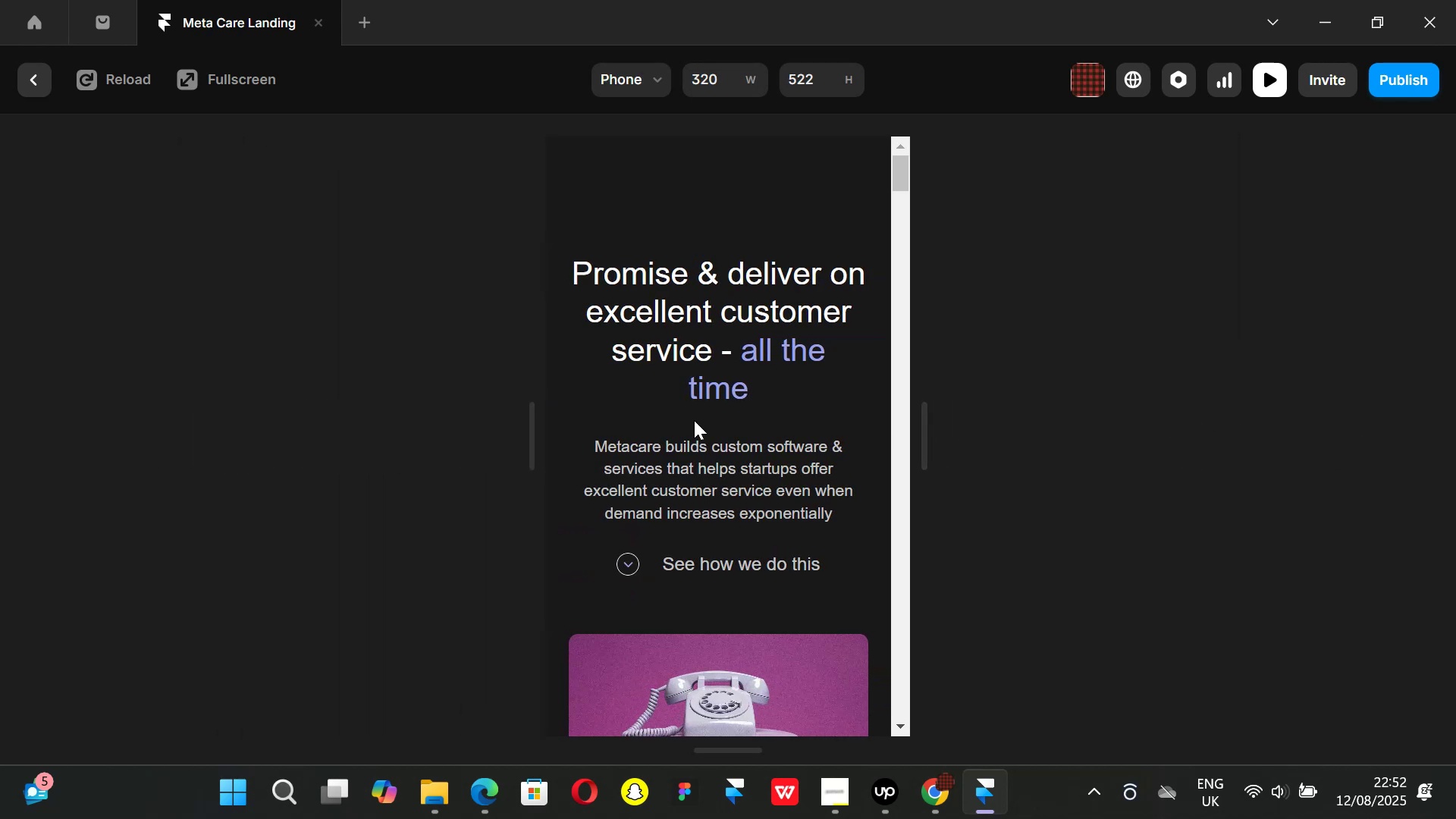 
scroll: coordinate [694, 420], scroll_direction: down, amount: 3.0
 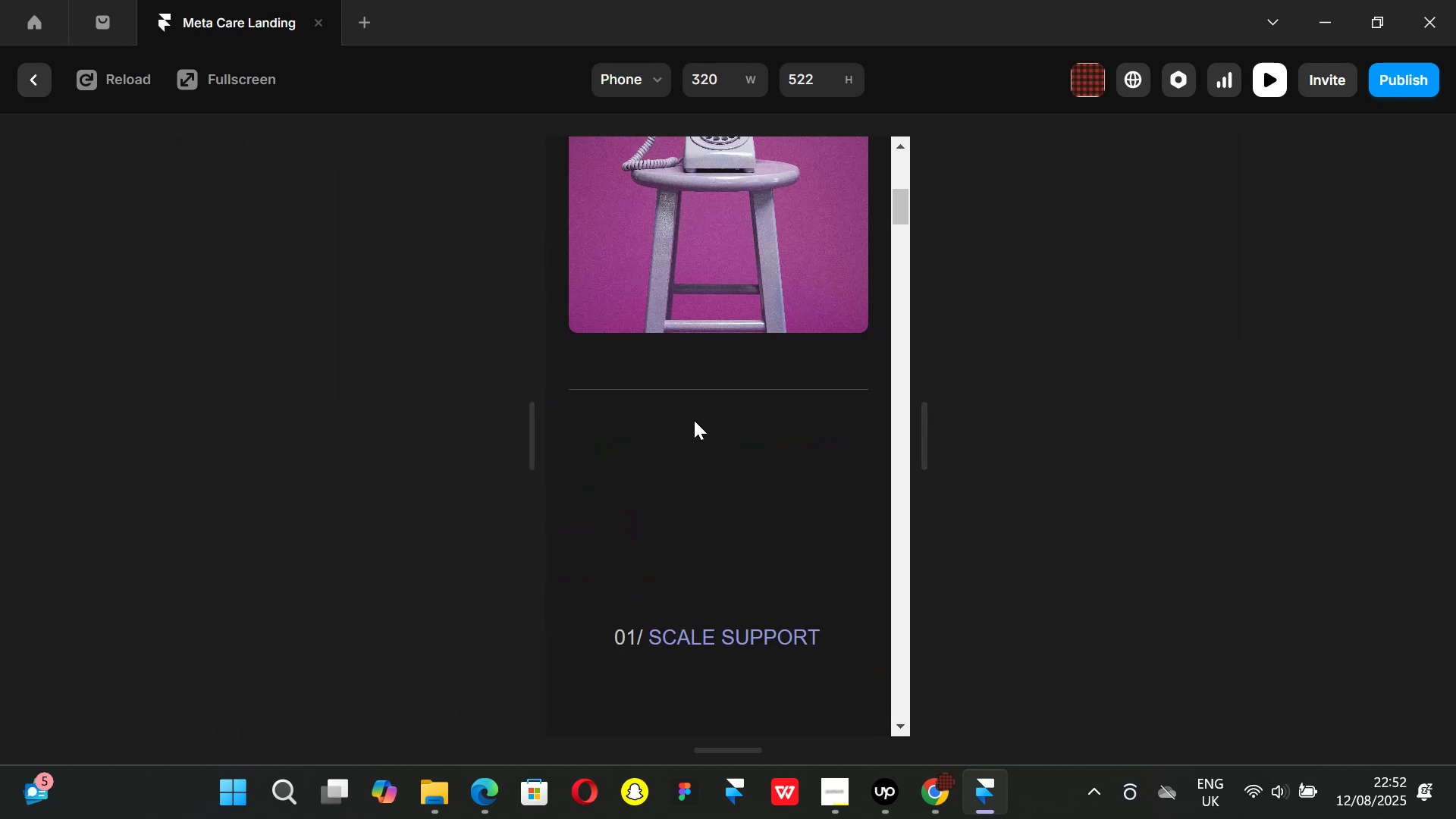 
scroll: coordinate [698, 420], scroll_direction: up, amount: 9.0
 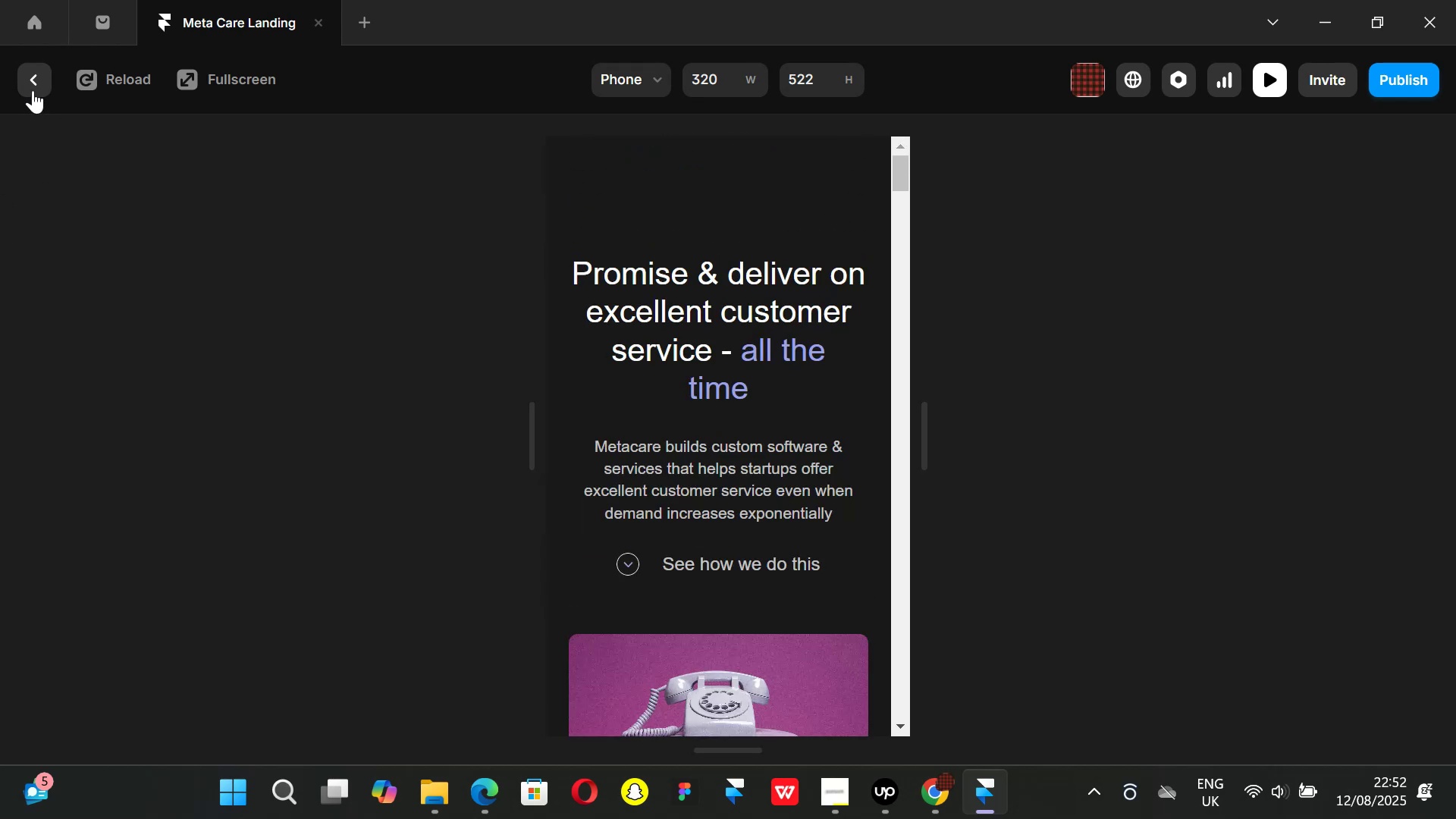 
left_click([30, 76])
 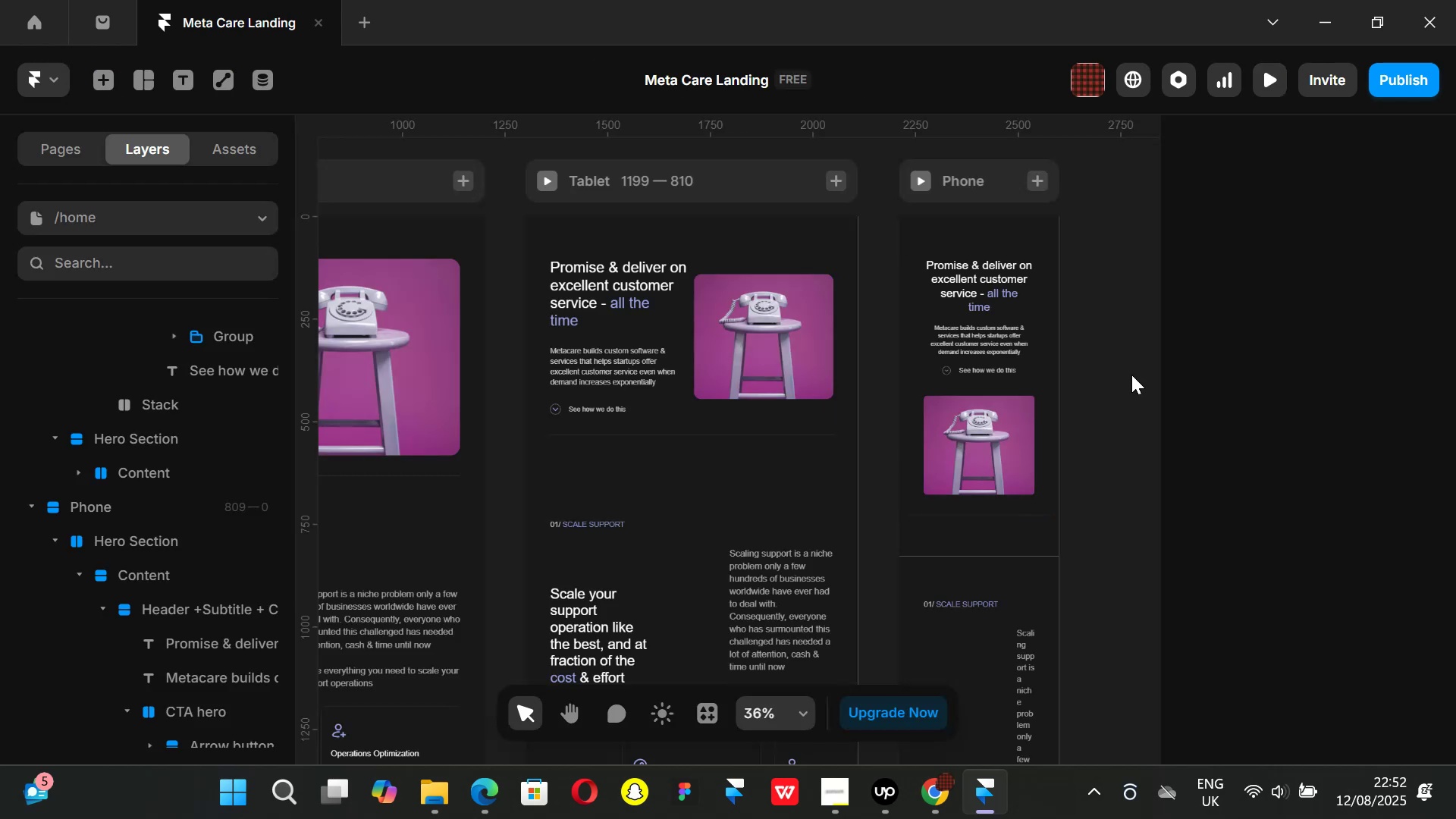 
key(Control+ControlLeft)
 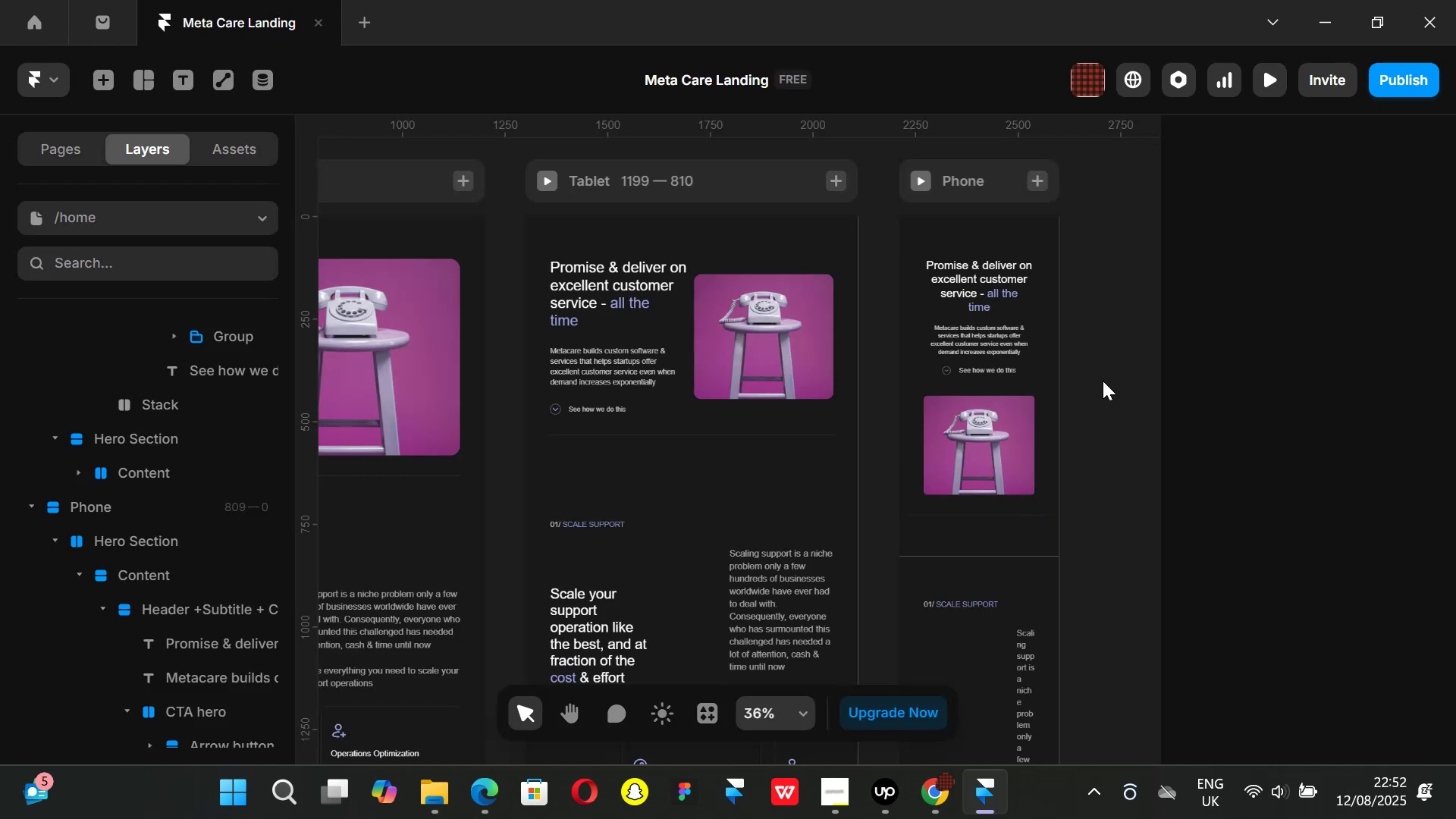 
scroll: coordinate [1103, 381], scroll_direction: up, amount: 3.0
 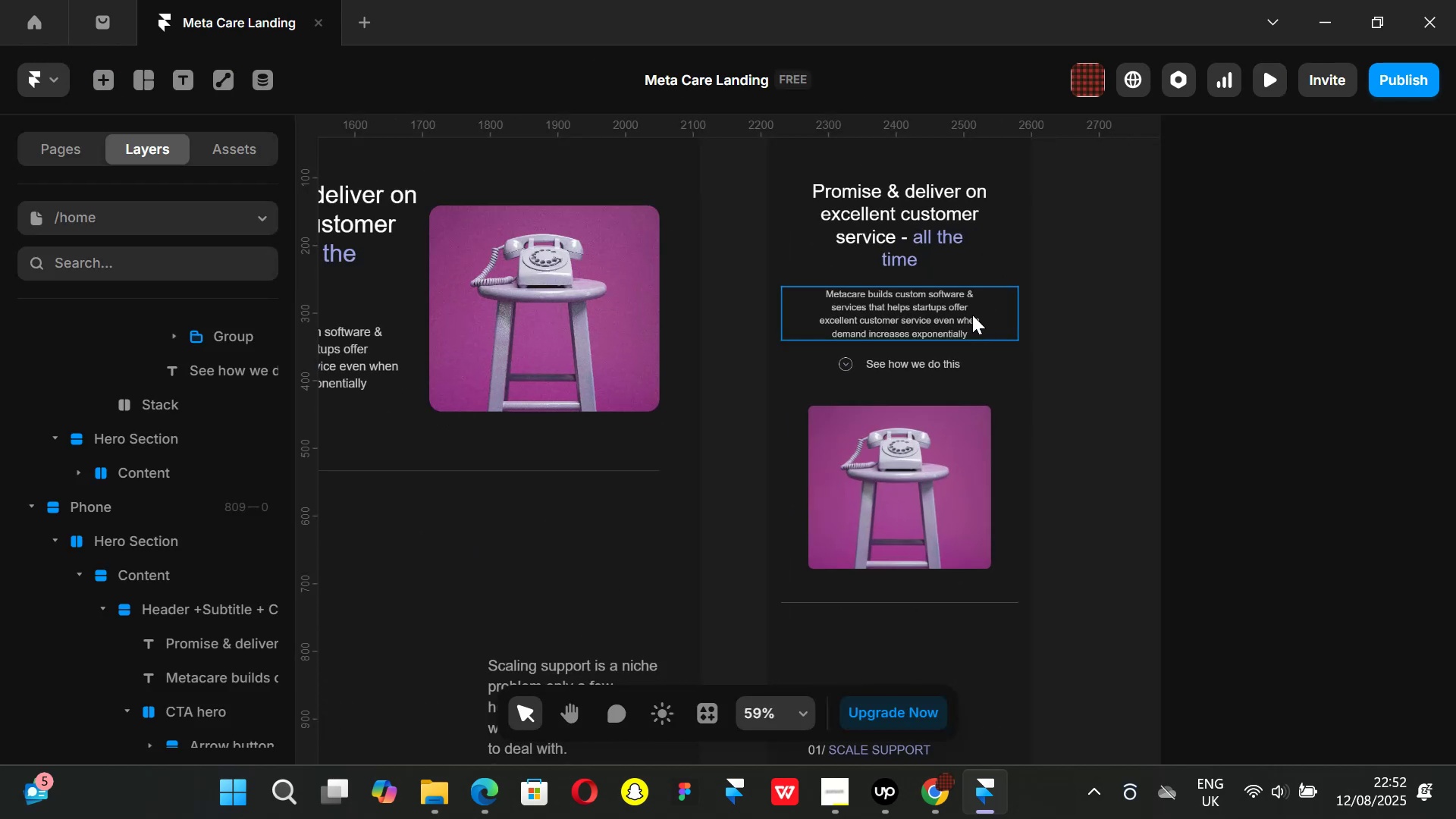 
key(Control+ControlLeft)
 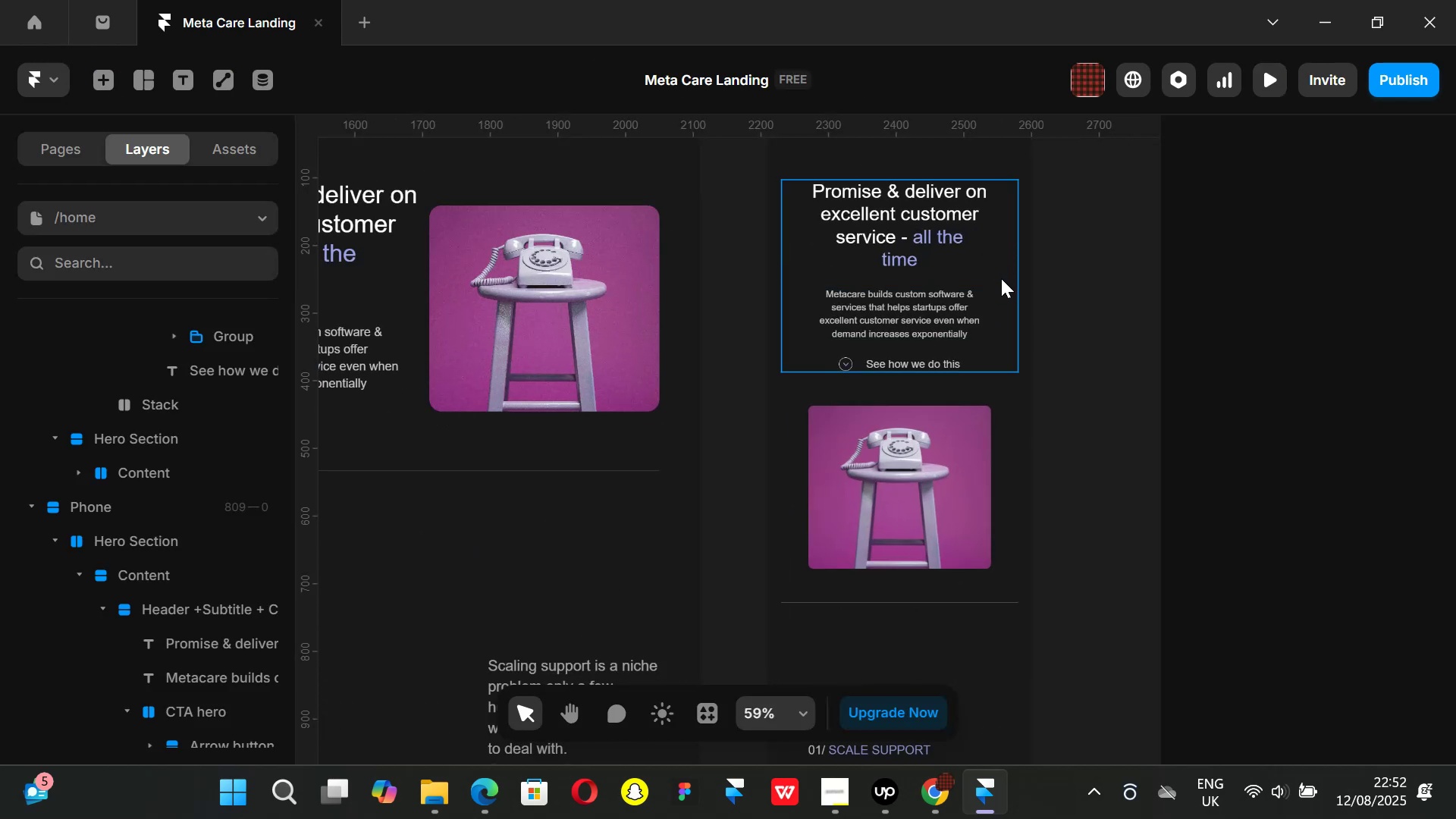 
wait(8.56)
 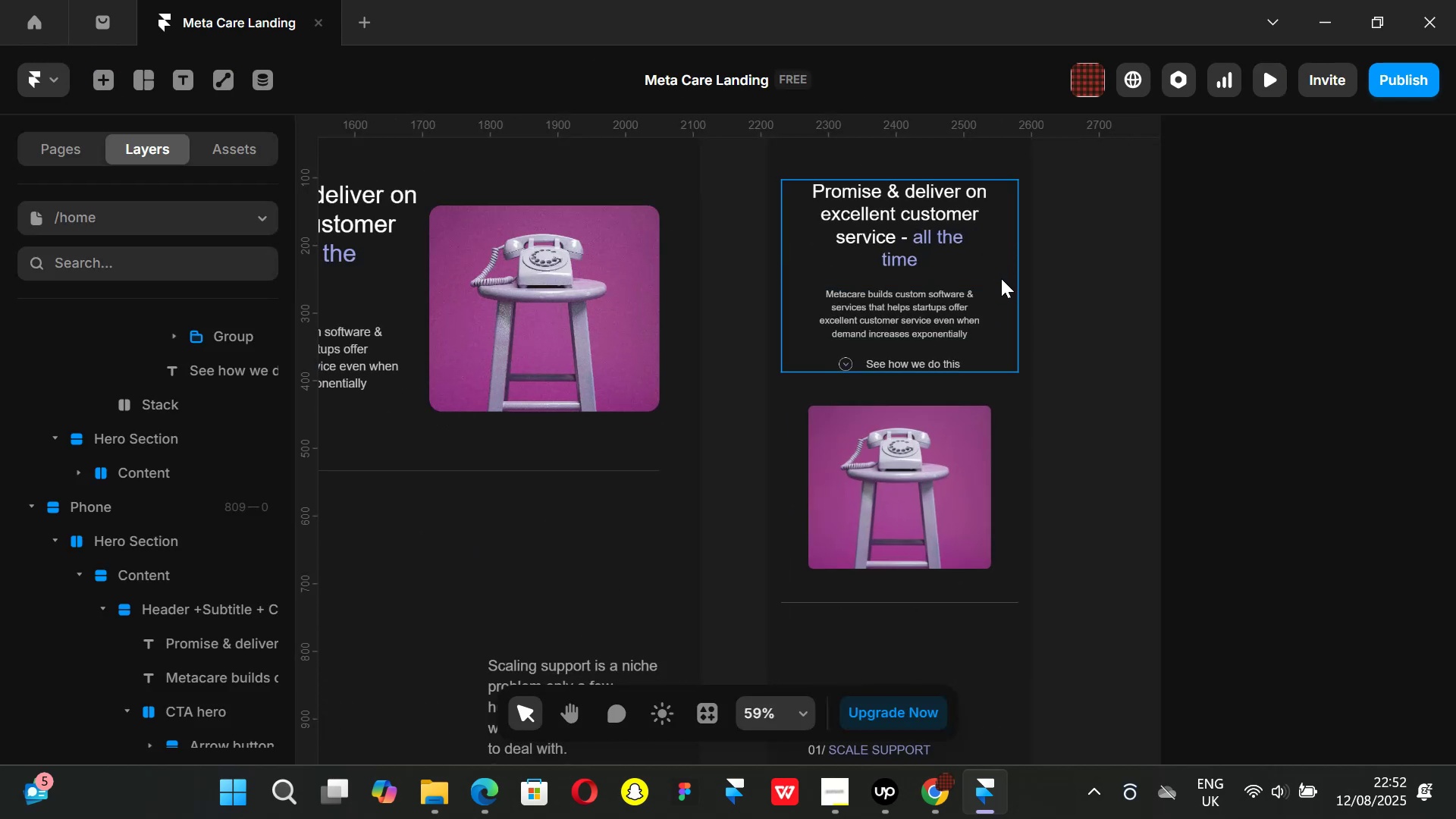 
left_click([1001, 278])
 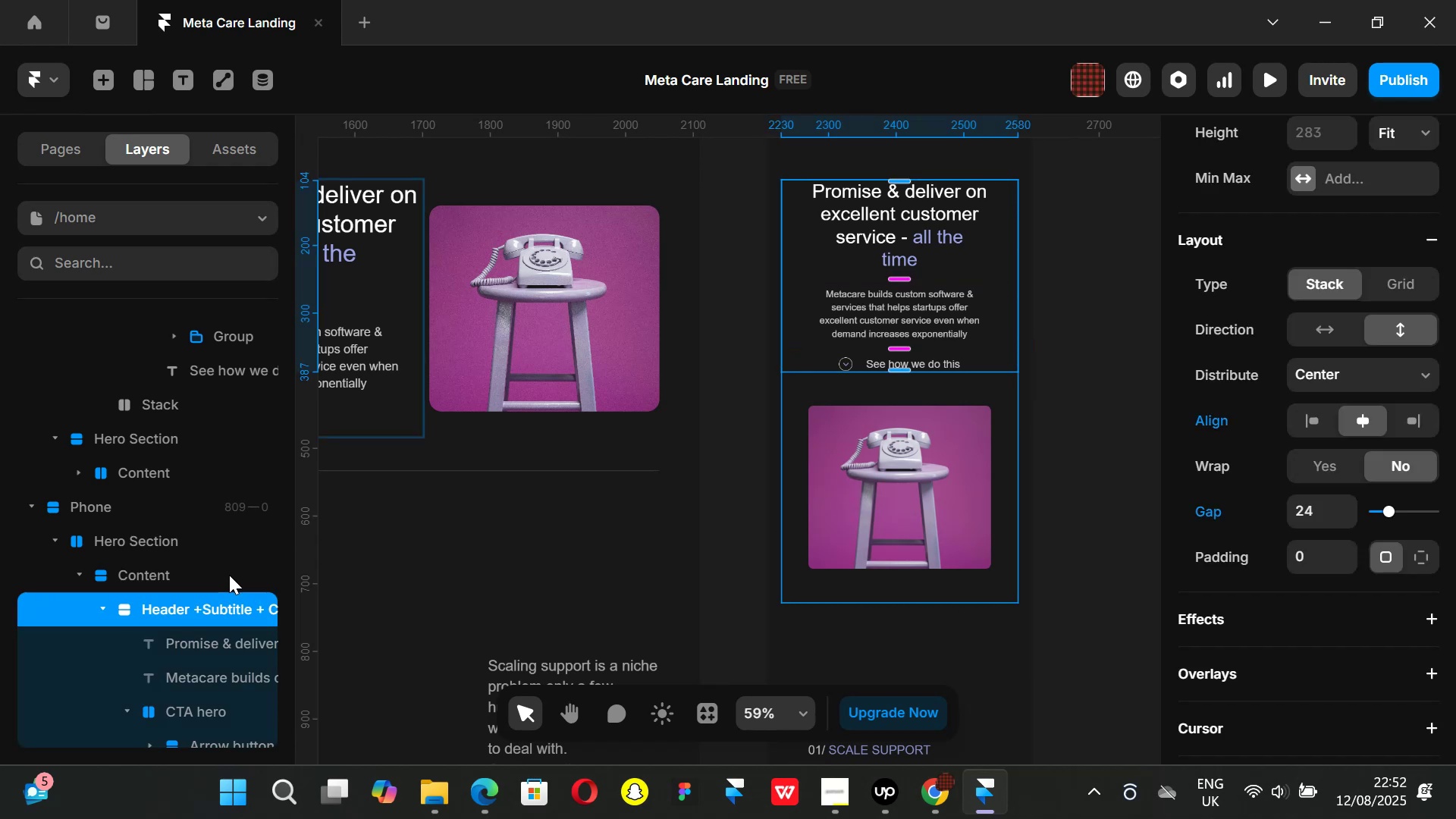 
left_click([123, 581])
 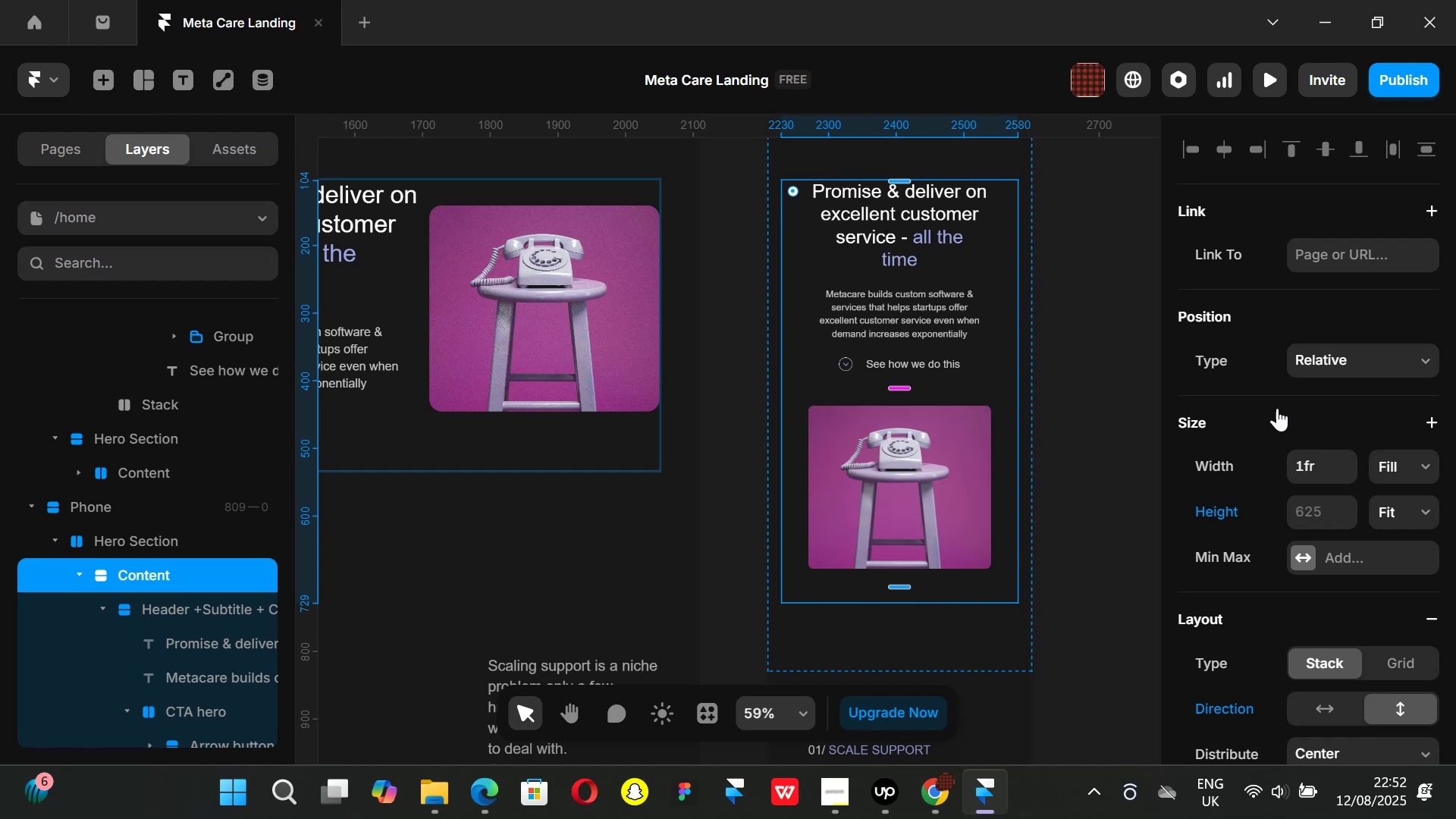 
wait(7.93)
 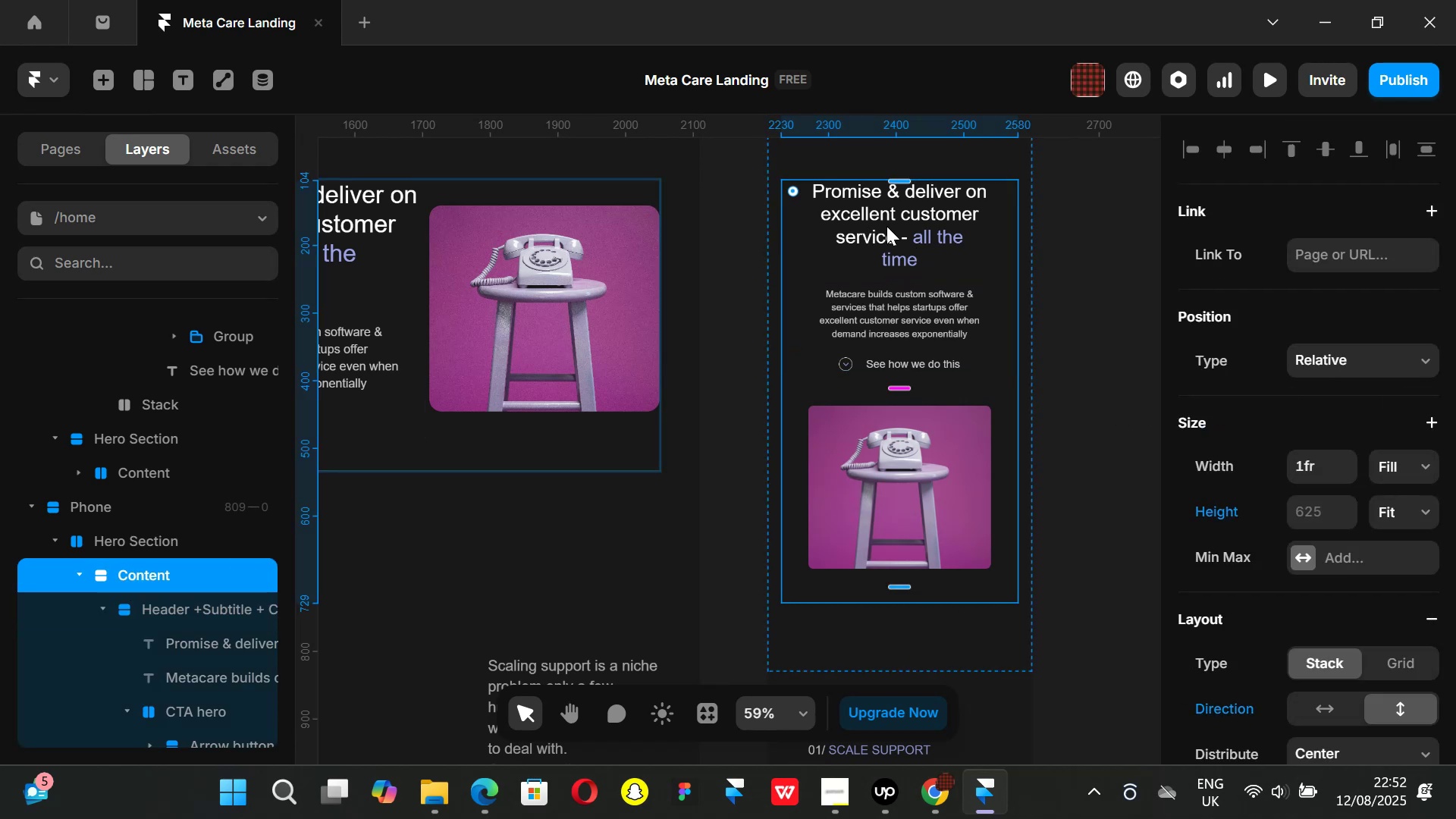 
left_click([136, 538])
 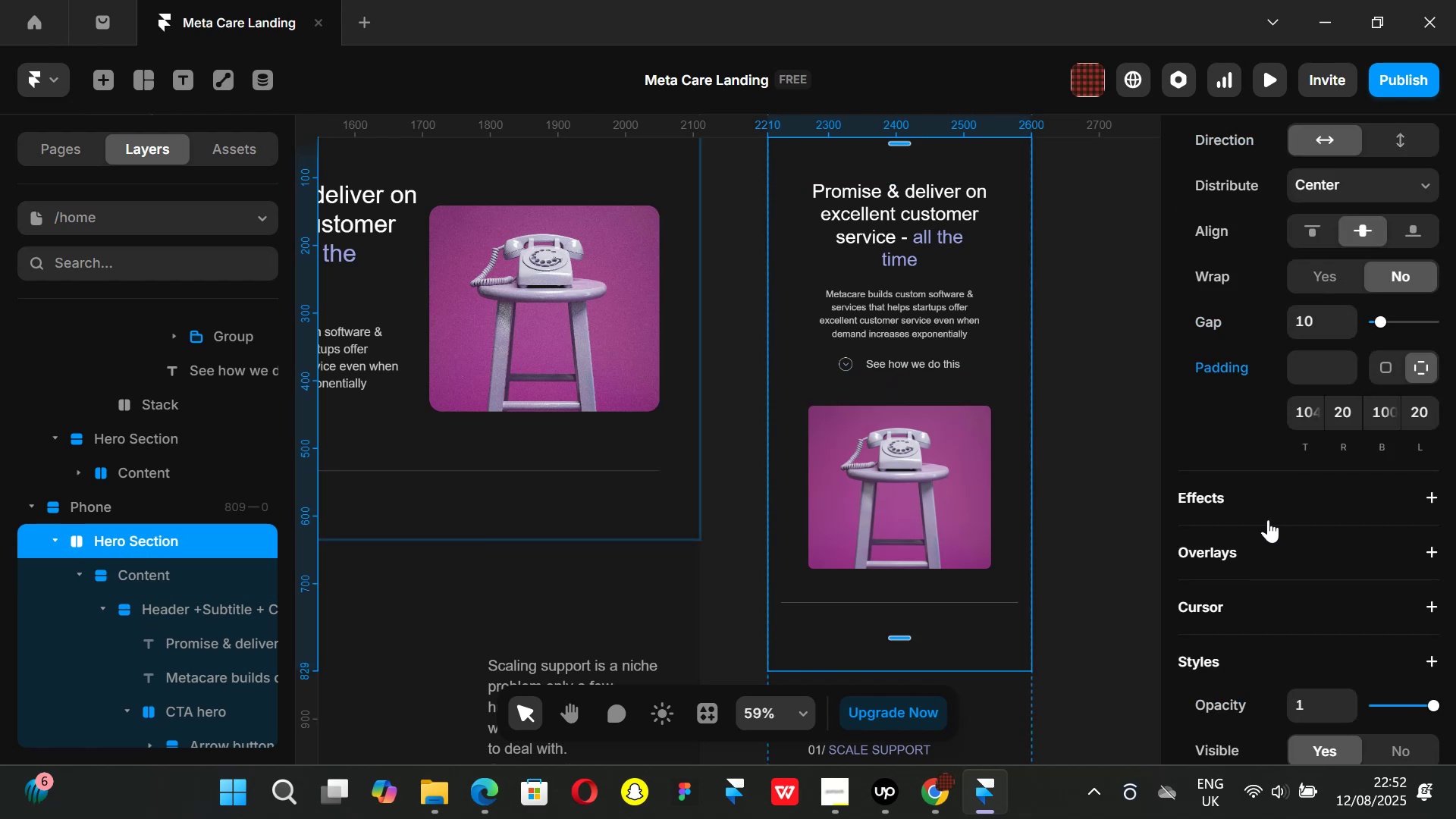 
scroll: coordinate [1266, 500], scroll_direction: up, amount: 1.0
 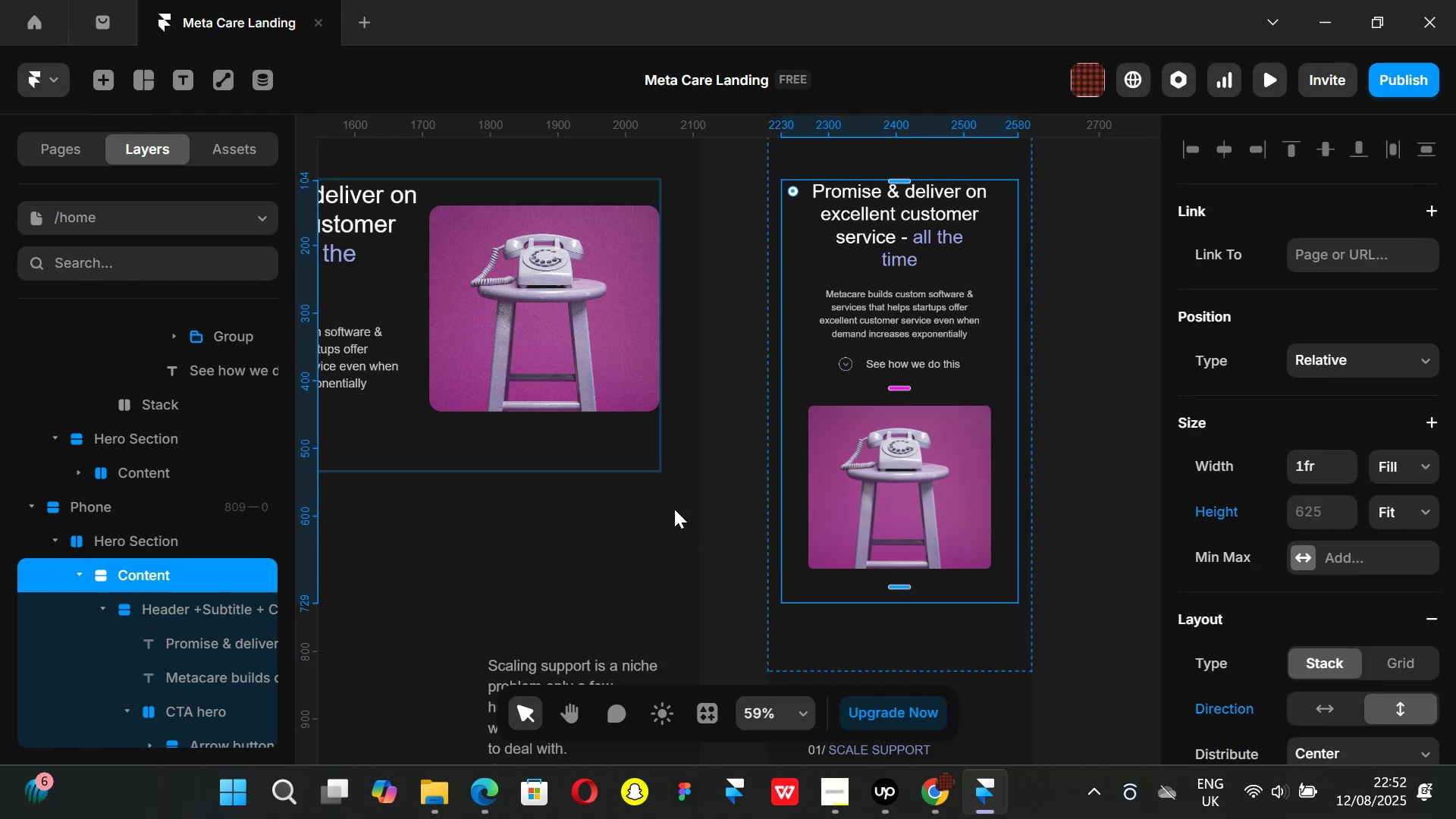 
left_click([174, 606])
 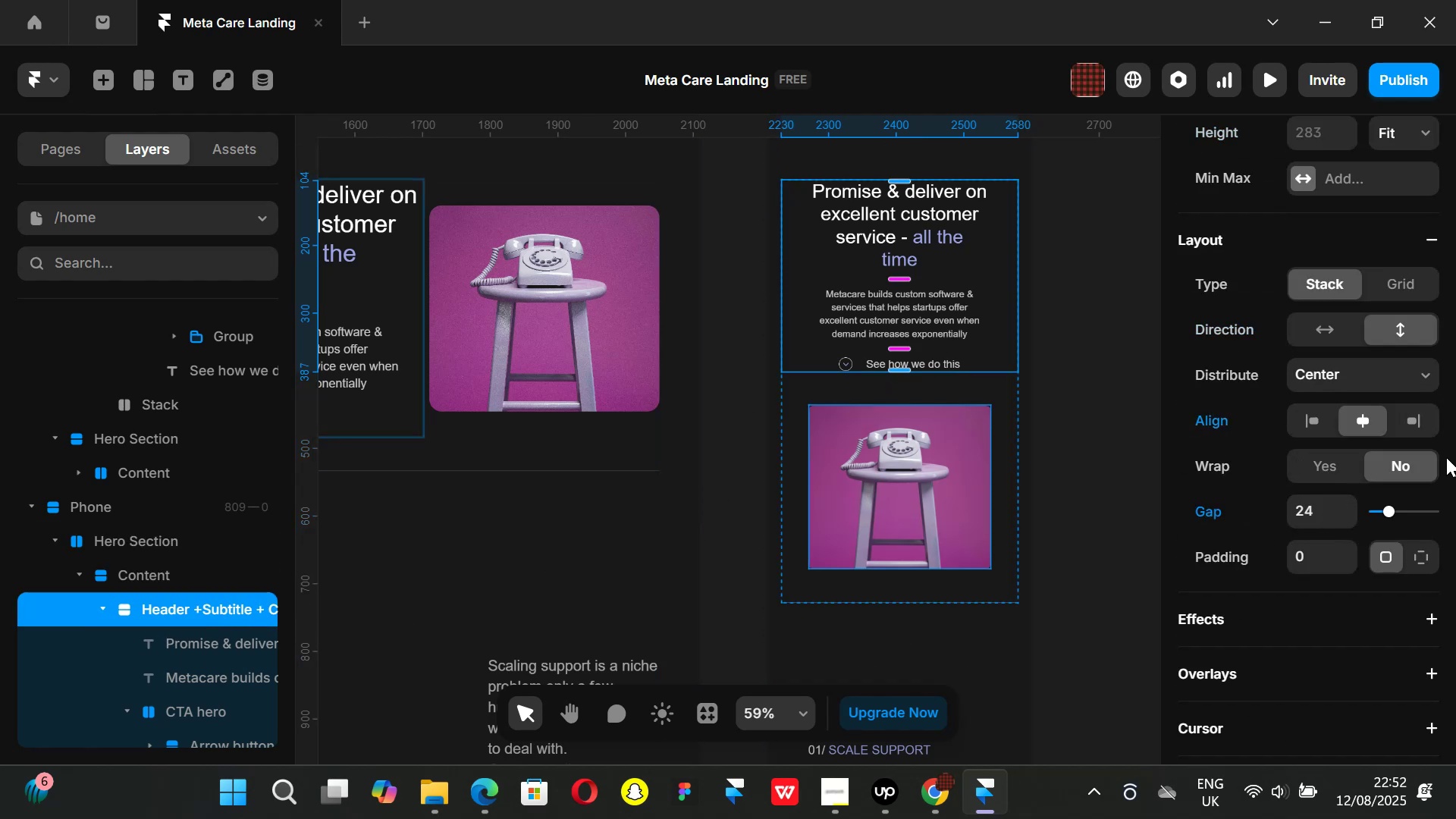 
scroll: coordinate [1413, 418], scroll_direction: up, amount: 3.0
 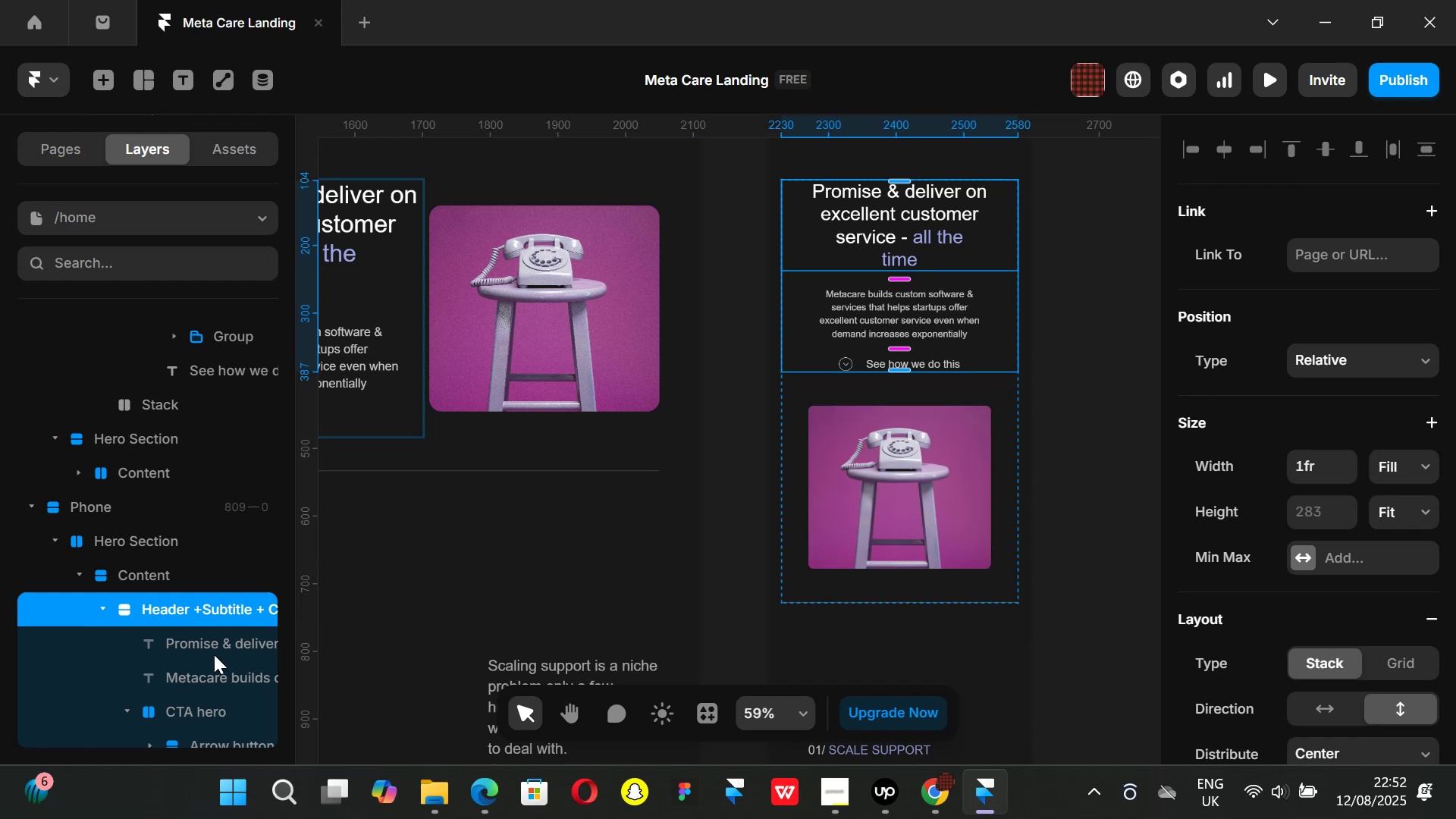 
left_click([197, 643])
 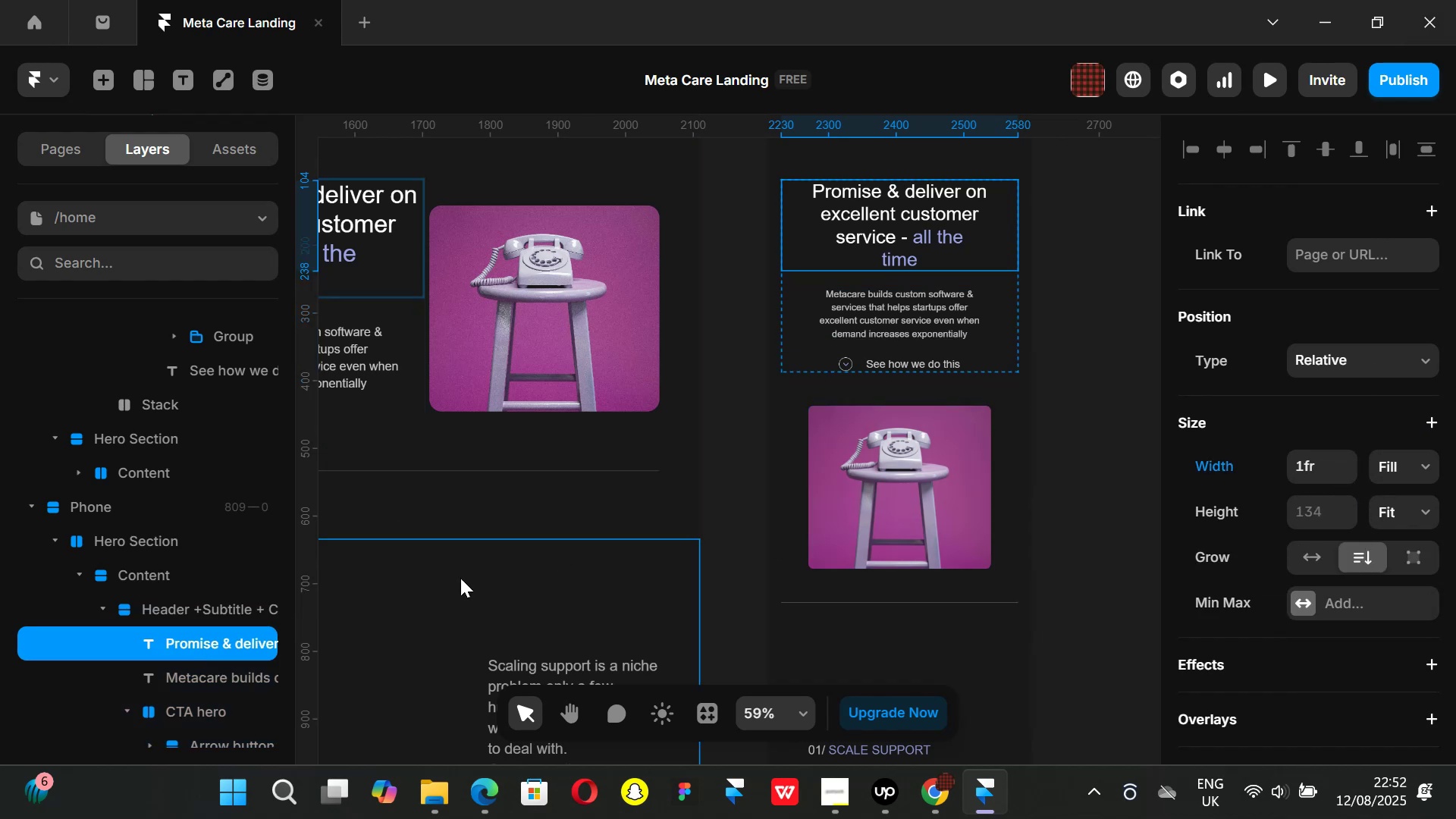 
left_click([194, 676])
 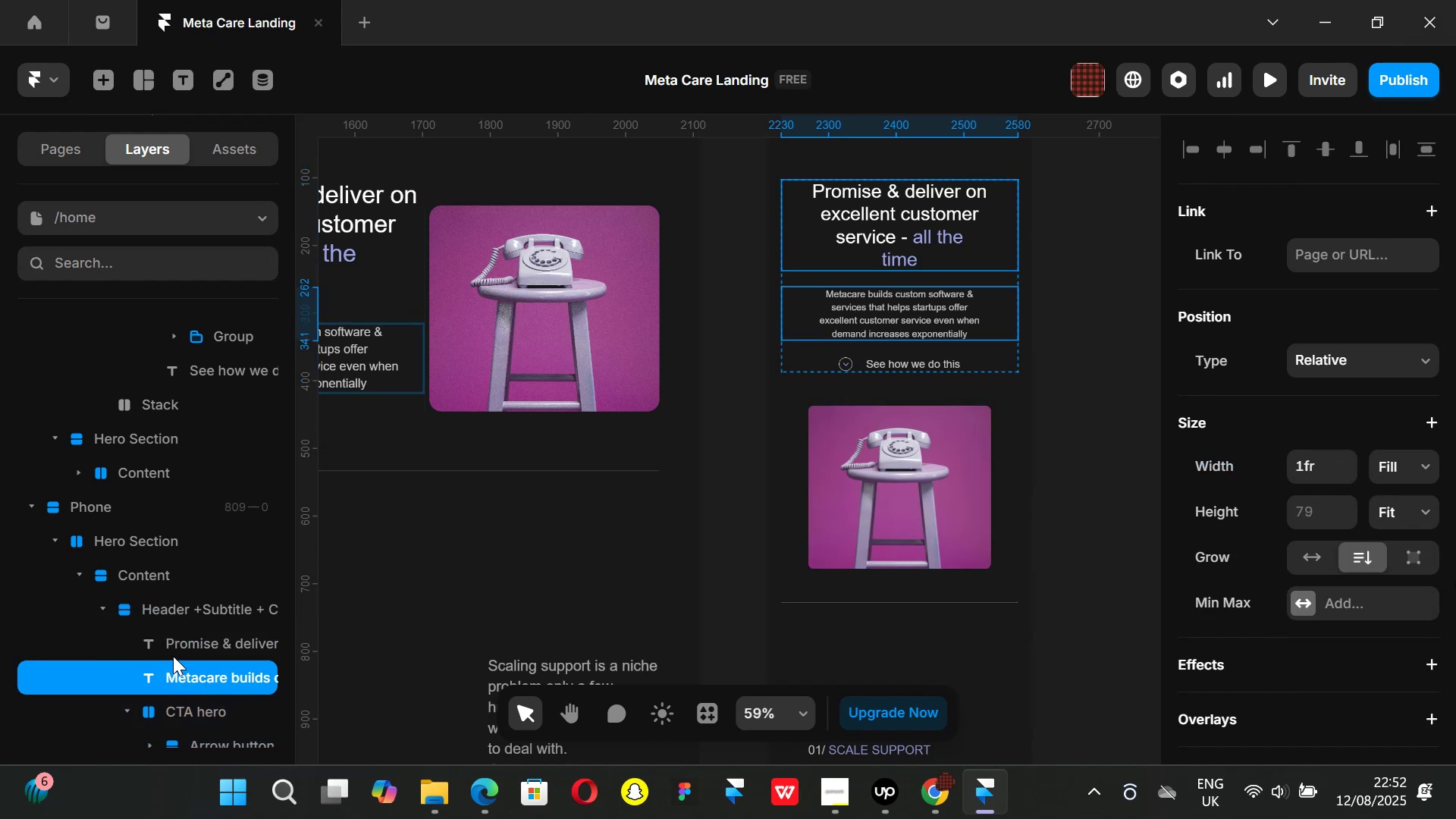 
left_click([178, 645])
 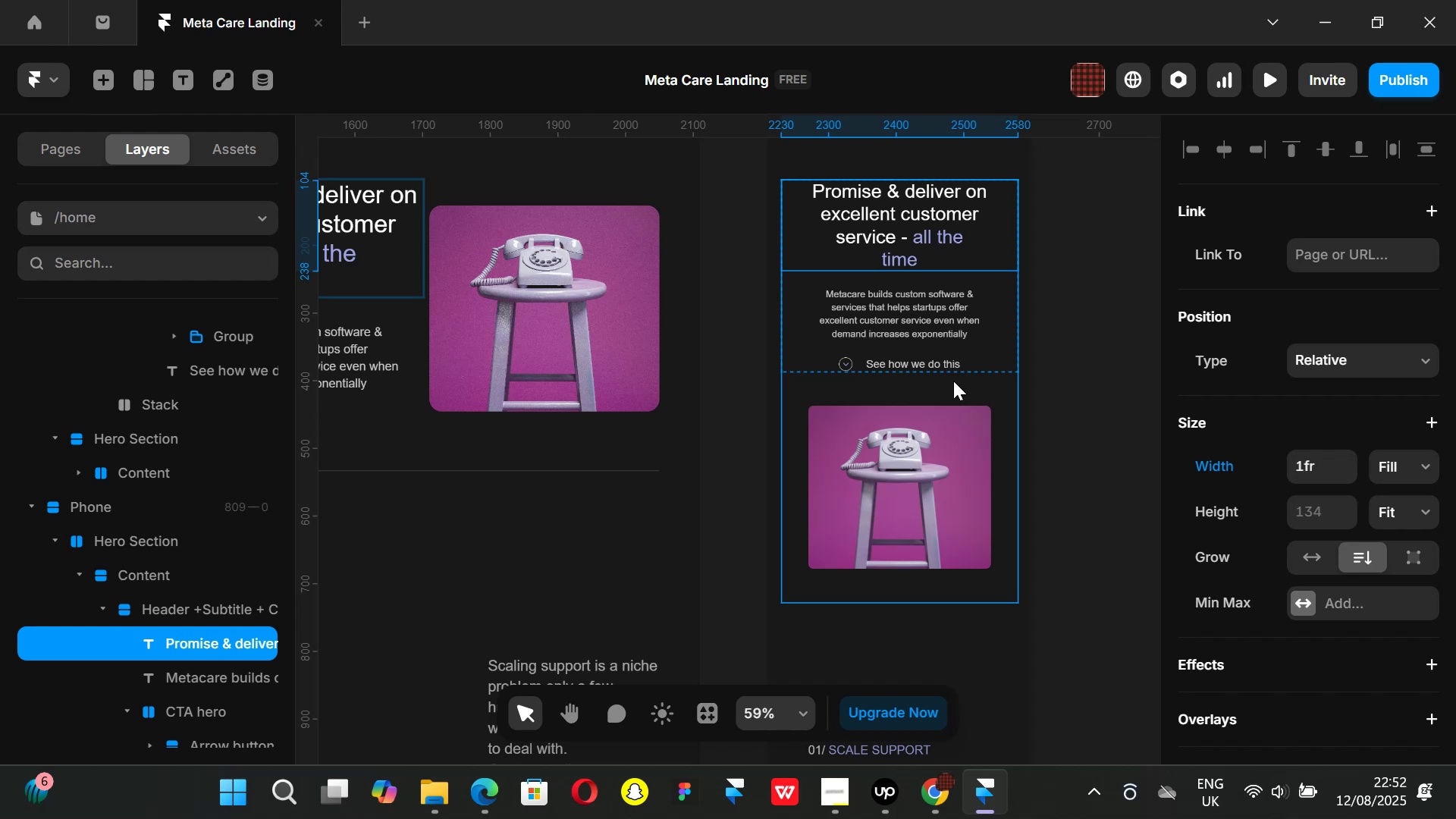 
wait(5.73)
 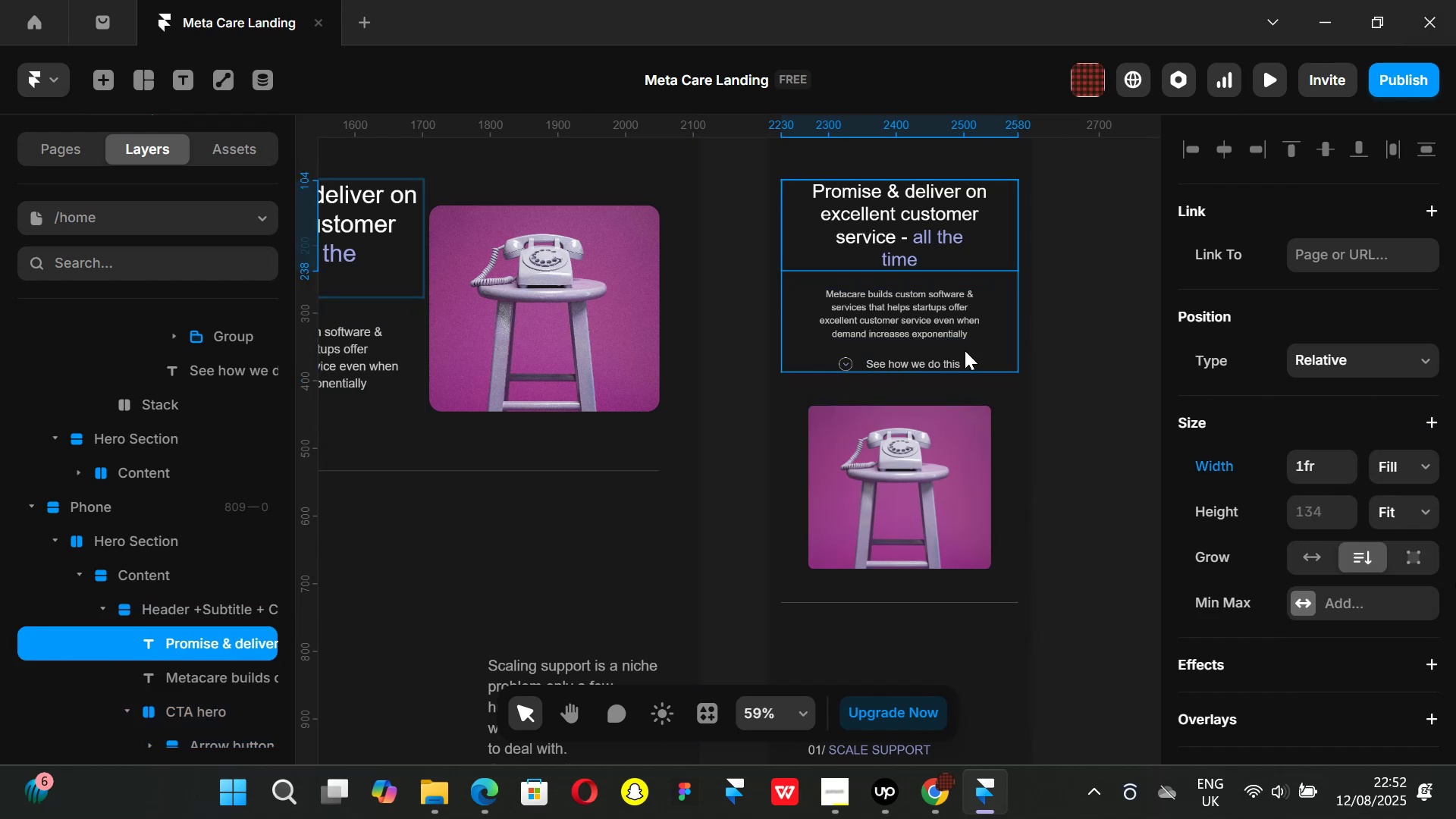 
scroll: coordinate [1376, 461], scroll_direction: down, amount: 1.0
 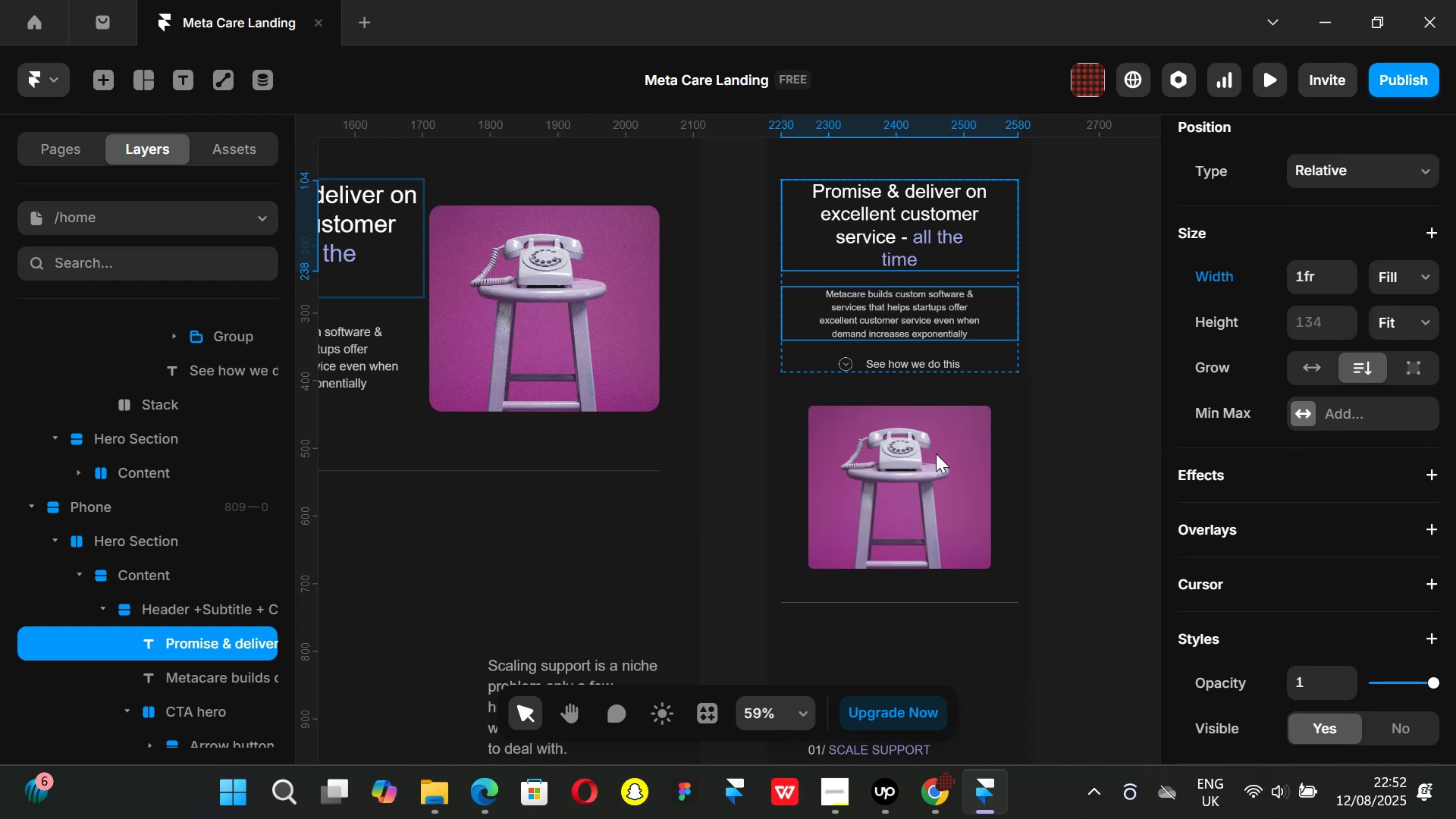 
wait(7.22)
 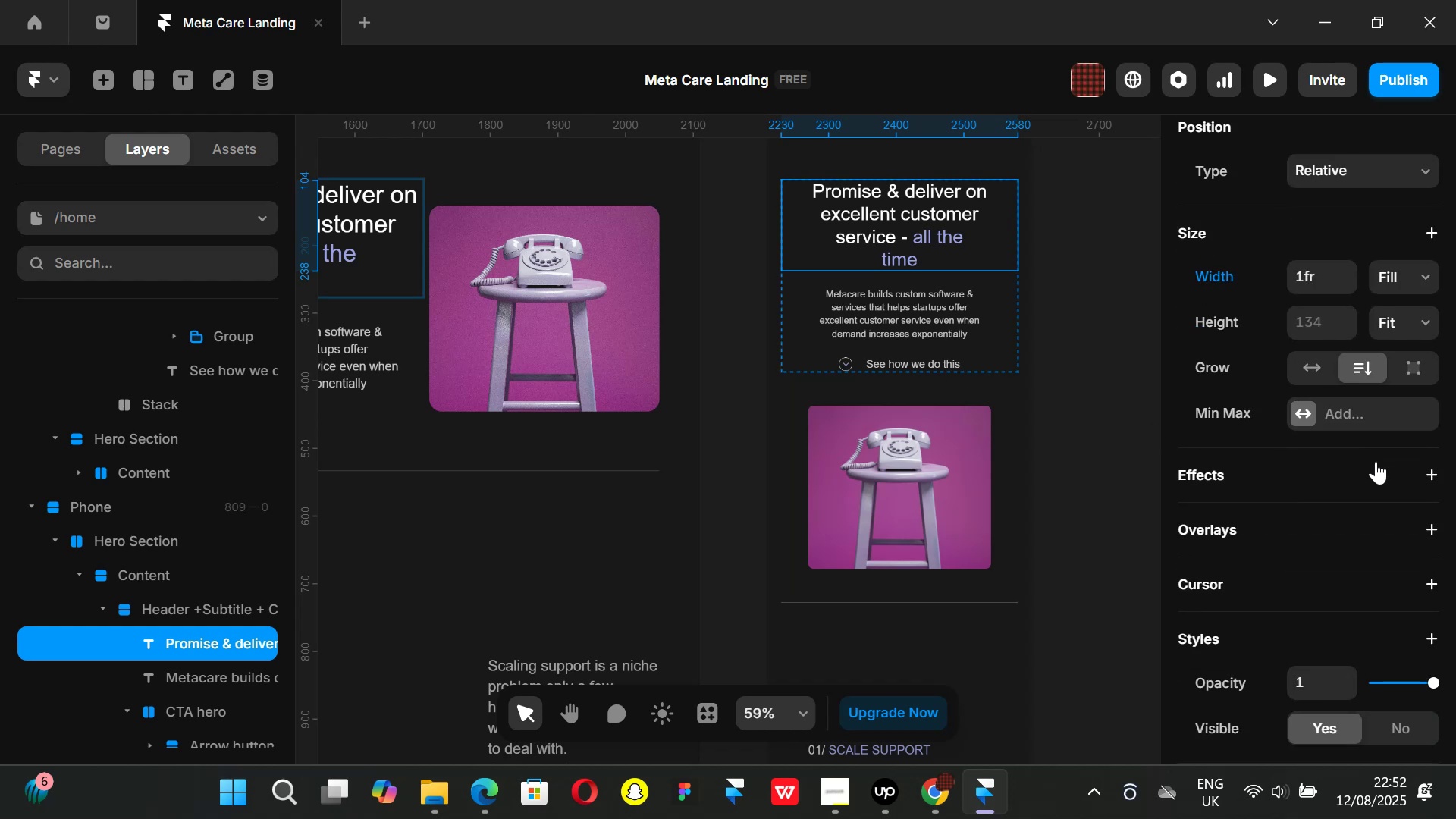 
scroll: coordinate [1373, 469], scroll_direction: down, amount: 4.0
 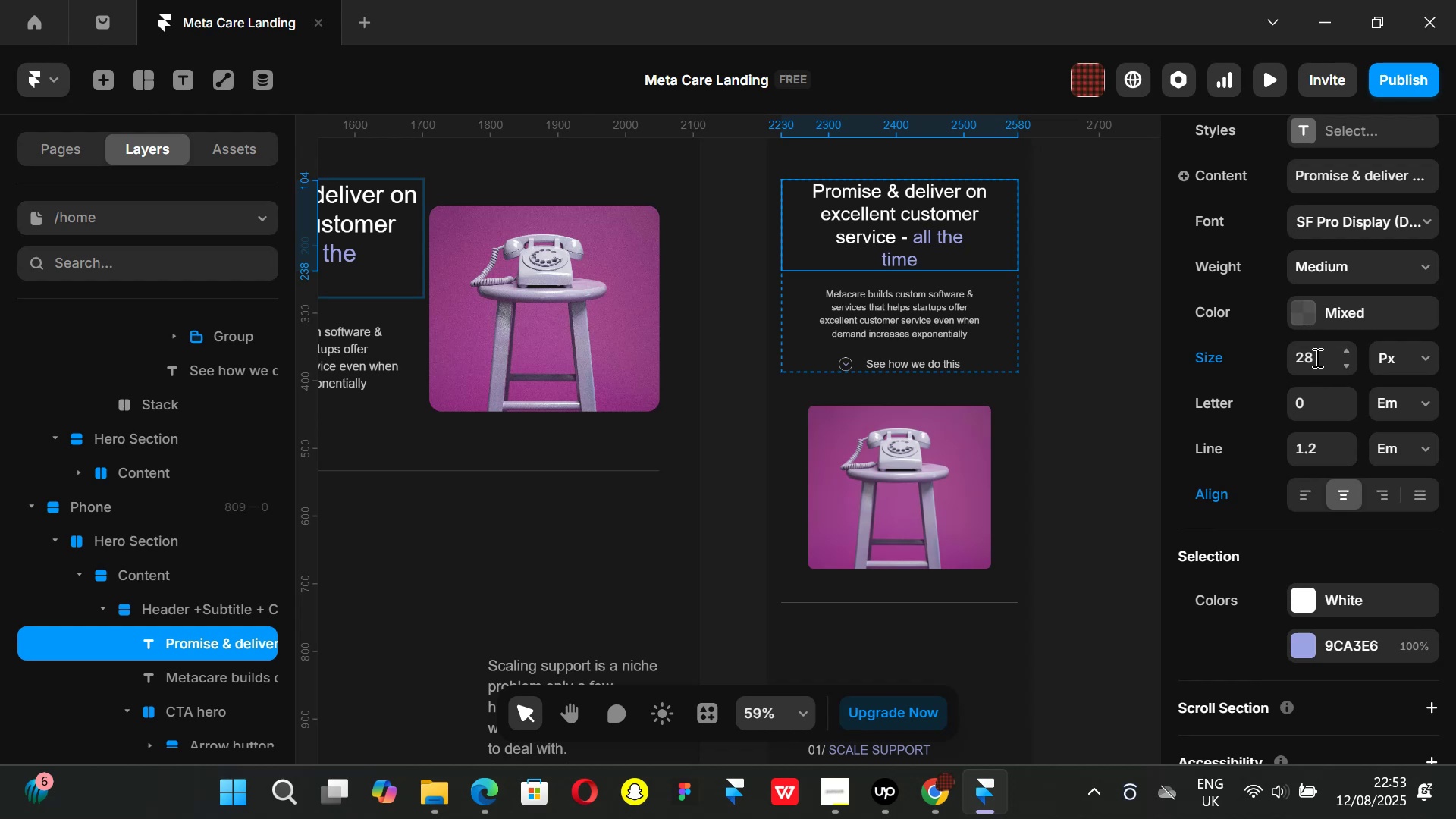 
left_click([1316, 356])
 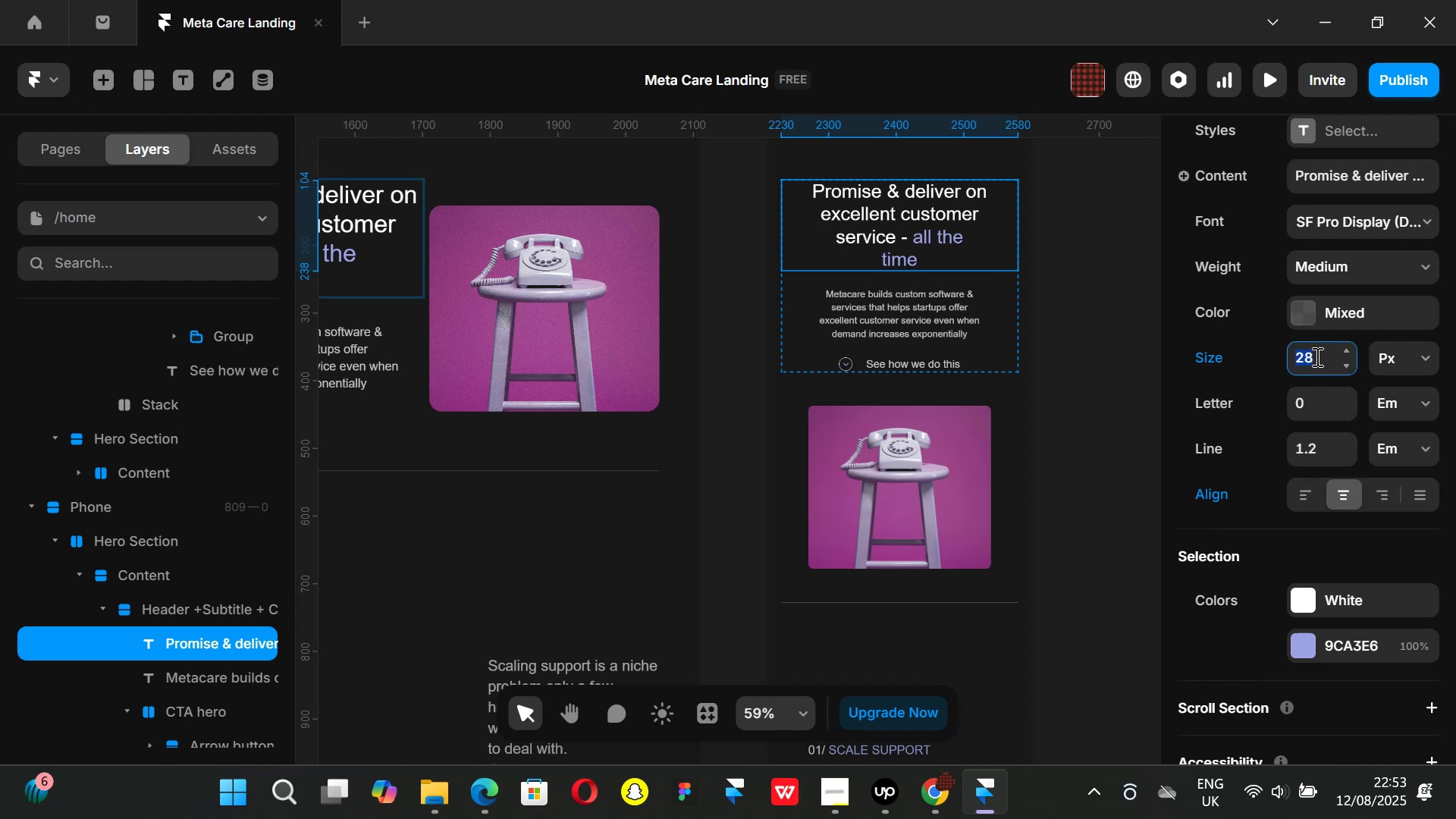 
type(32)
 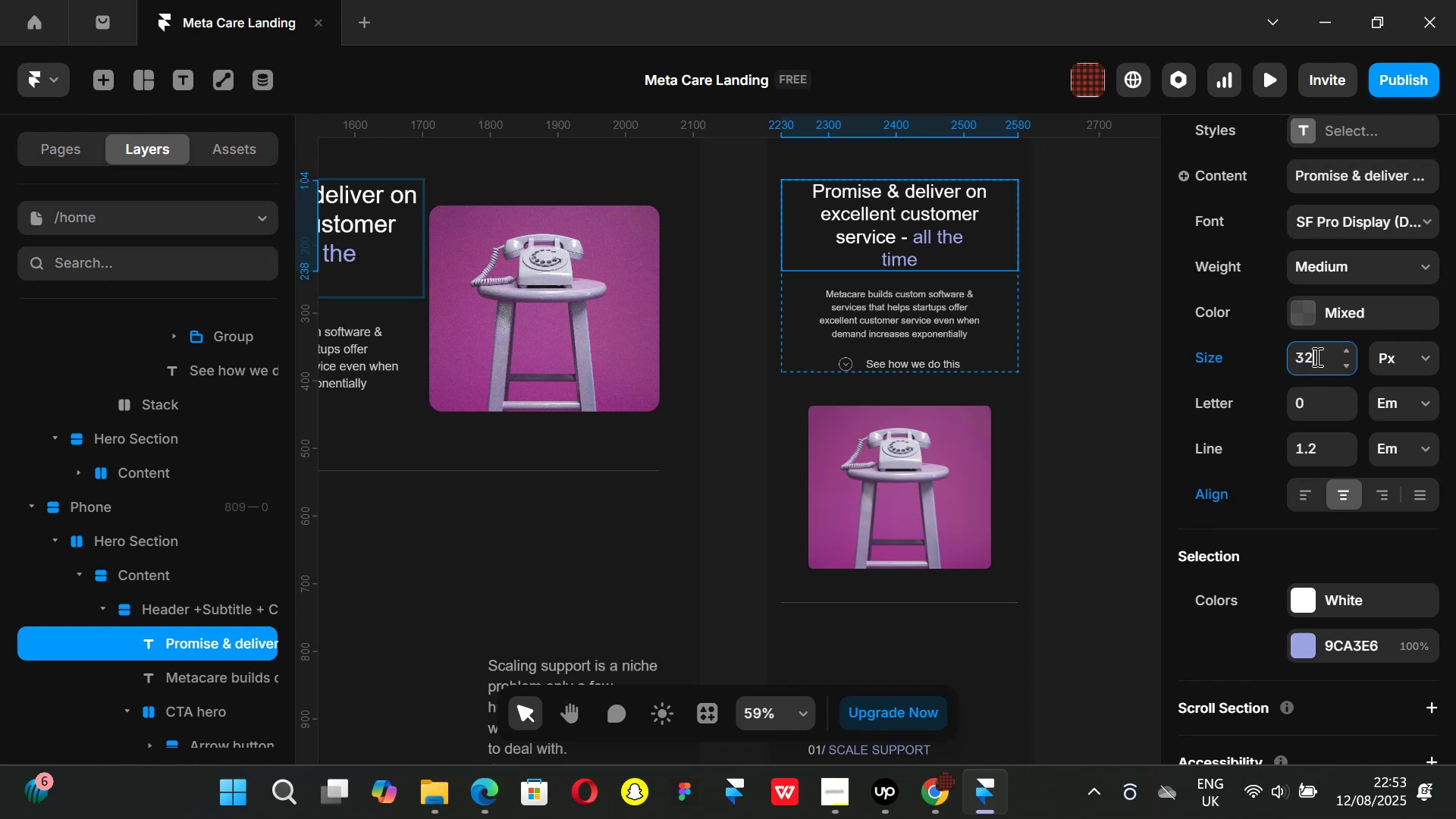 
key(Enter)
 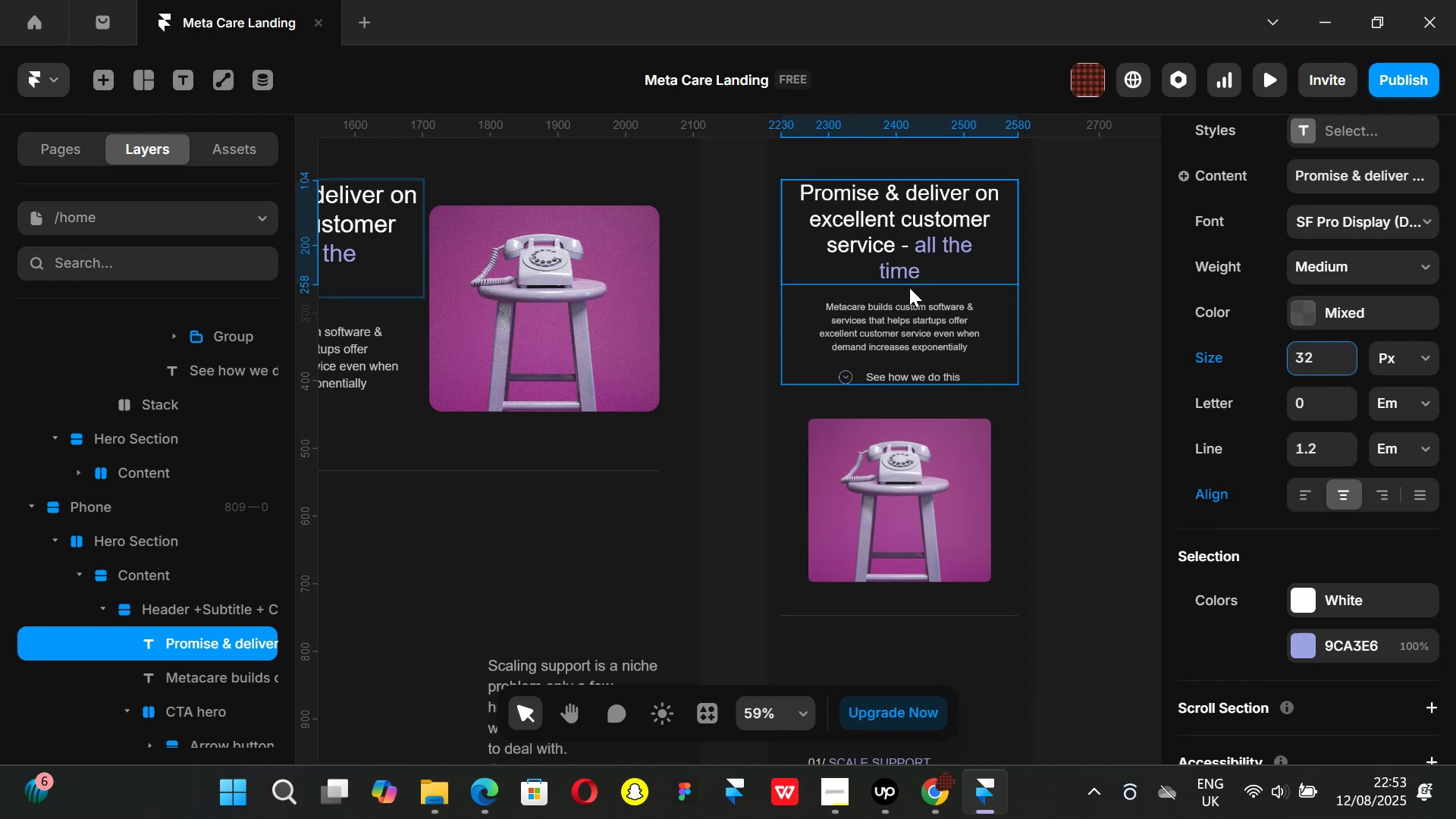 
left_click([918, 316])
 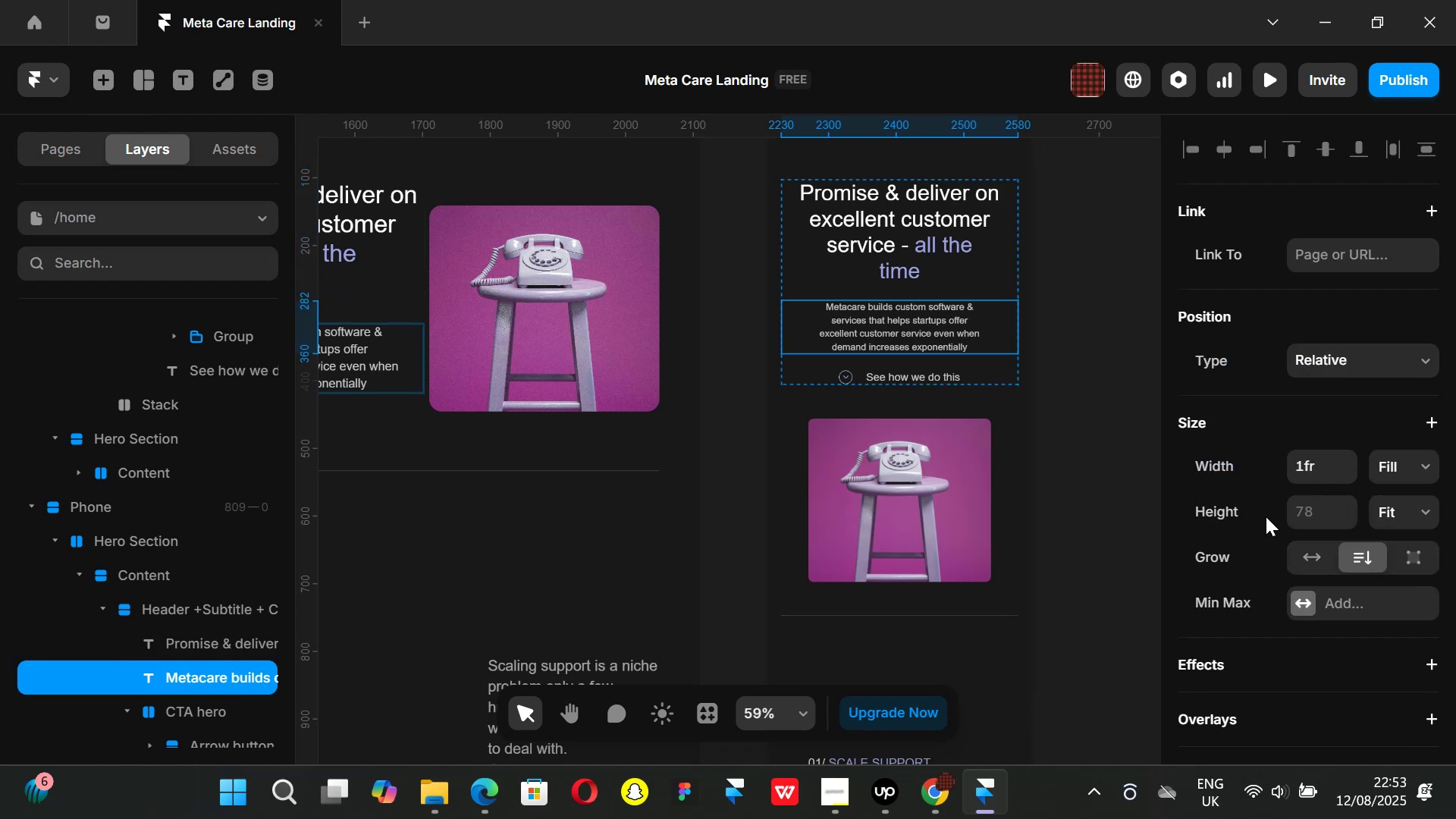 
scroll: coordinate [1351, 581], scroll_direction: down, amount: 5.0
 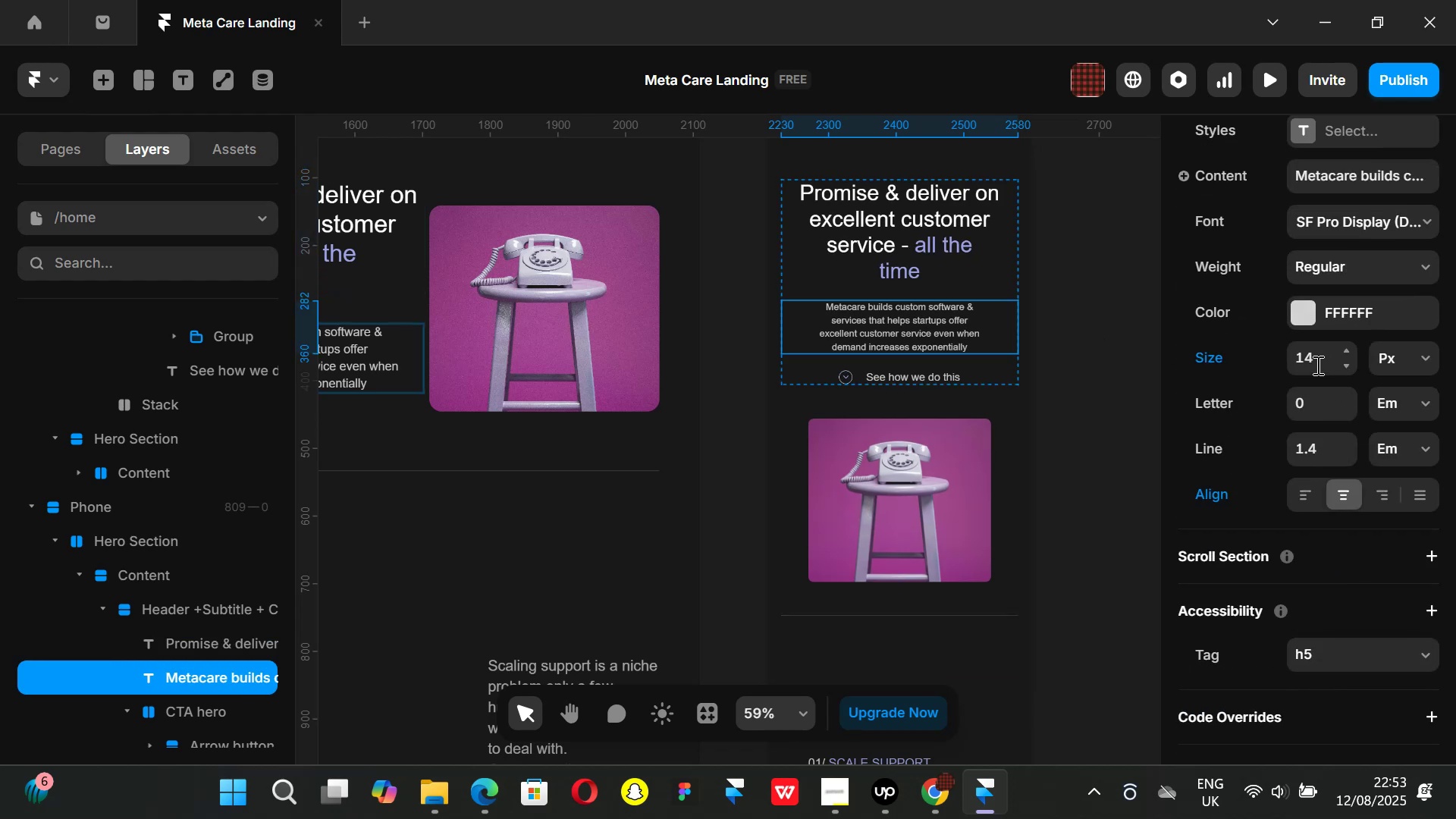 
left_click([1316, 365])
 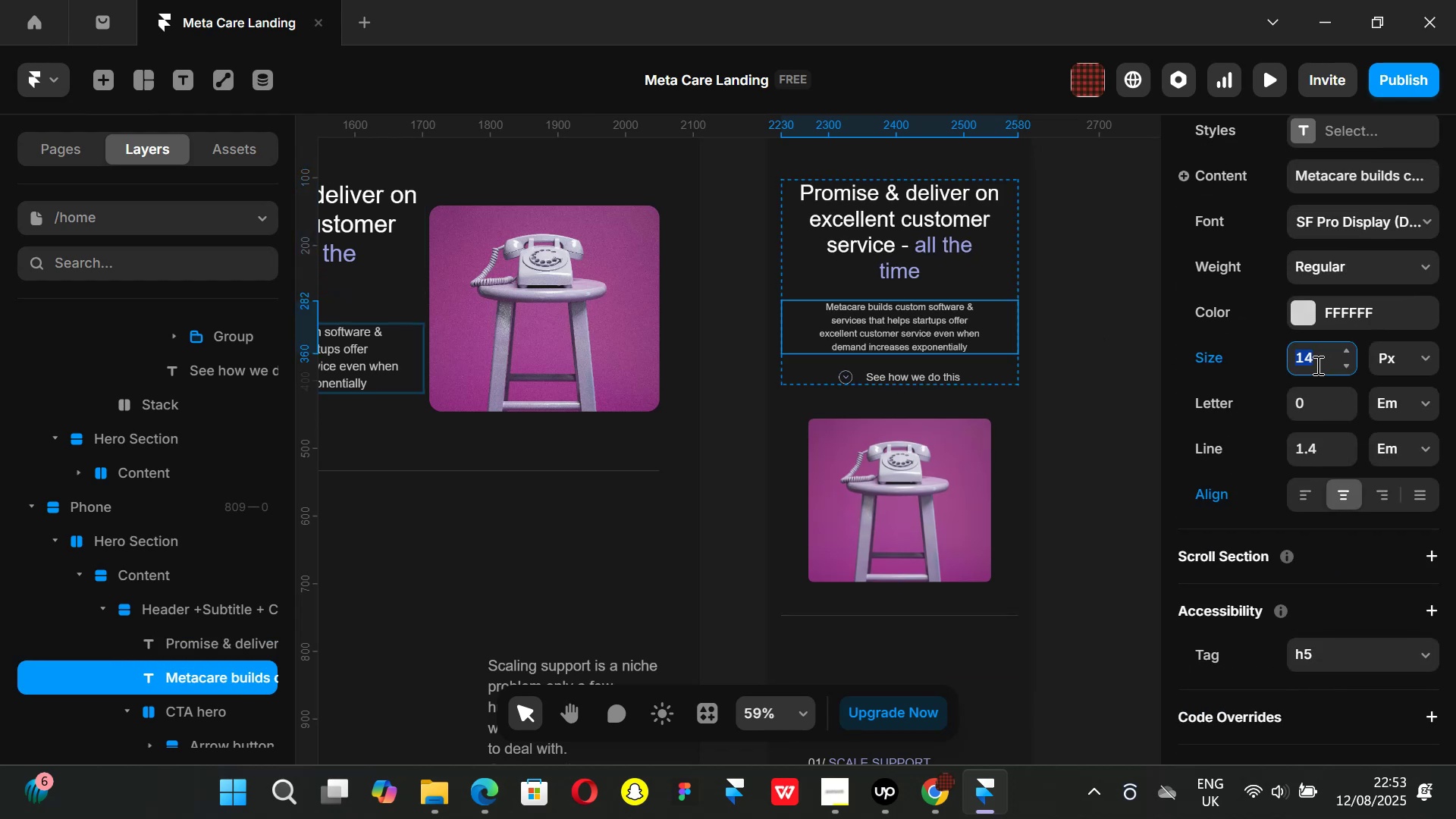 
type(16)
 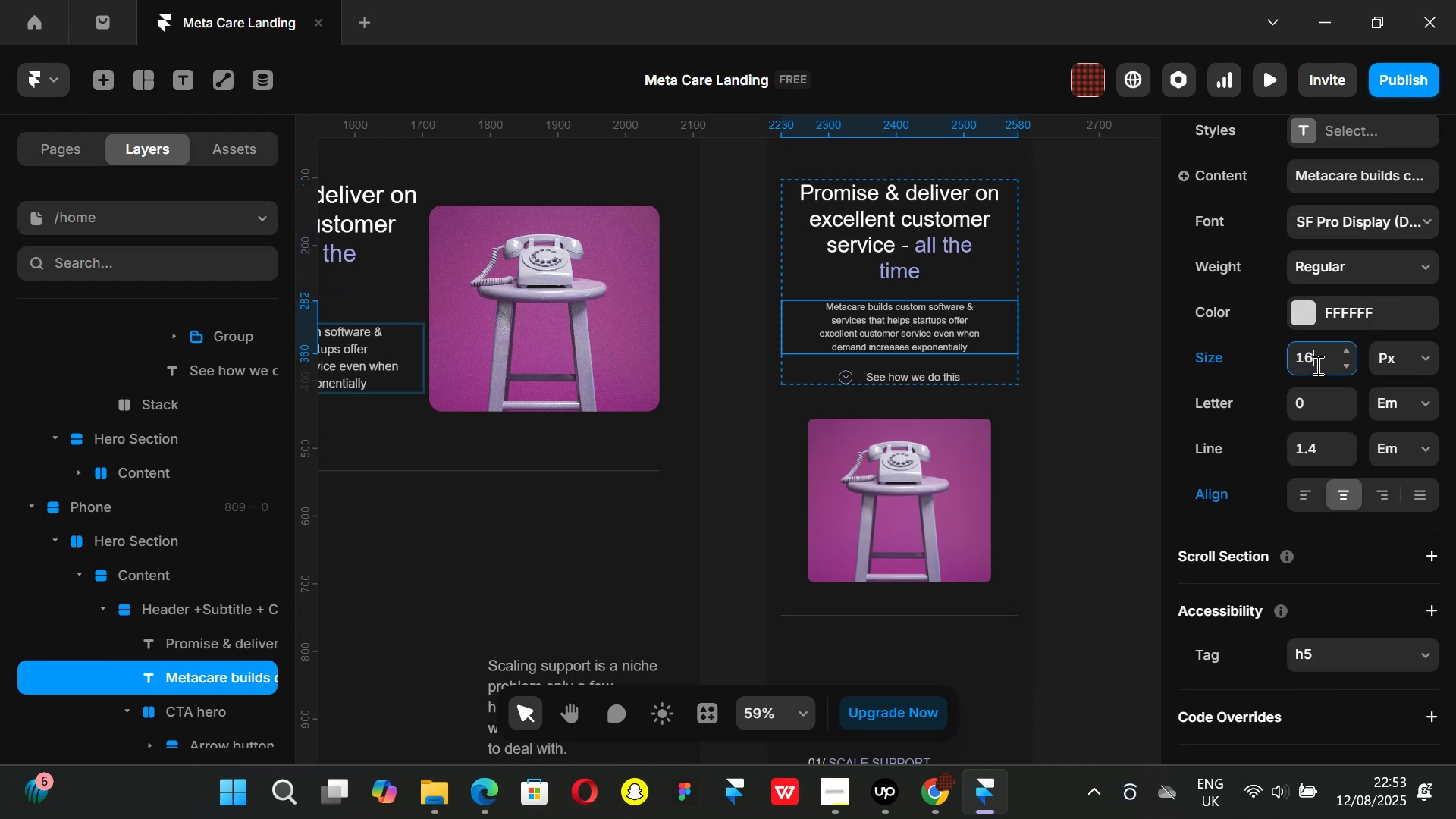 
key(Enter)
 